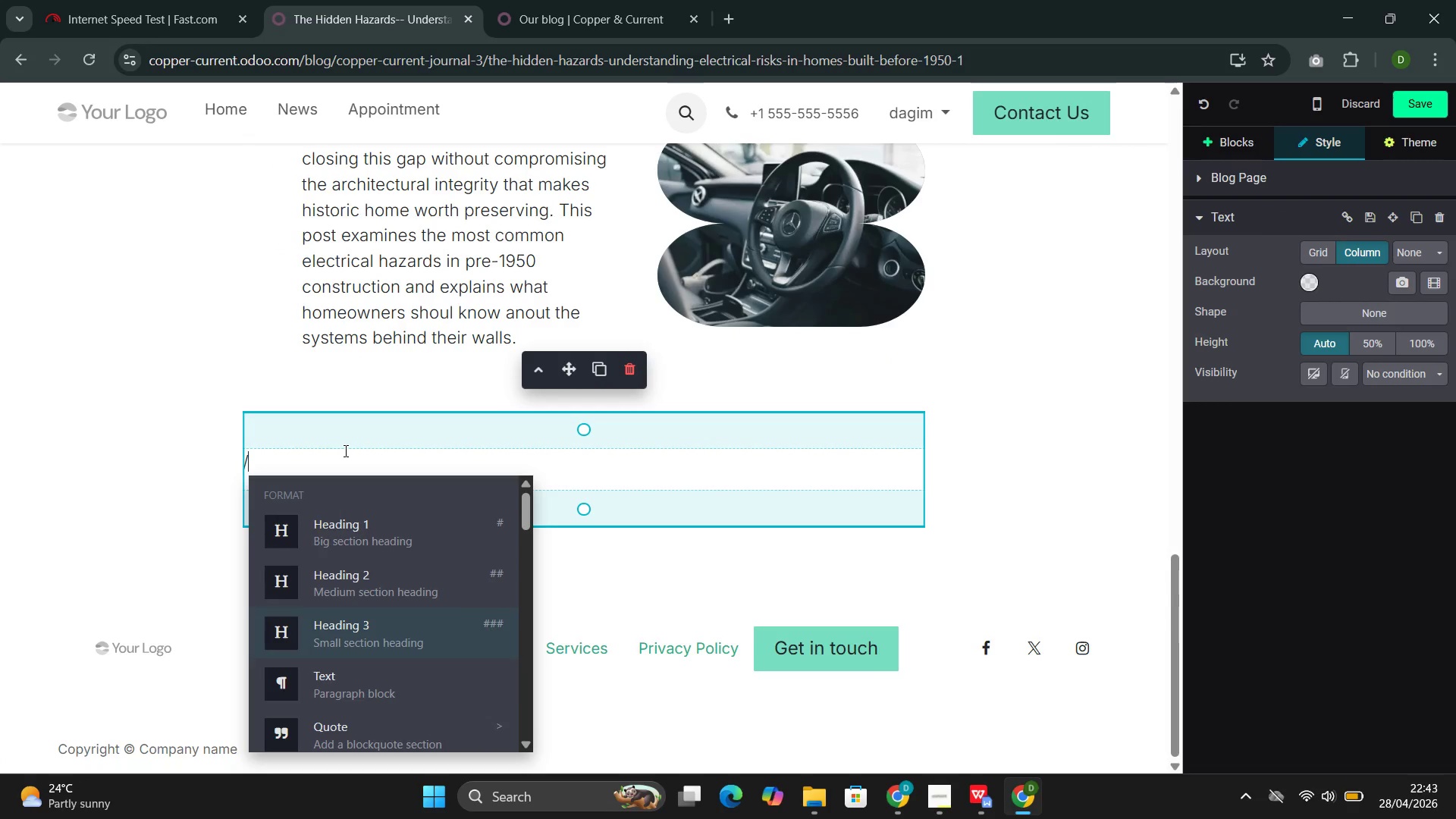 
key(ArrowDown)
 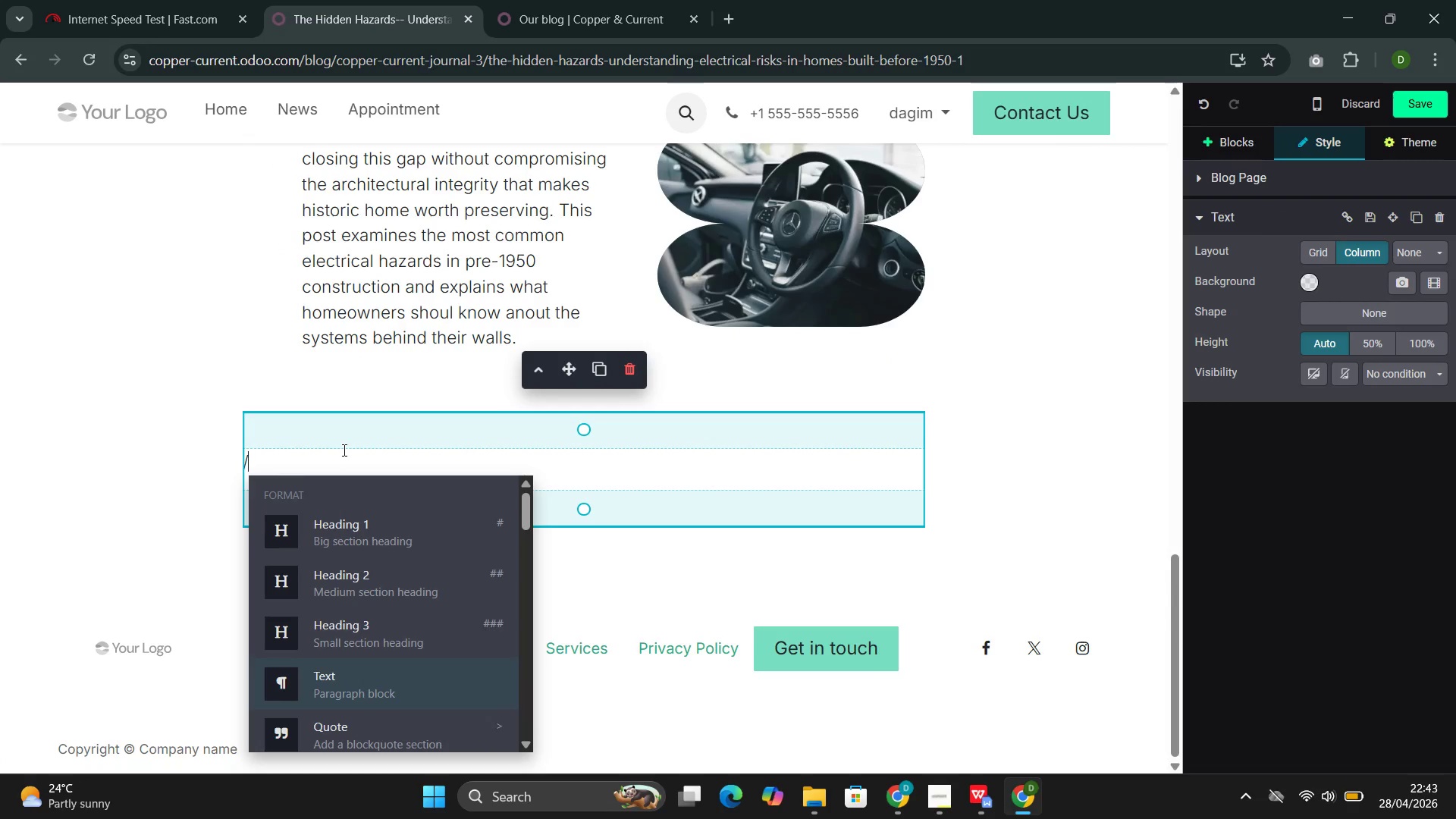 
key(ArrowDown)
 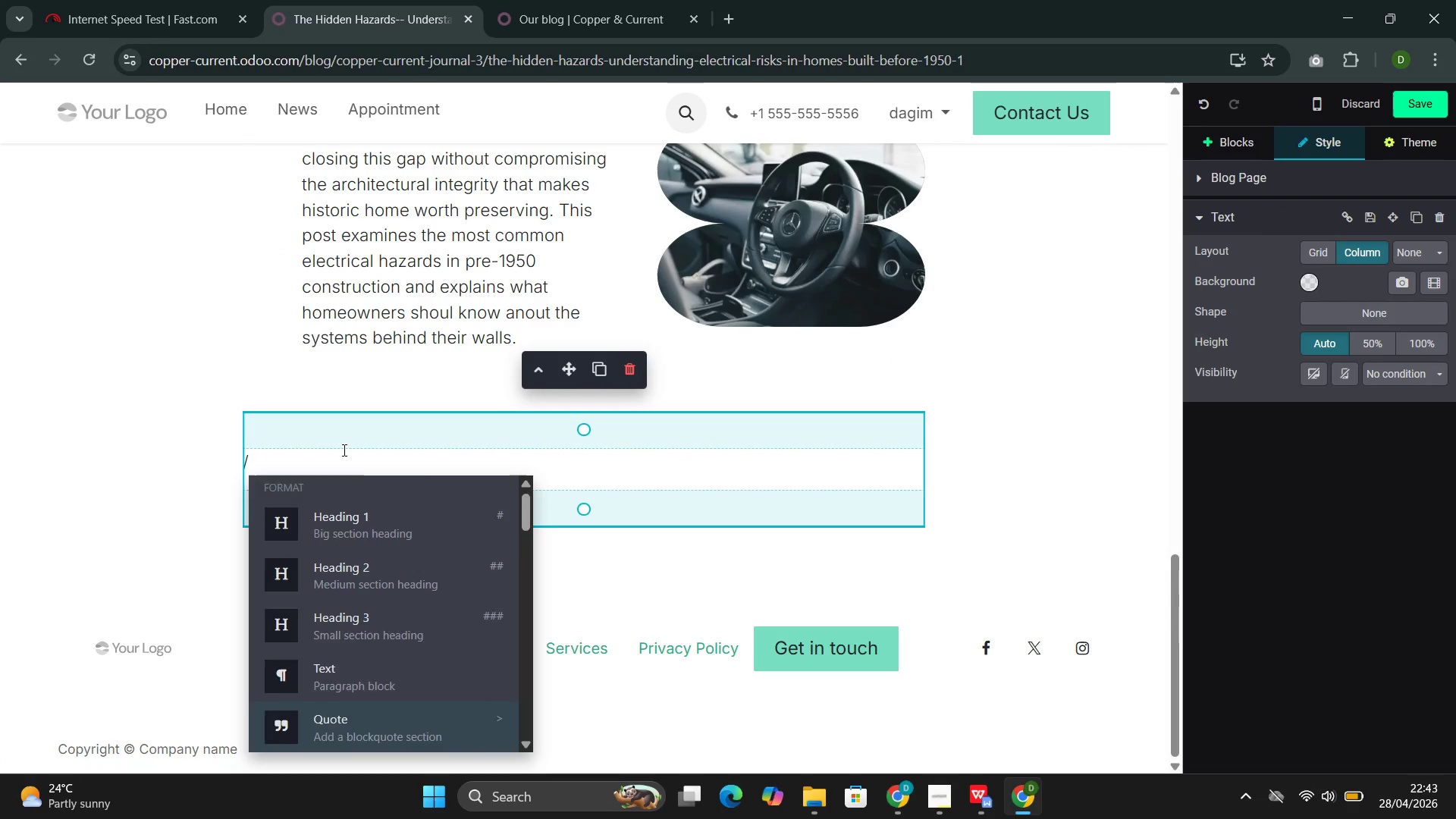 
key(ArrowDown)
 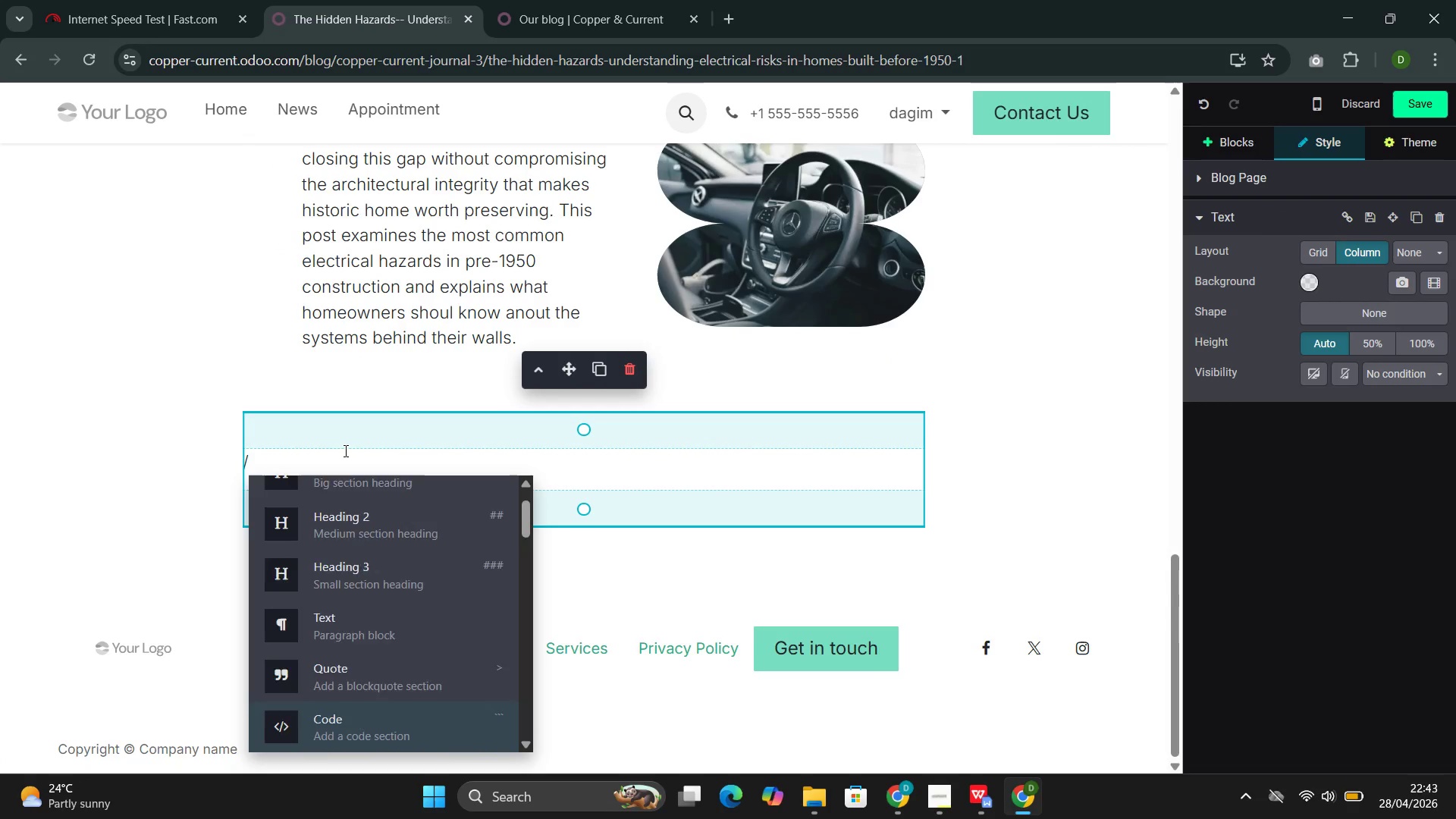 
key(ArrowDown)
 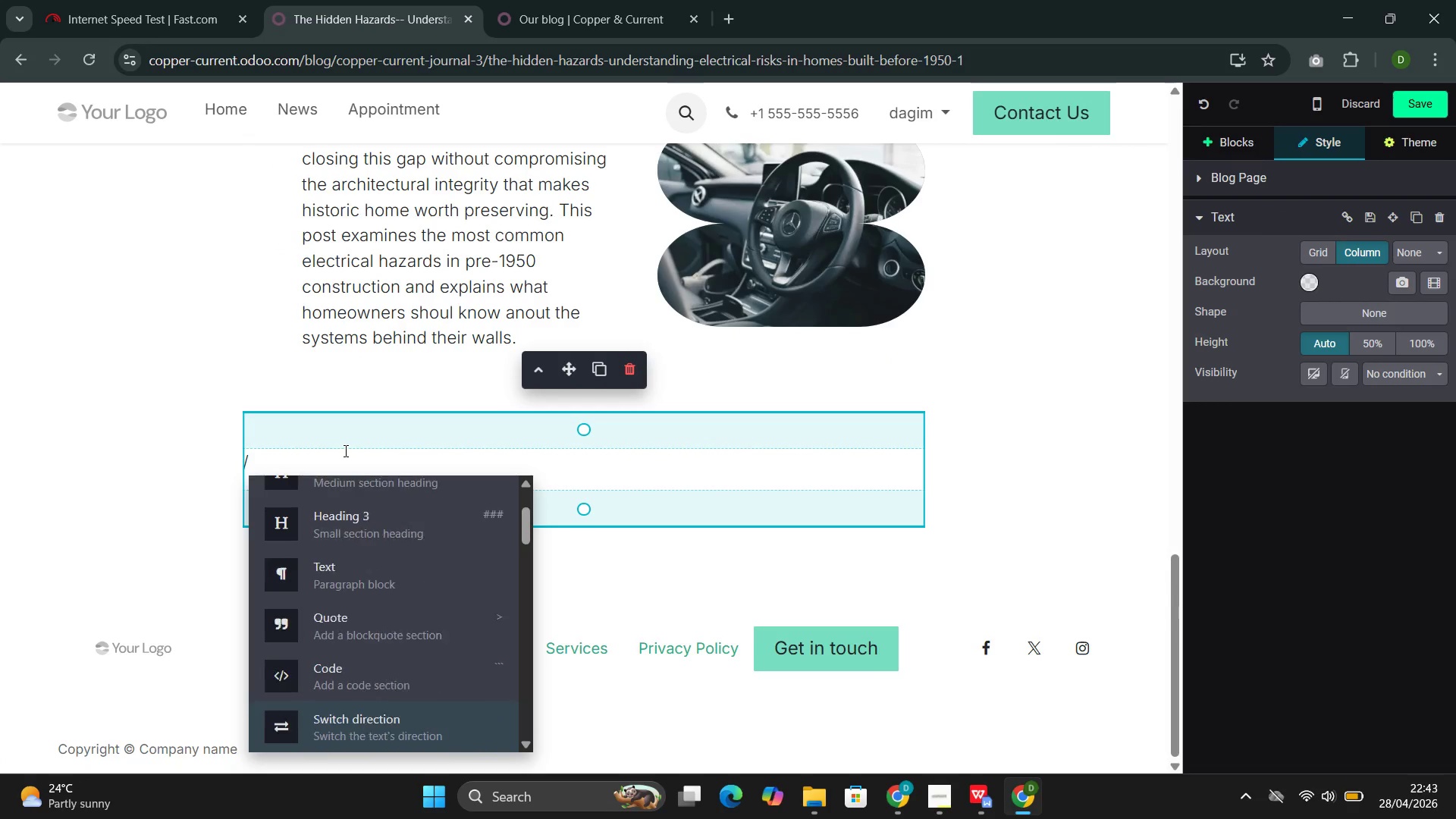 
key(ArrowDown)
 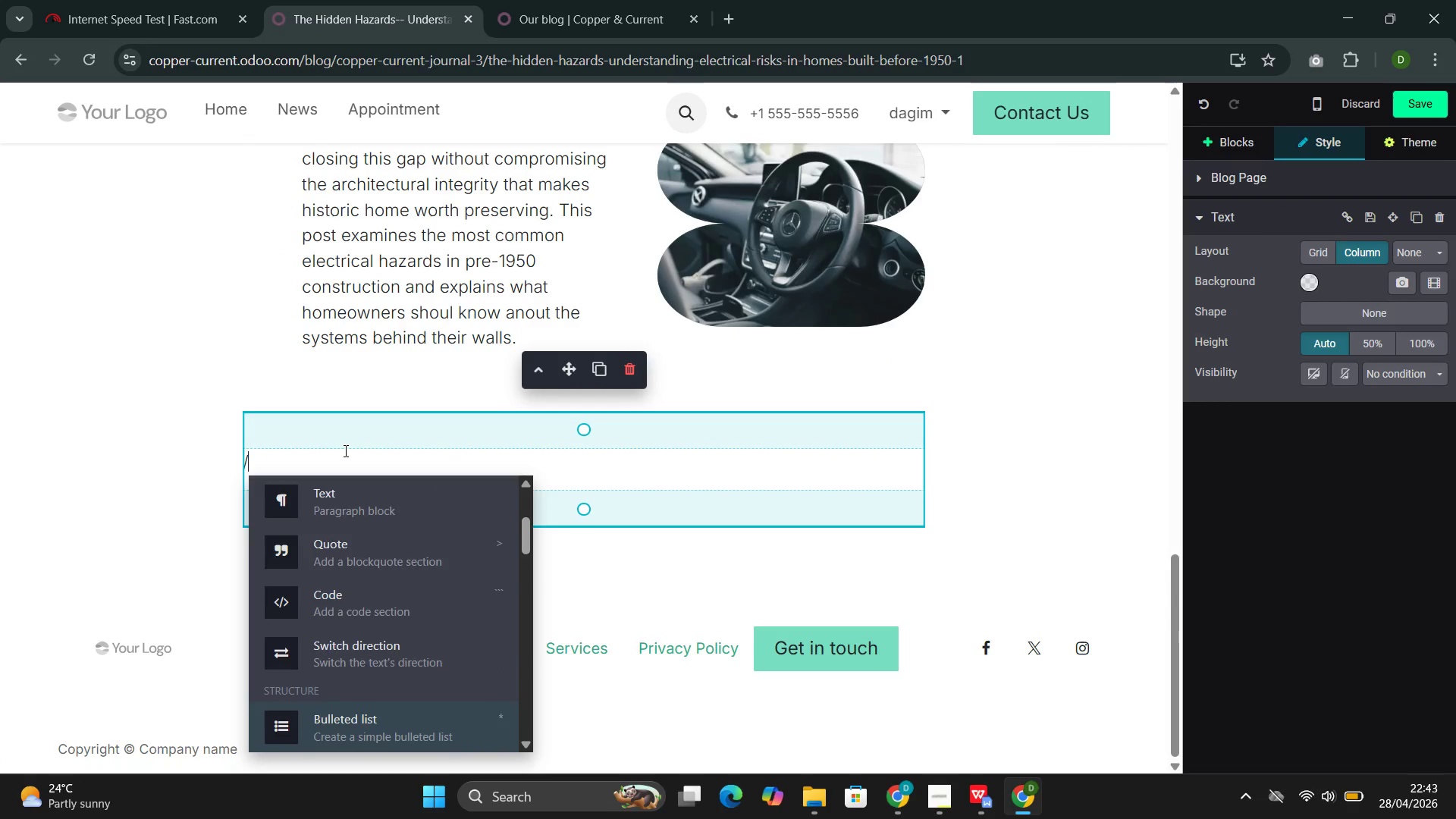 
key(ArrowDown)
 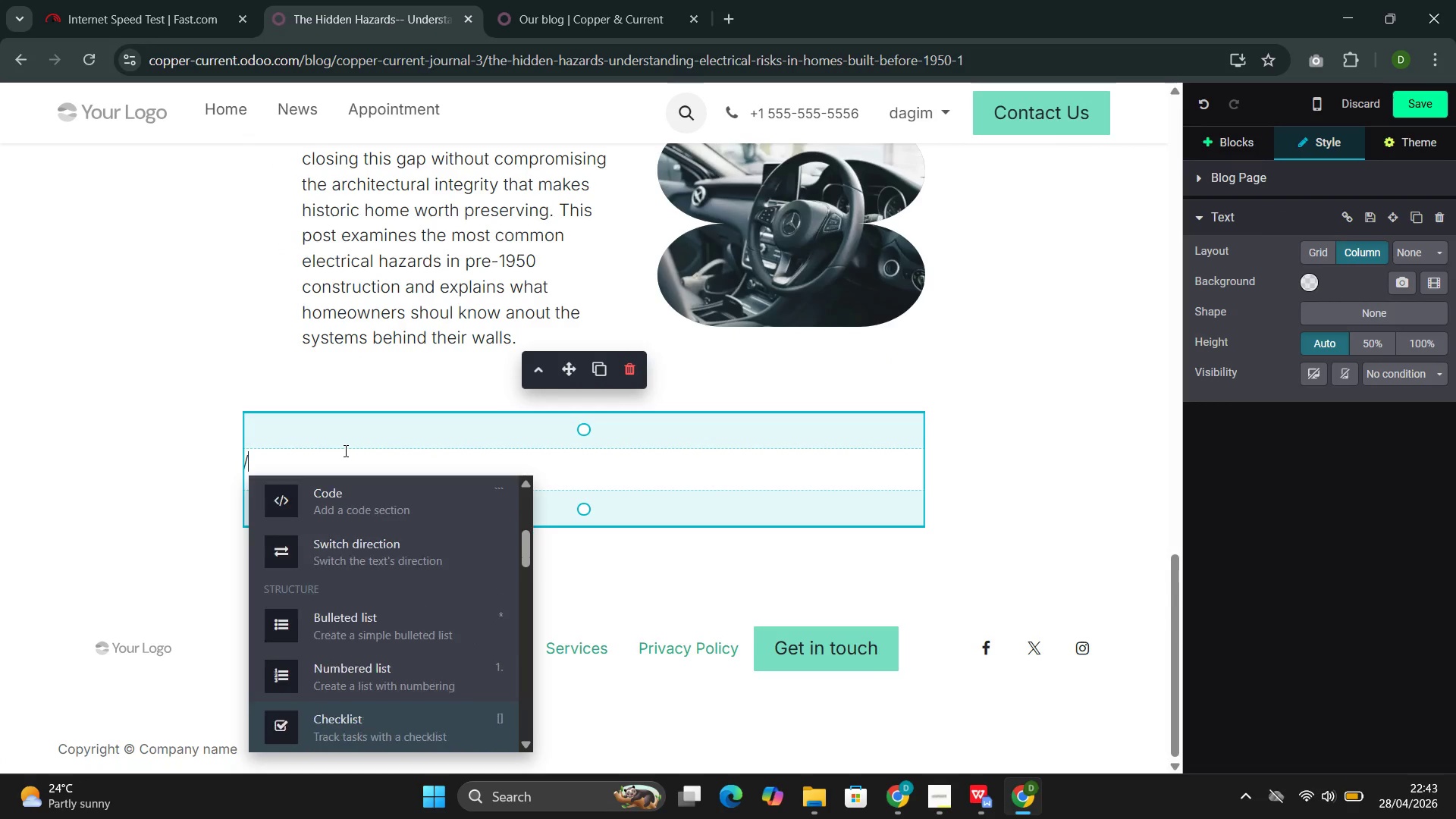 
key(ArrowDown)
 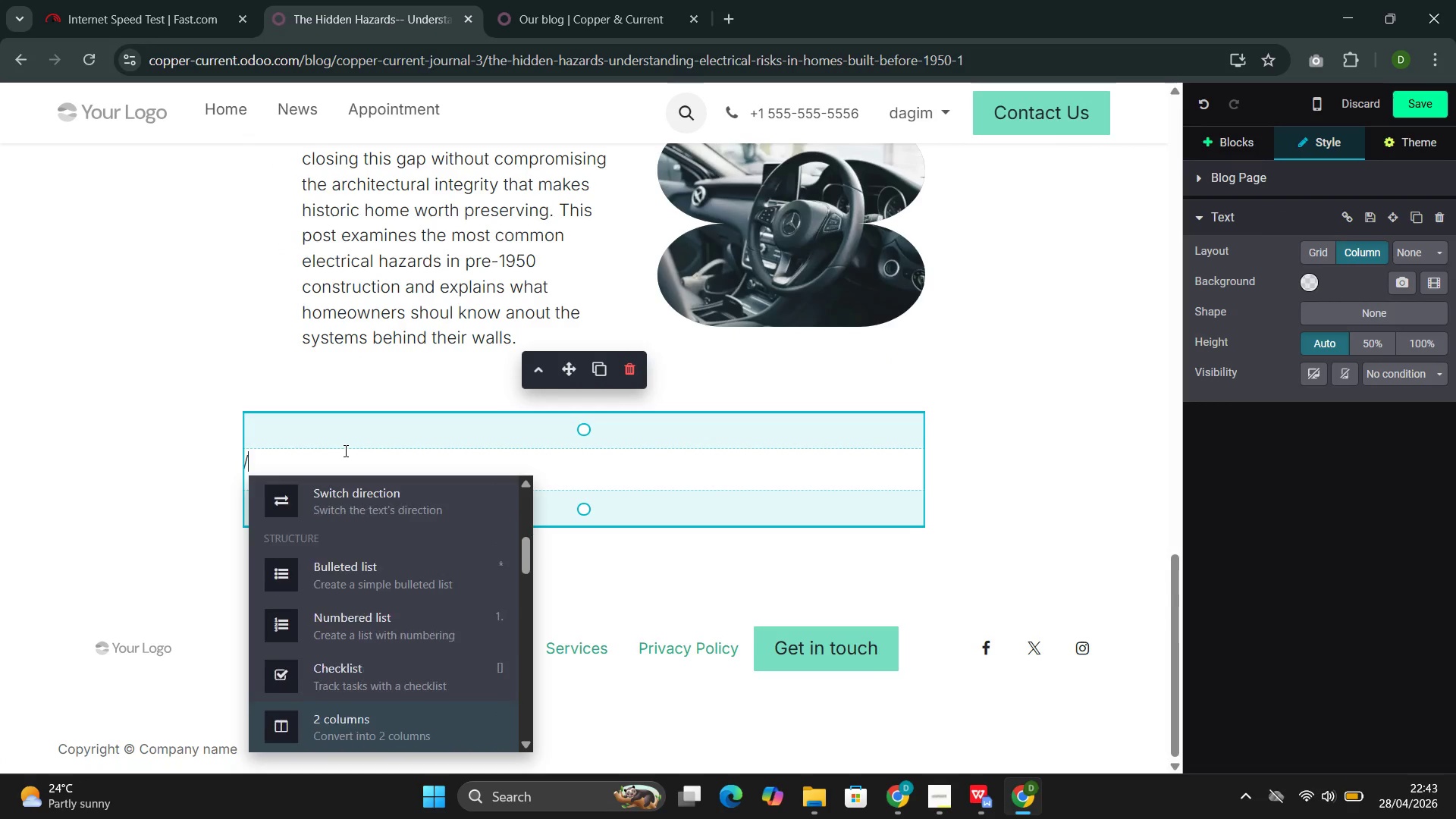 
key(ArrowDown)
 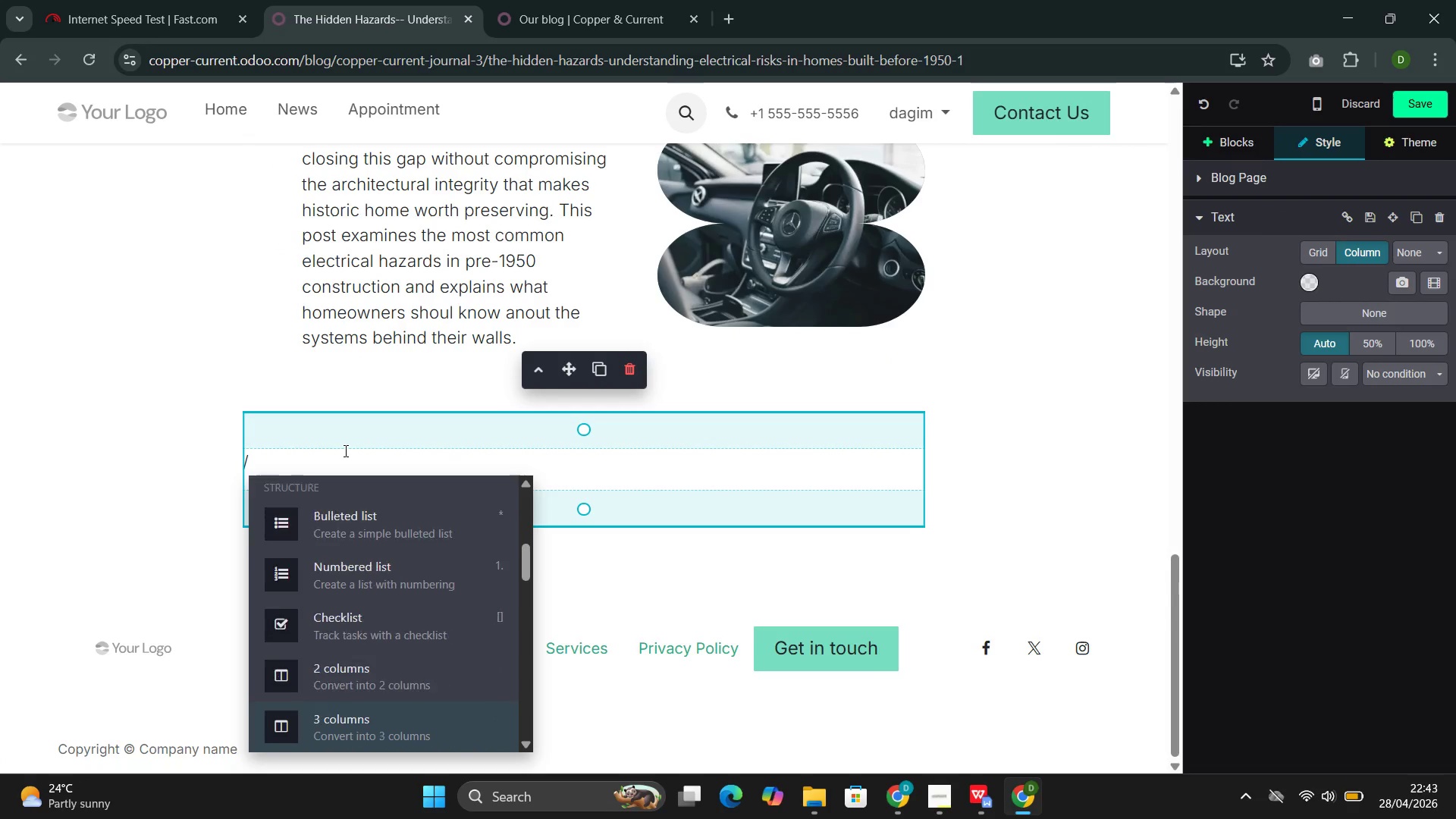 
key(ArrowDown)
 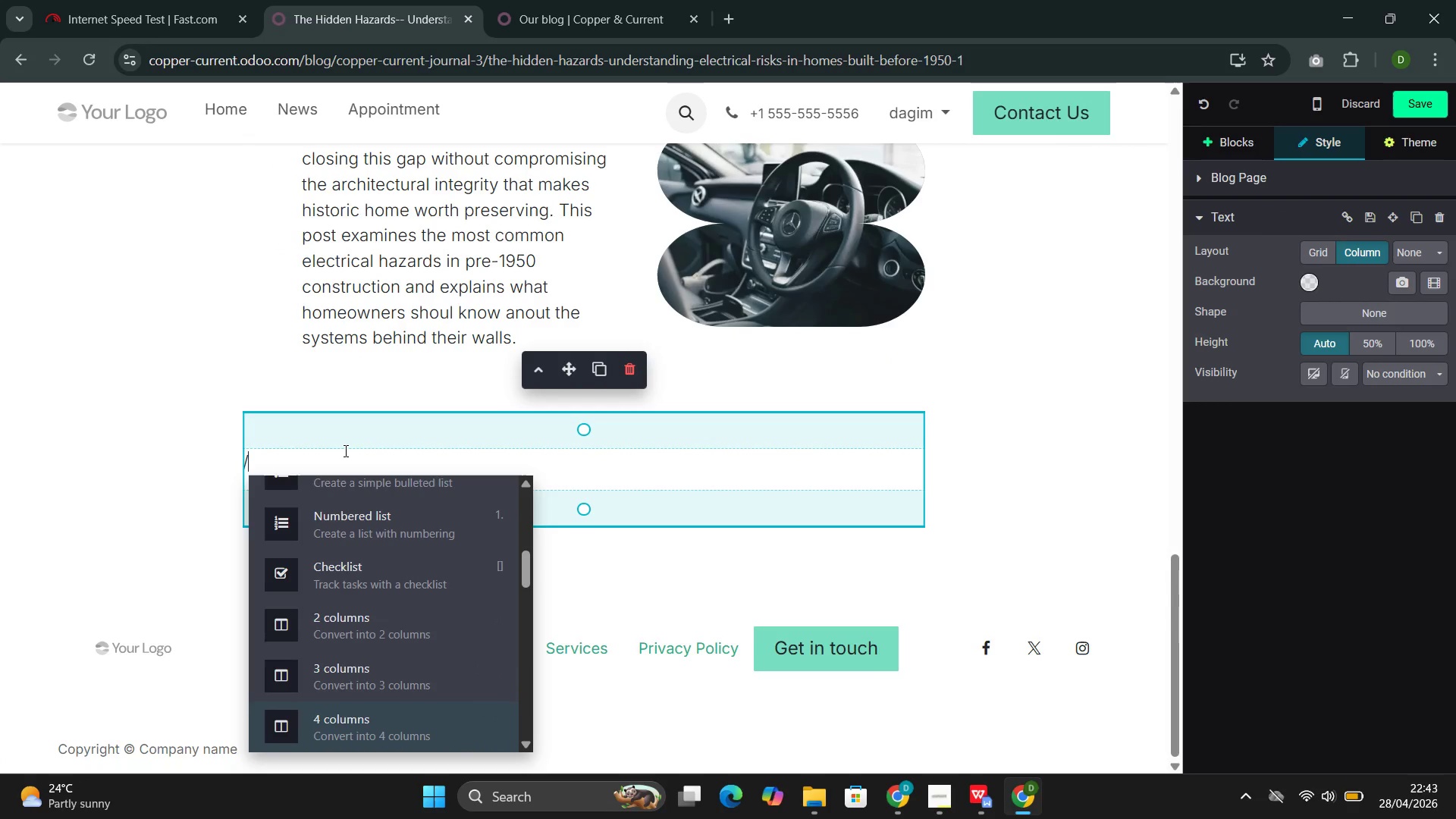 
key(ArrowDown)
 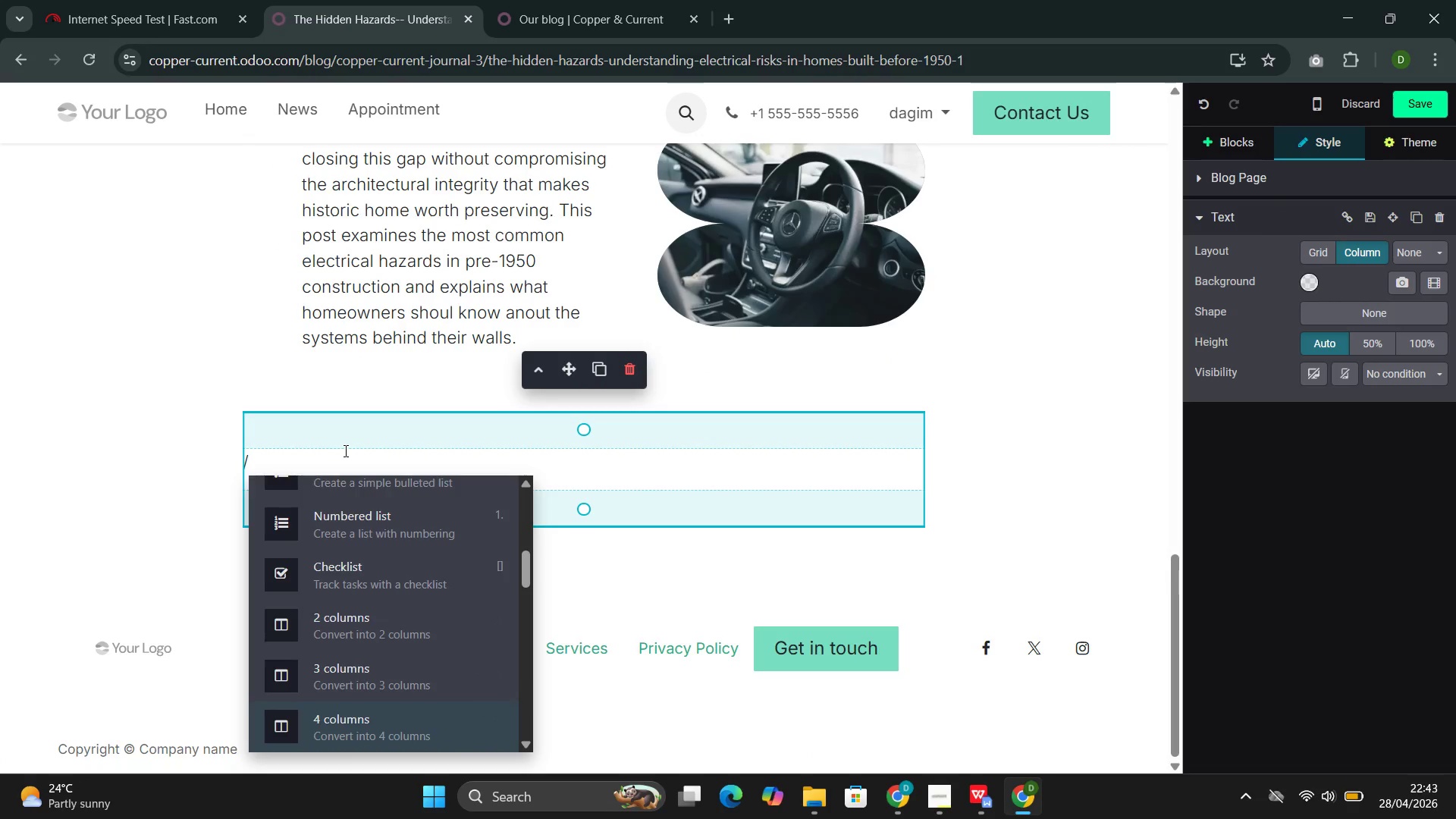 
key(ArrowDown)
 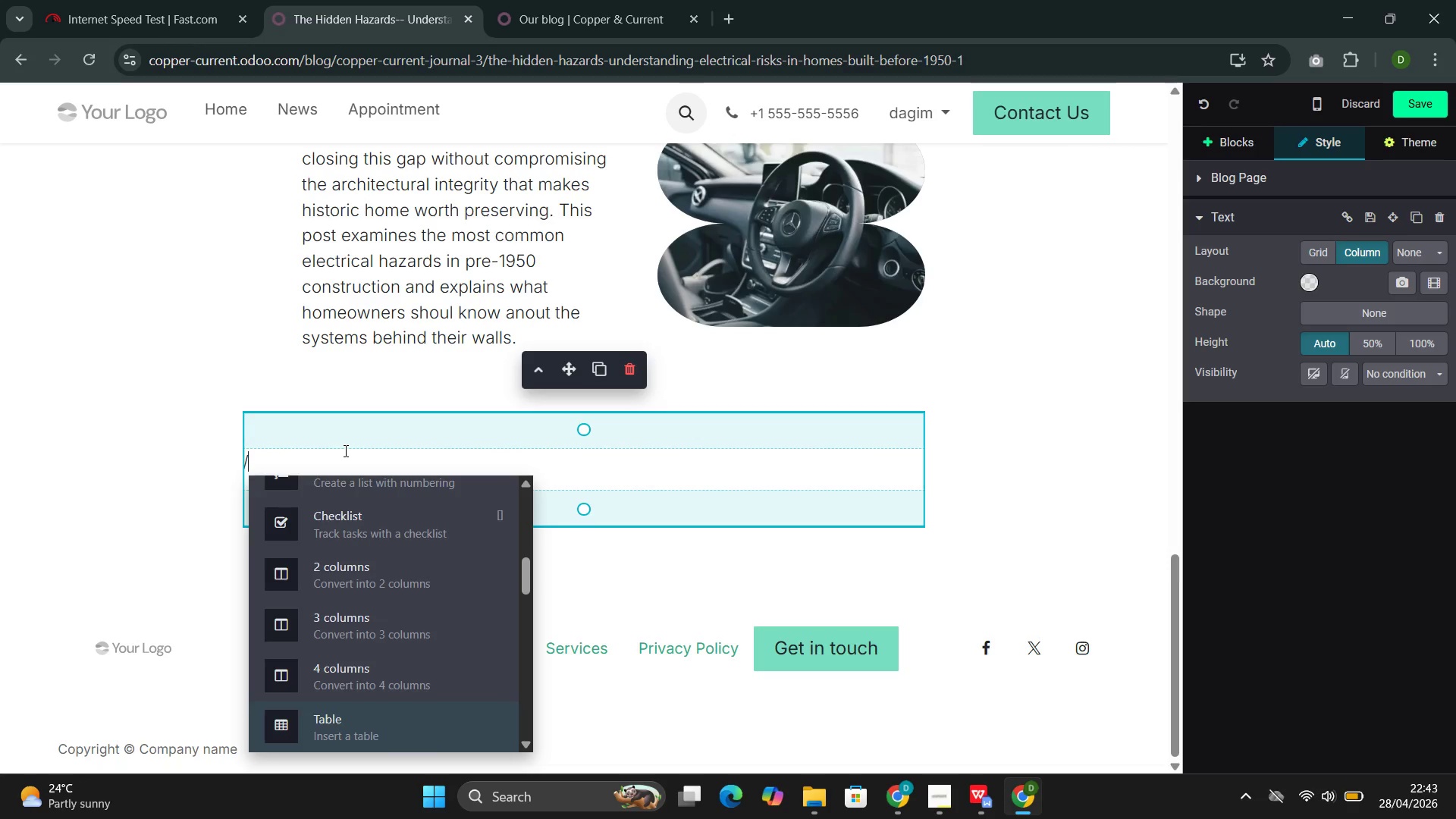 
key(ArrowDown)
 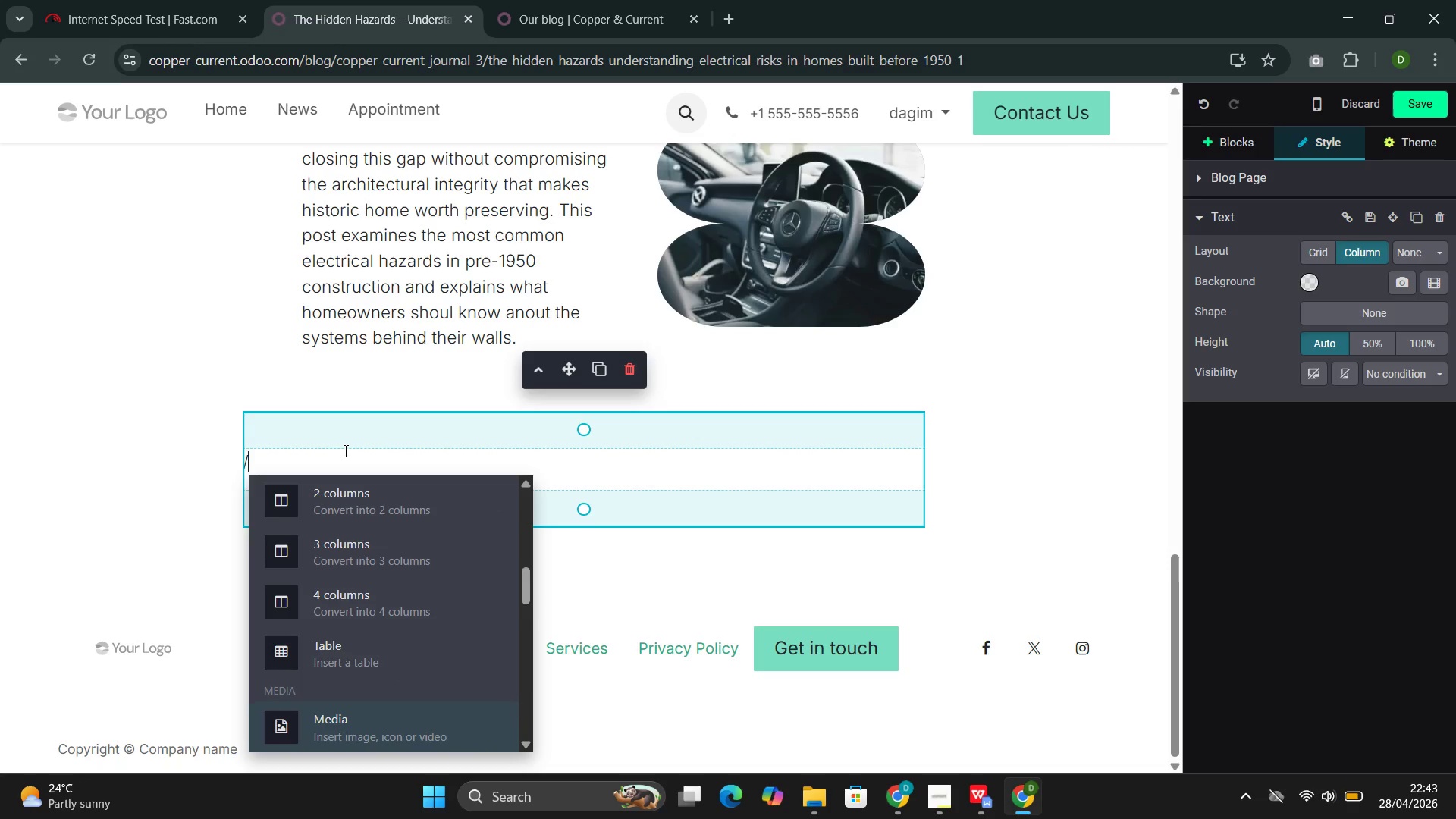 
key(ArrowUp)
 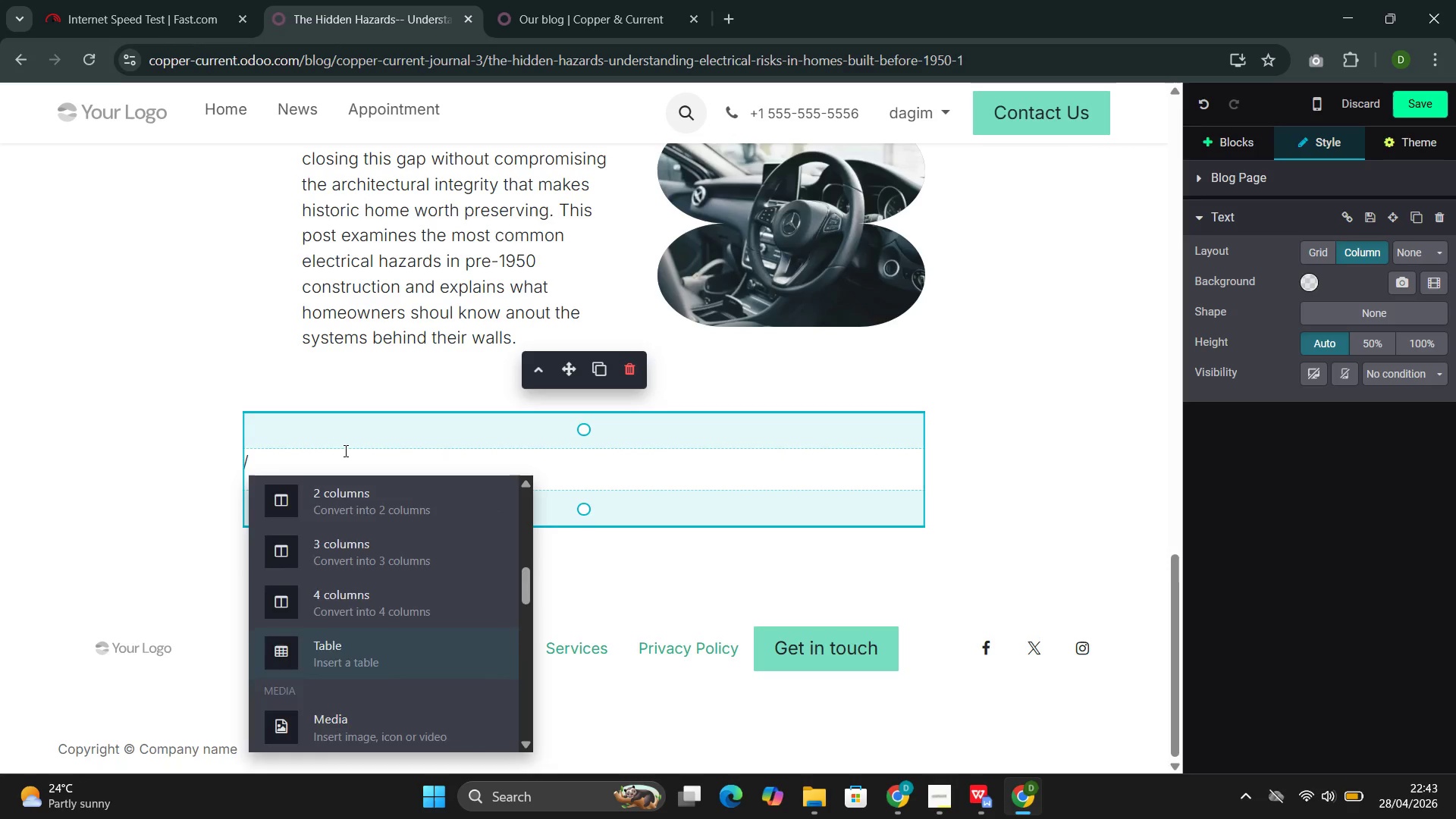 
key(Enter)
 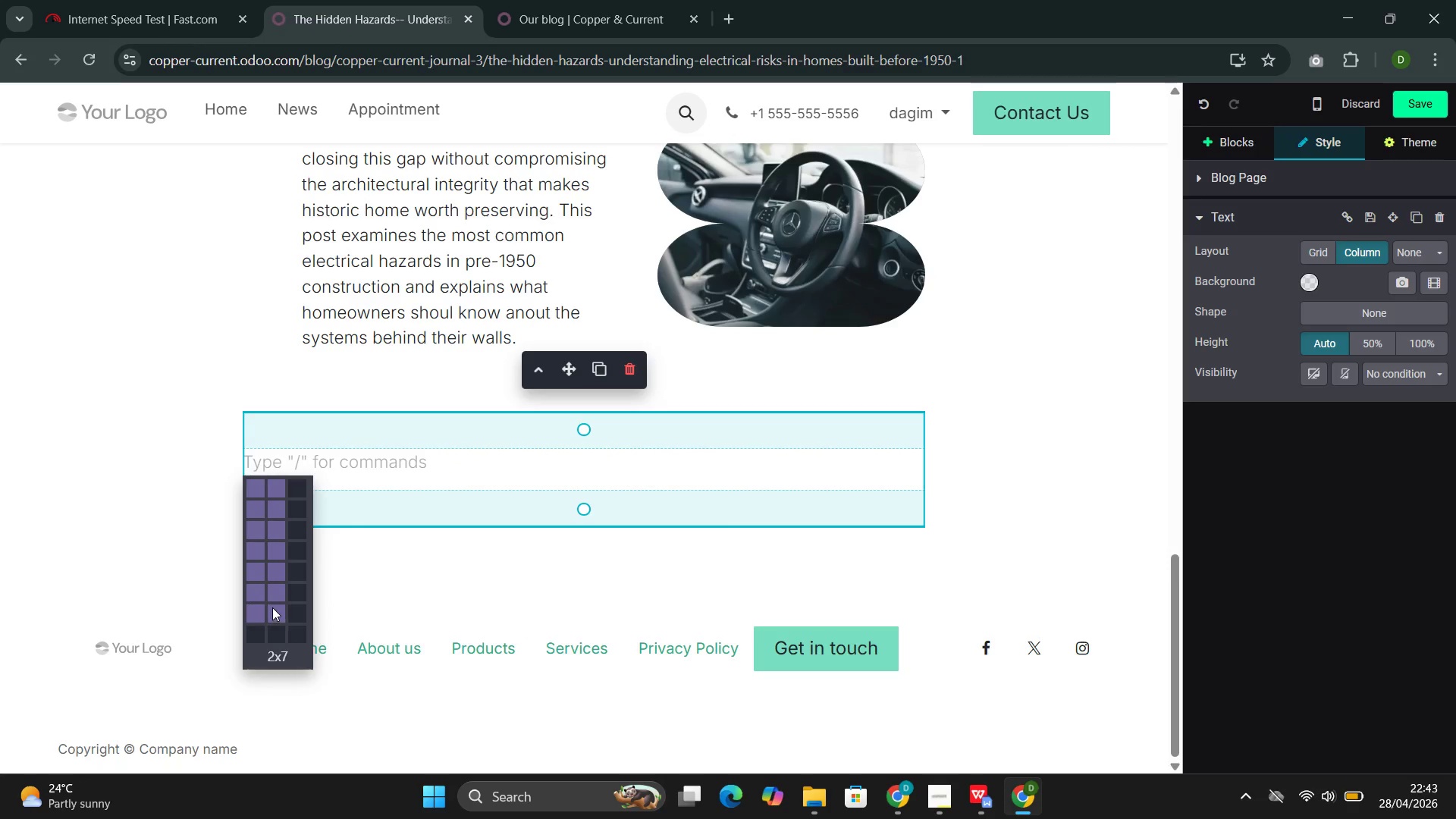 
wait(6.88)
 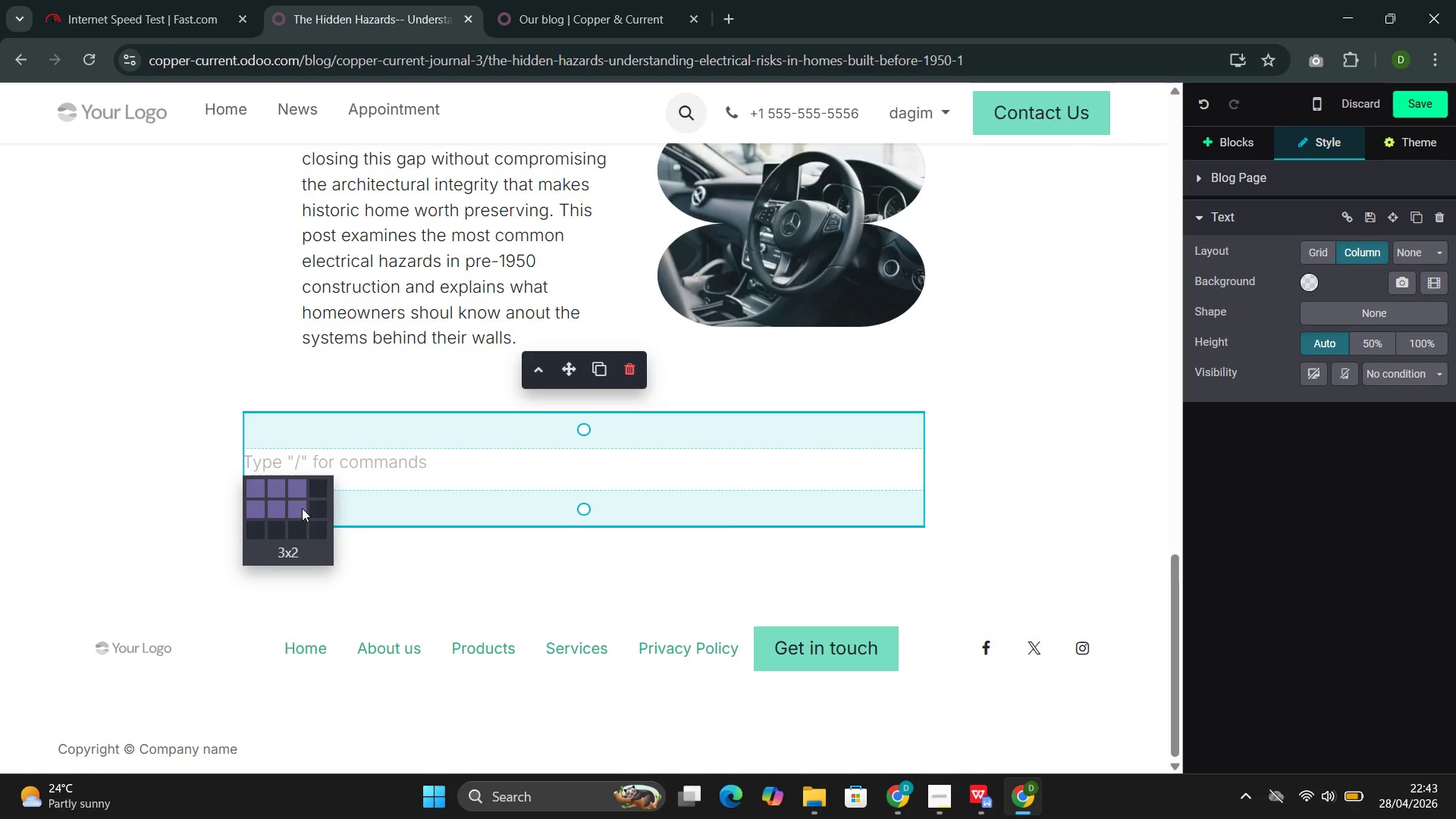 
scroll: coordinate [625, 513], scroll_direction: down, amount: 3.0
 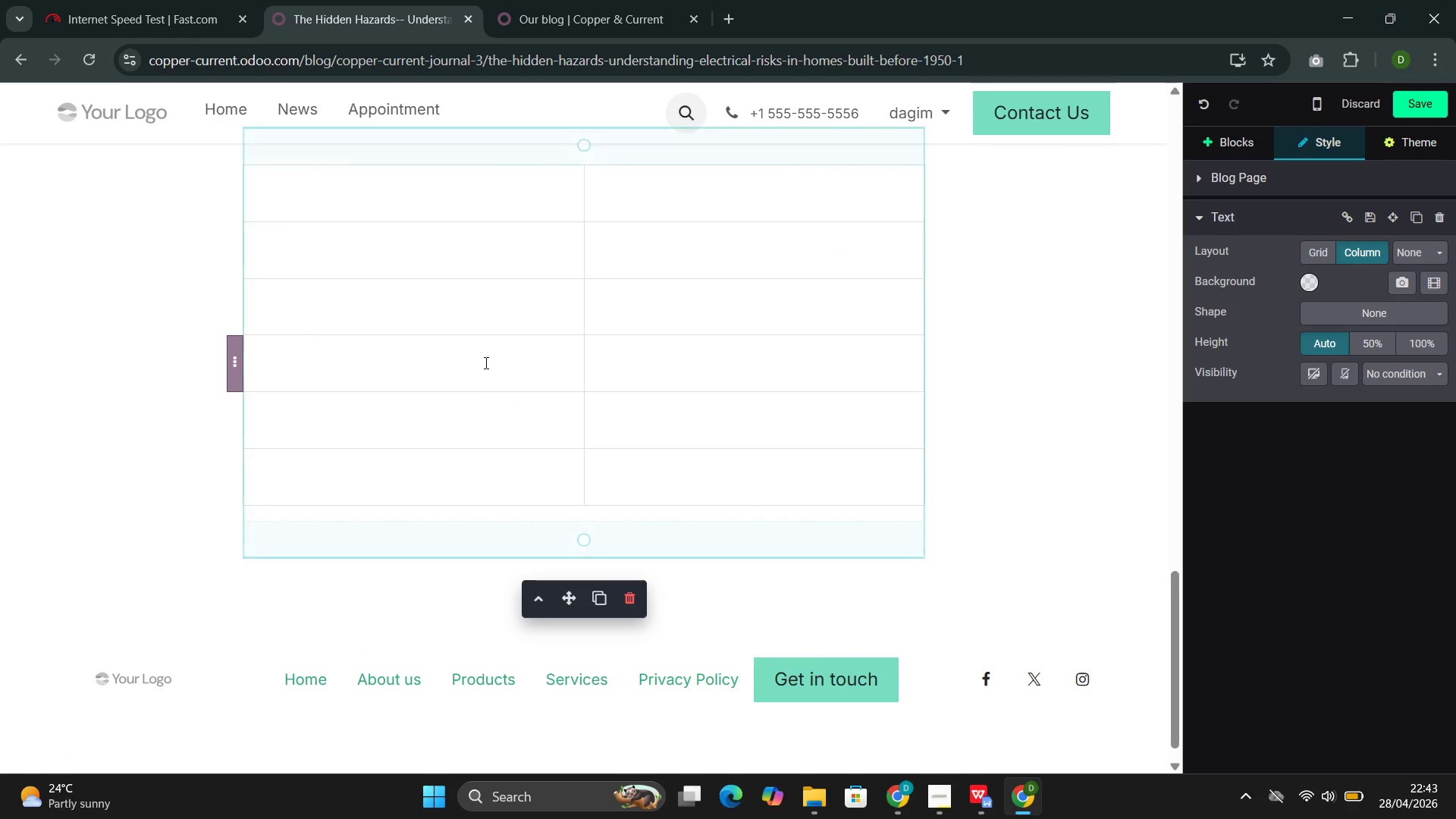 
scroll: coordinate [485, 365], scroll_direction: up, amount: 3.0
 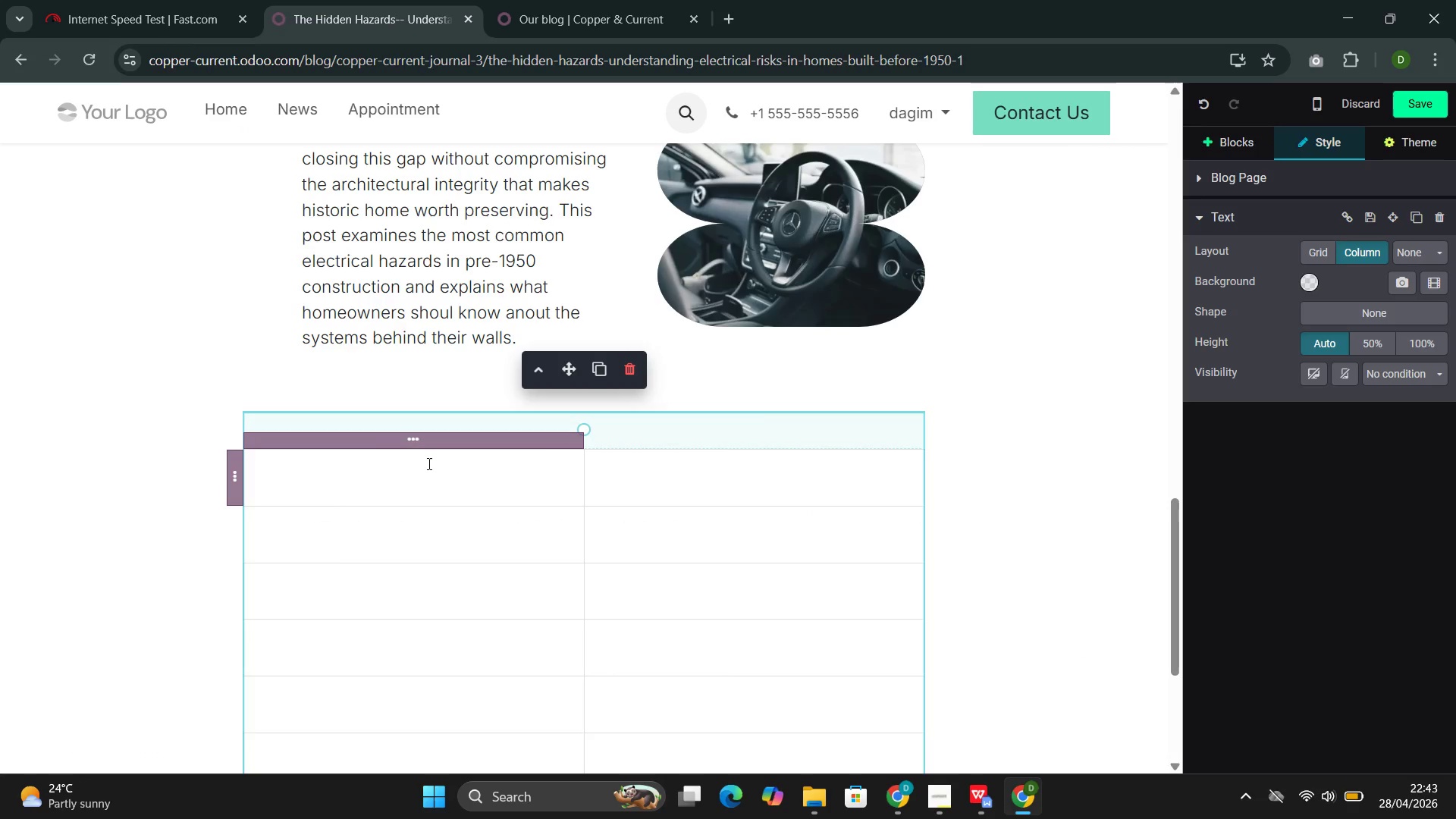 
left_click([428, 463])
 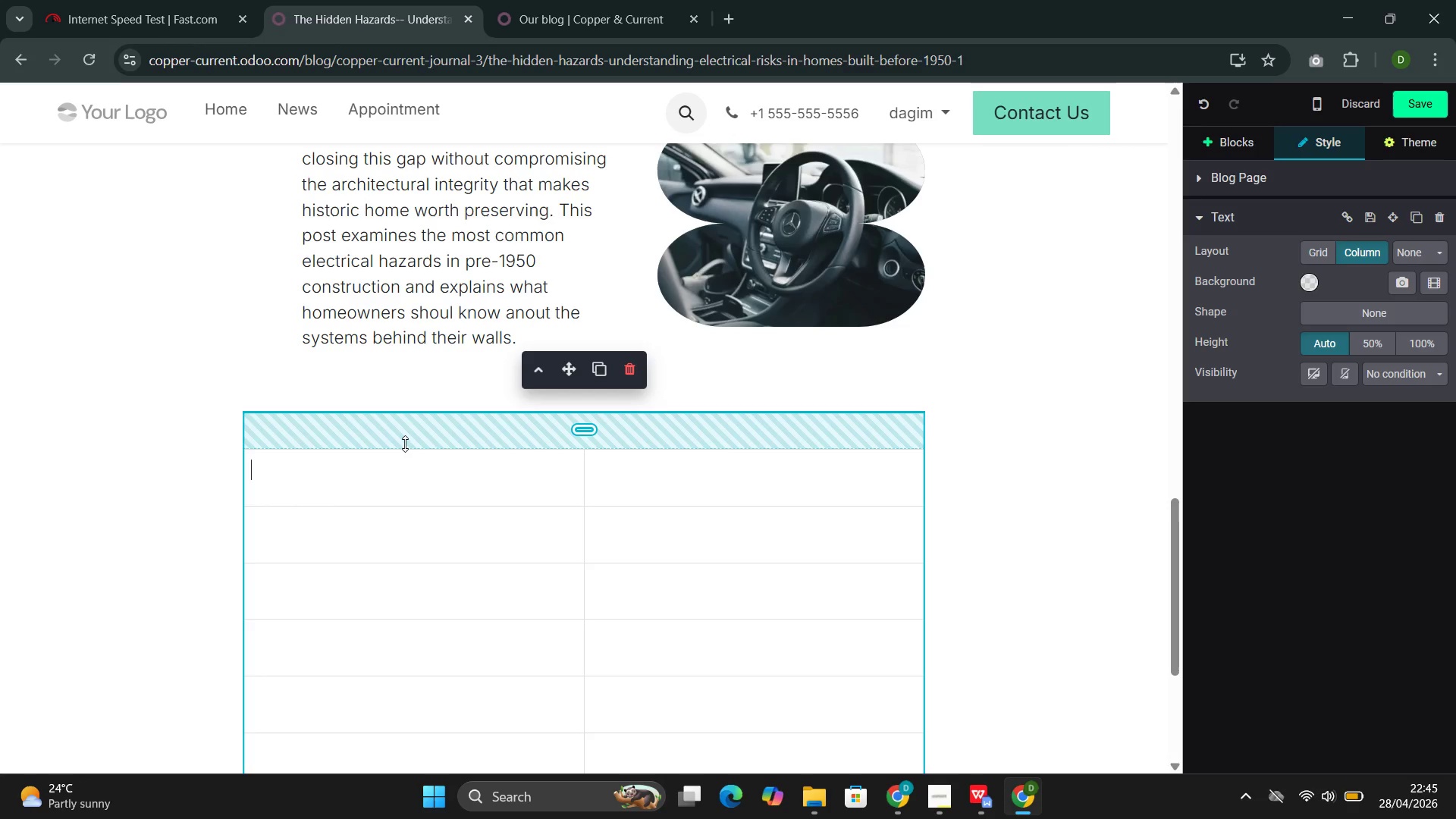 
wait(126.95)
 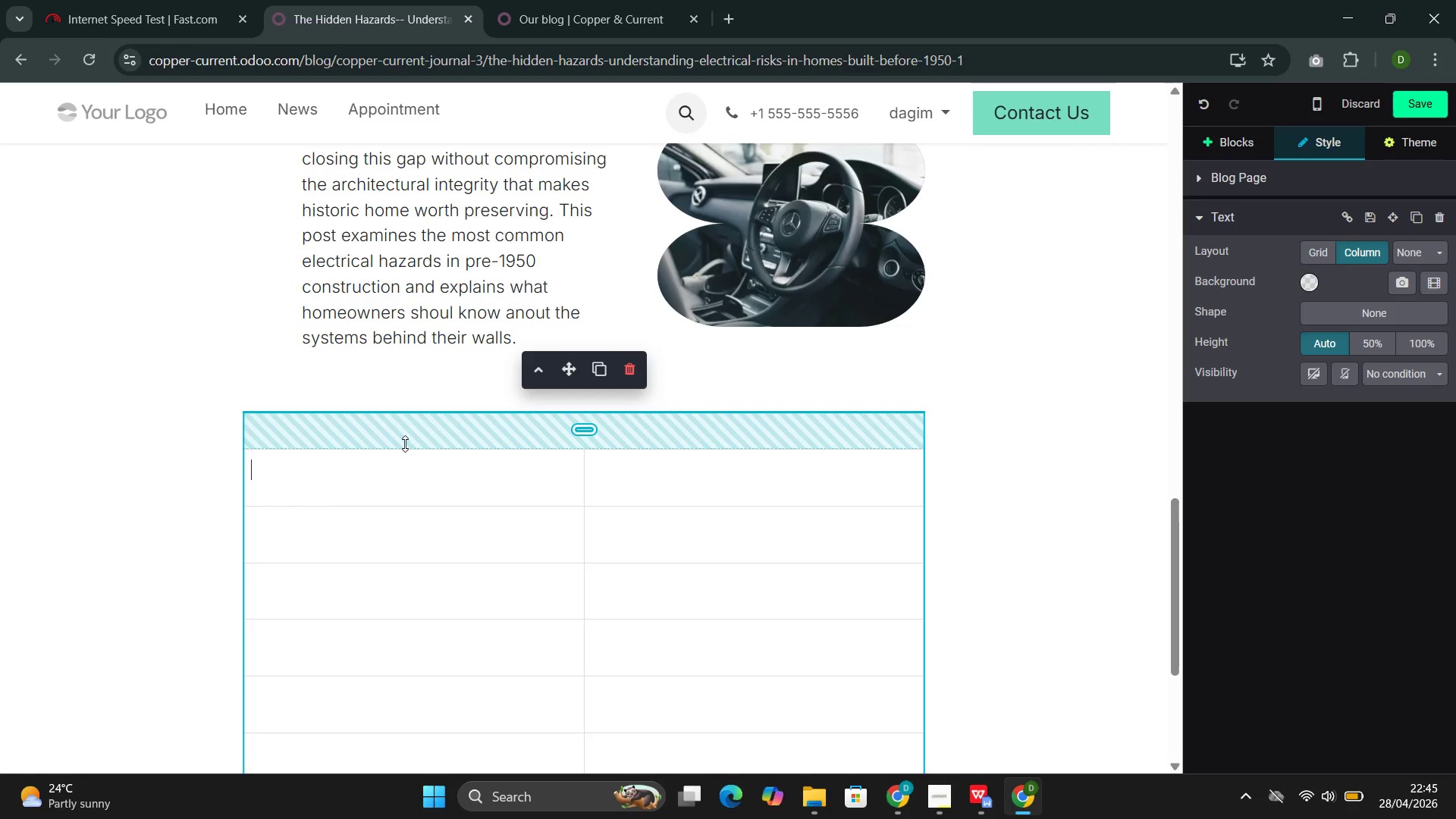 
type(what Historu)
key(Backspace)
type(ic Homes Were Built for )
 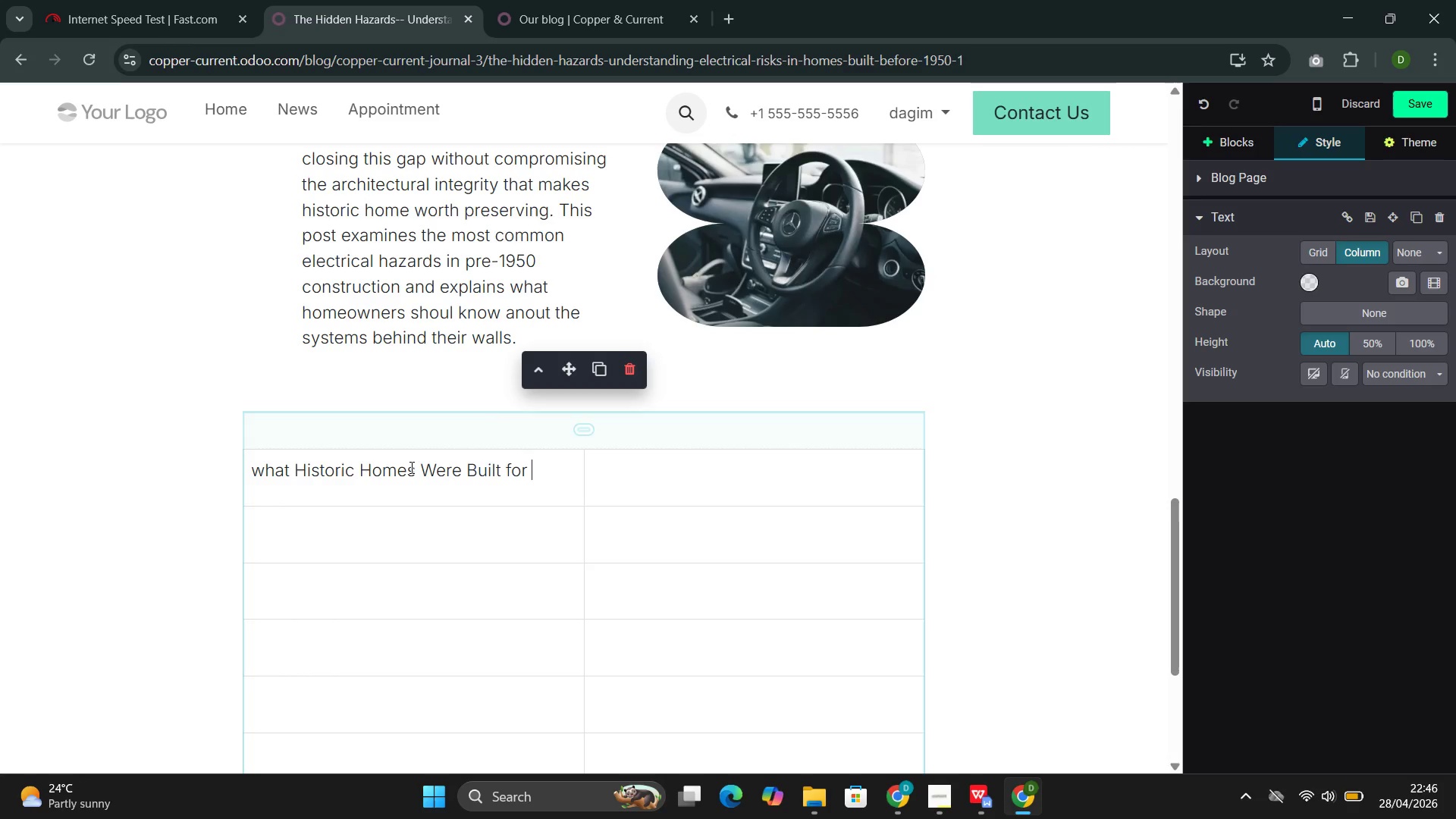 
wait(21.06)
 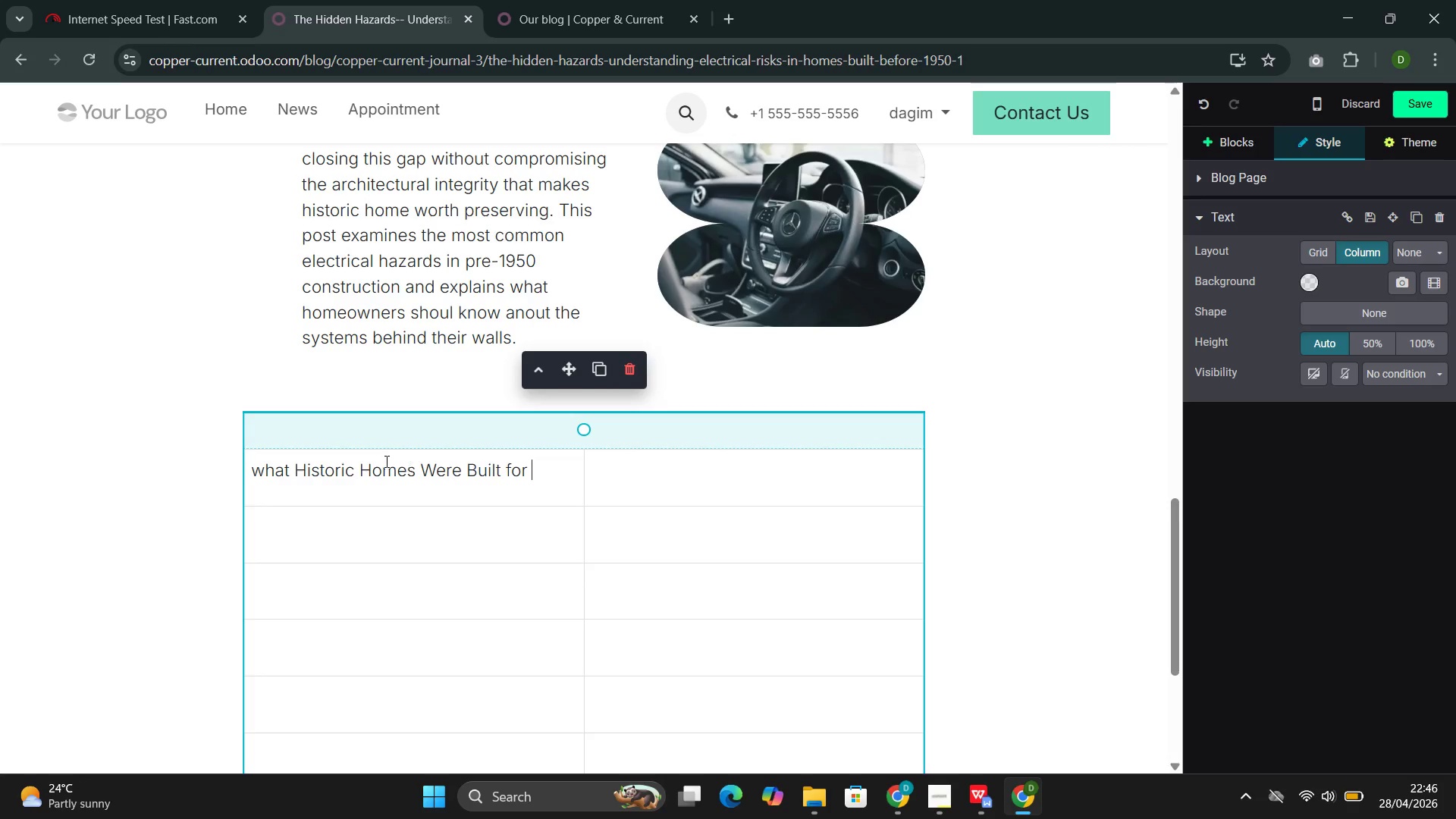 
key(ArrowLeft)
 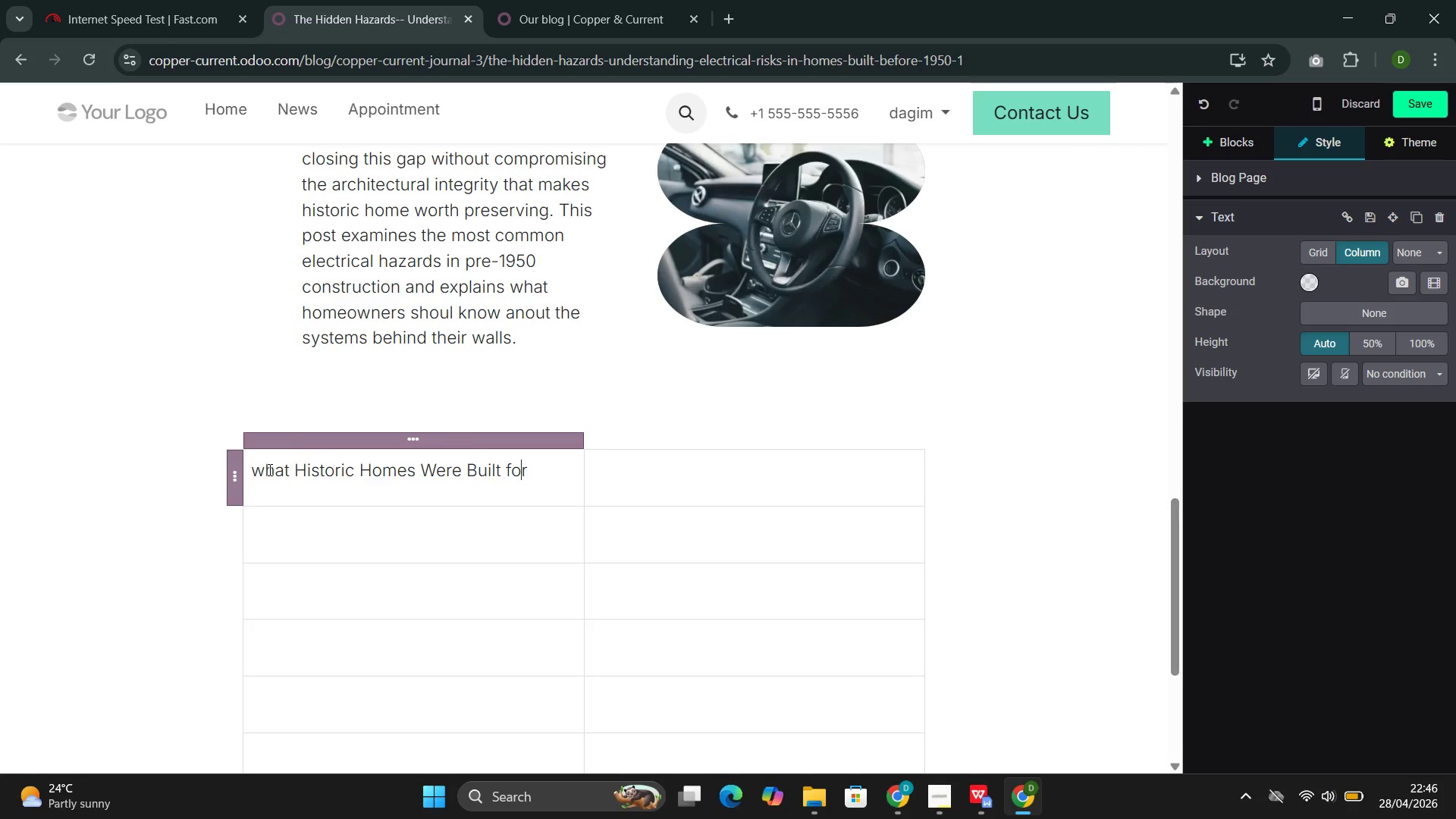 
key(ArrowLeft)
 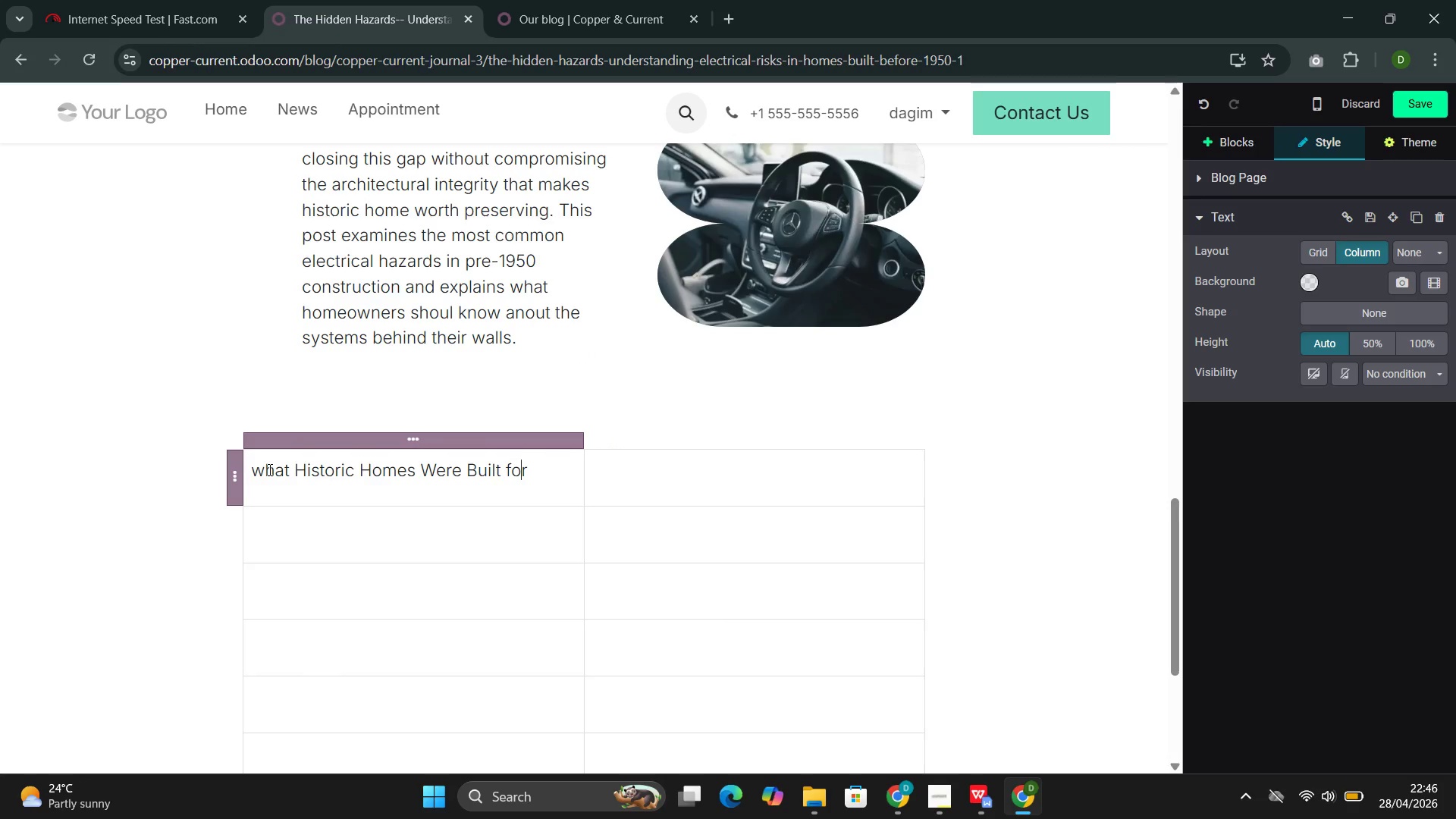 
hold_key(key=ArrowLeft, duration=1.14)
 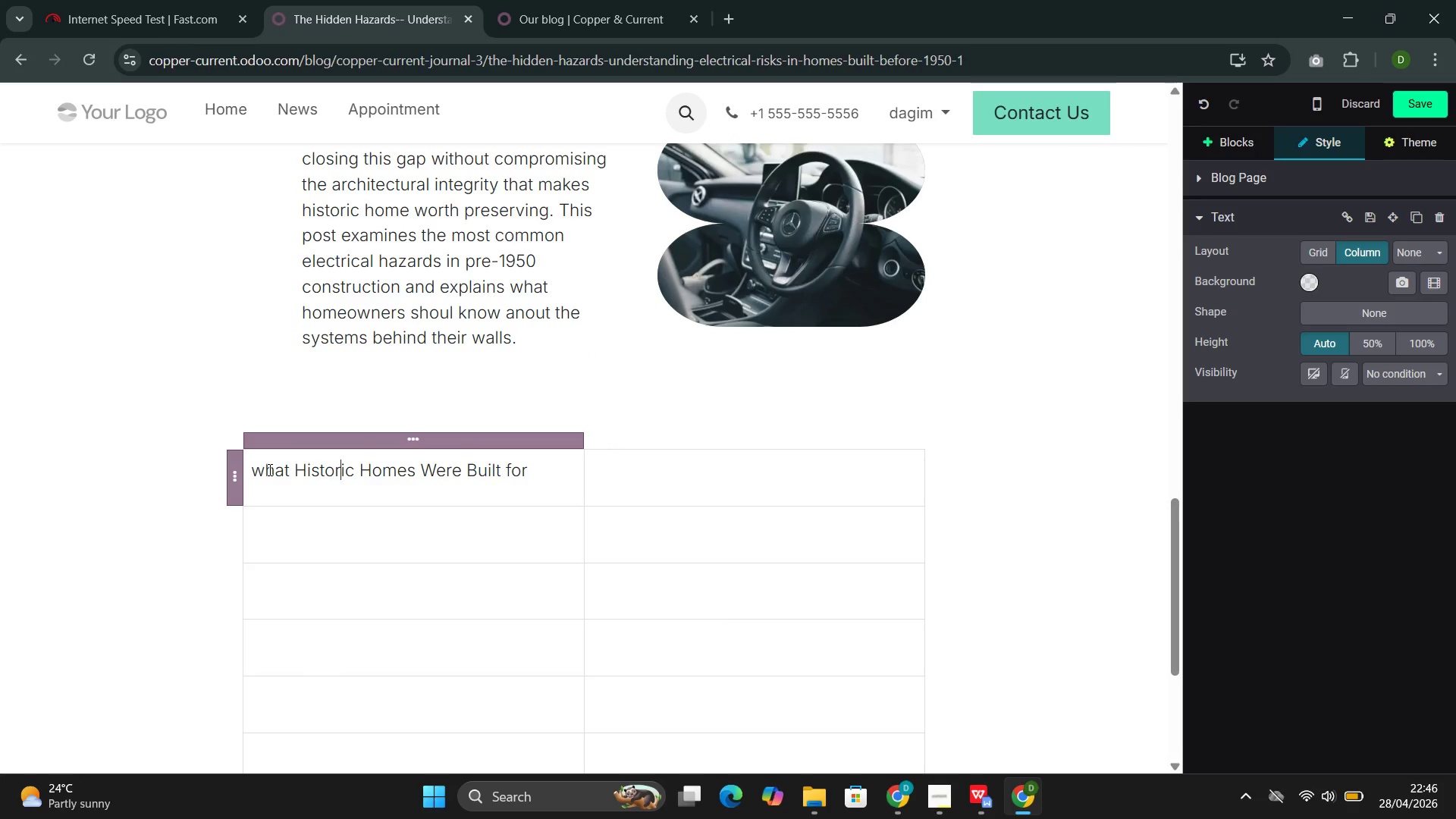 
key(ArrowLeft)
 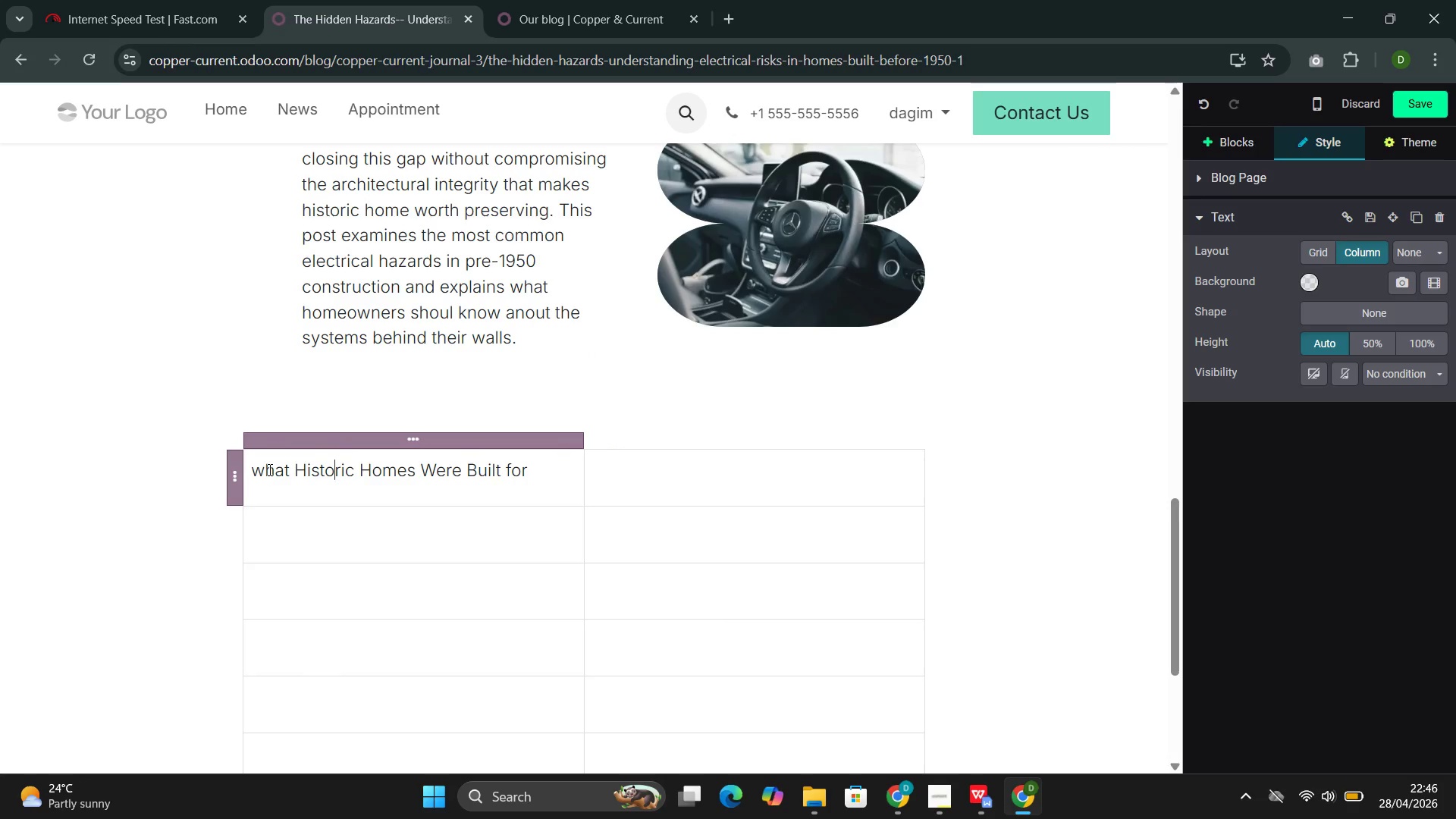 
key(ArrowLeft)
 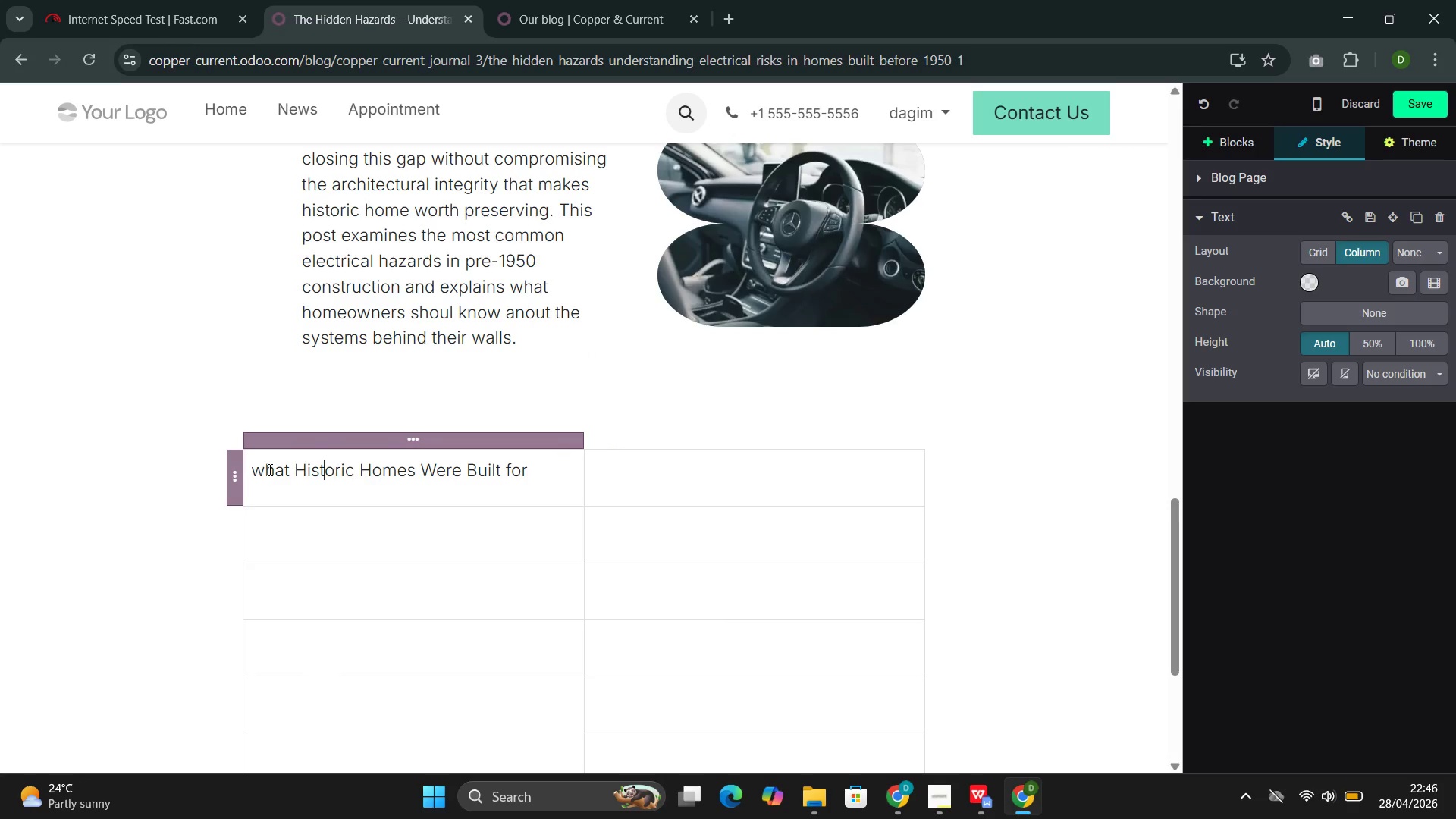 
key(ArrowLeft)
 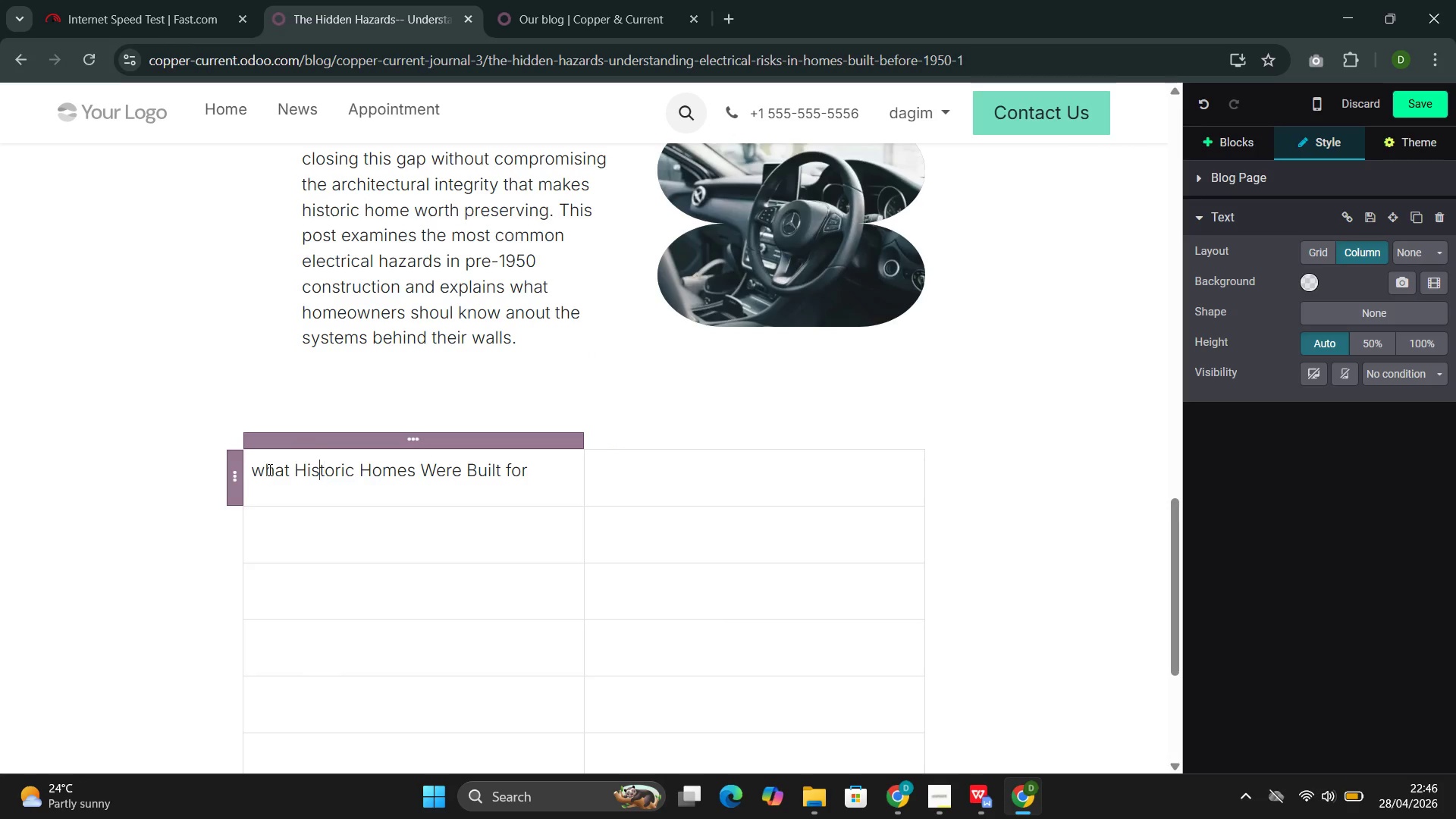 
key(ArrowLeft)
 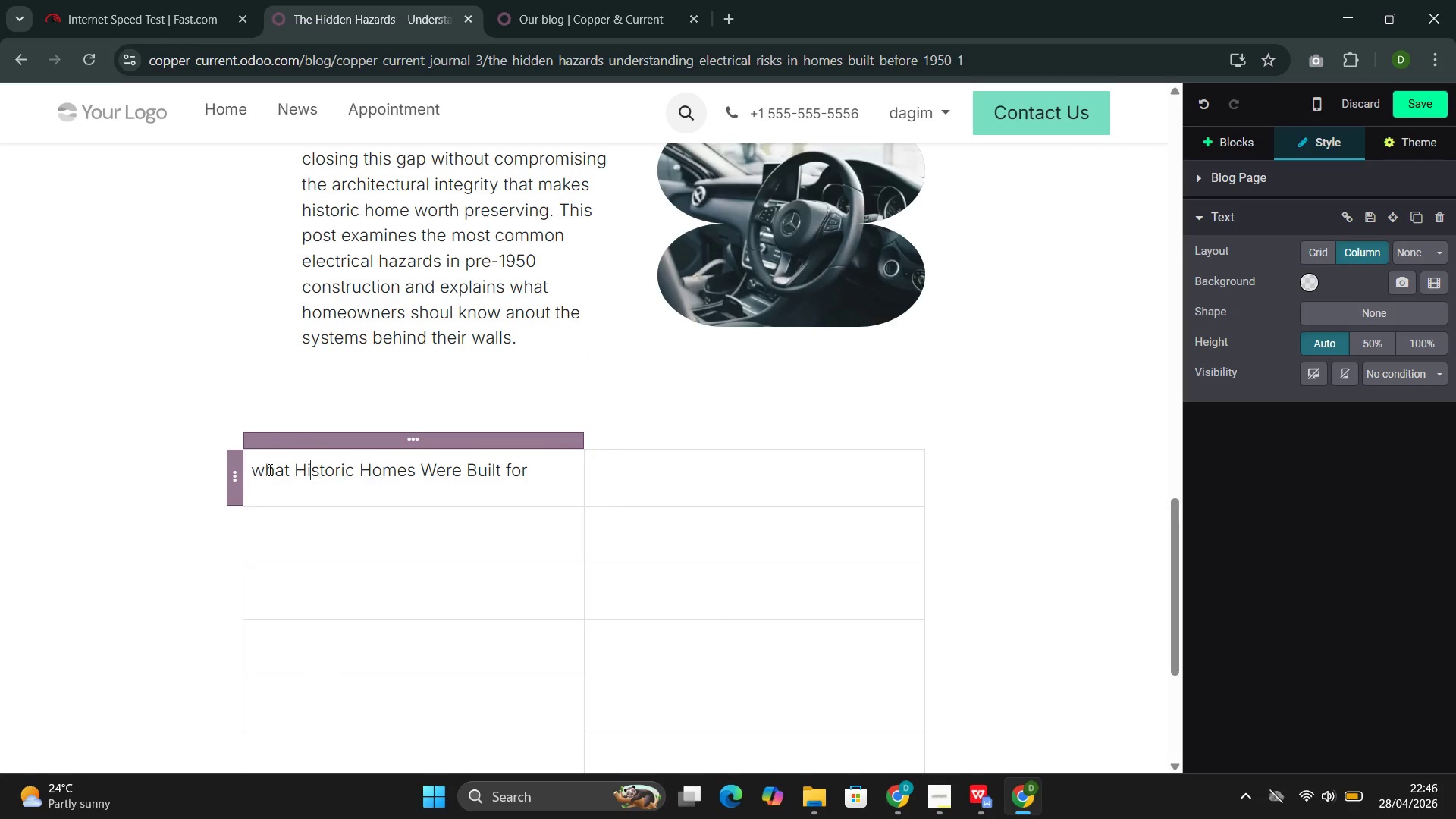 
key(ArrowLeft)
 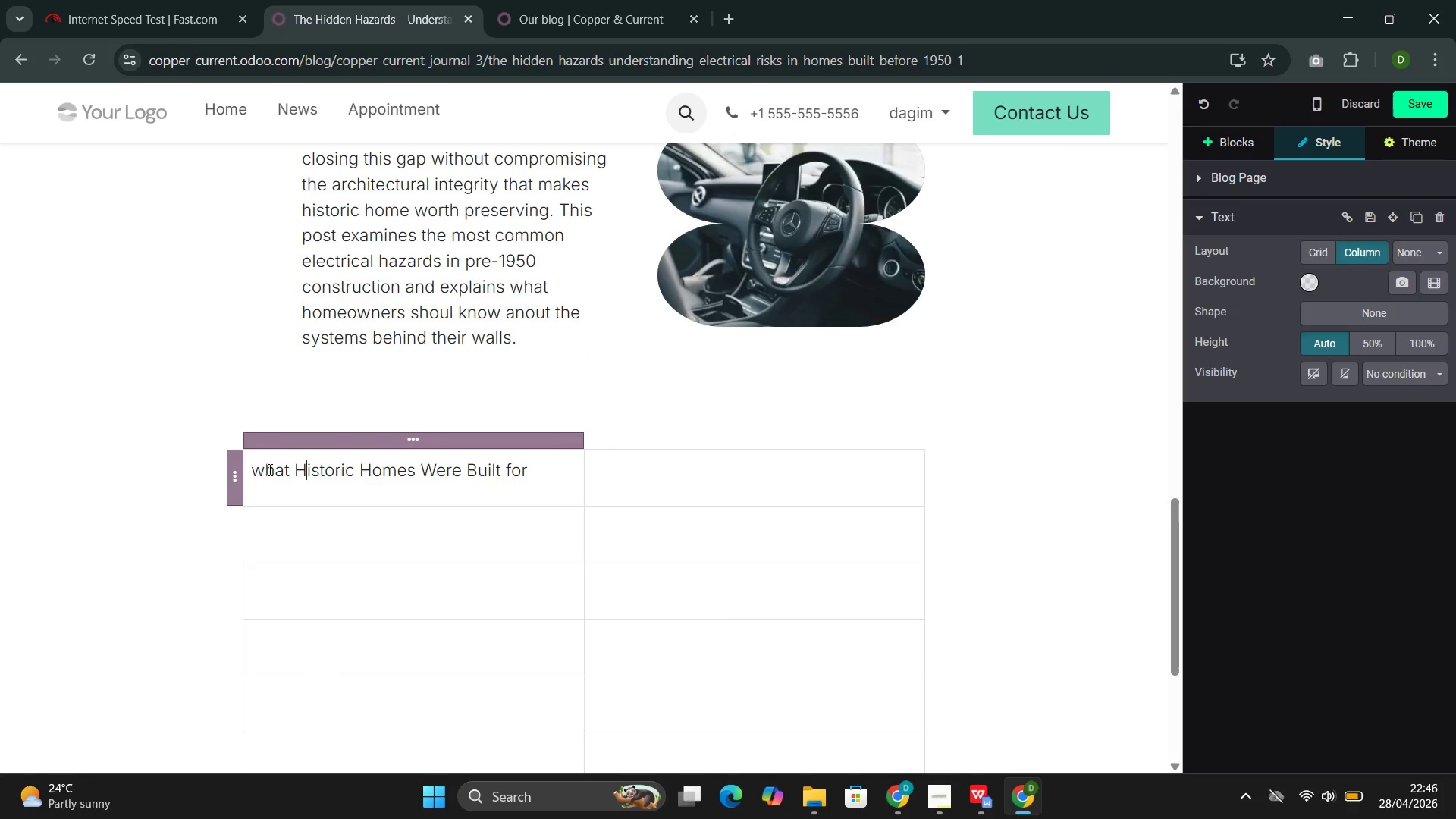 
key(ArrowLeft)
 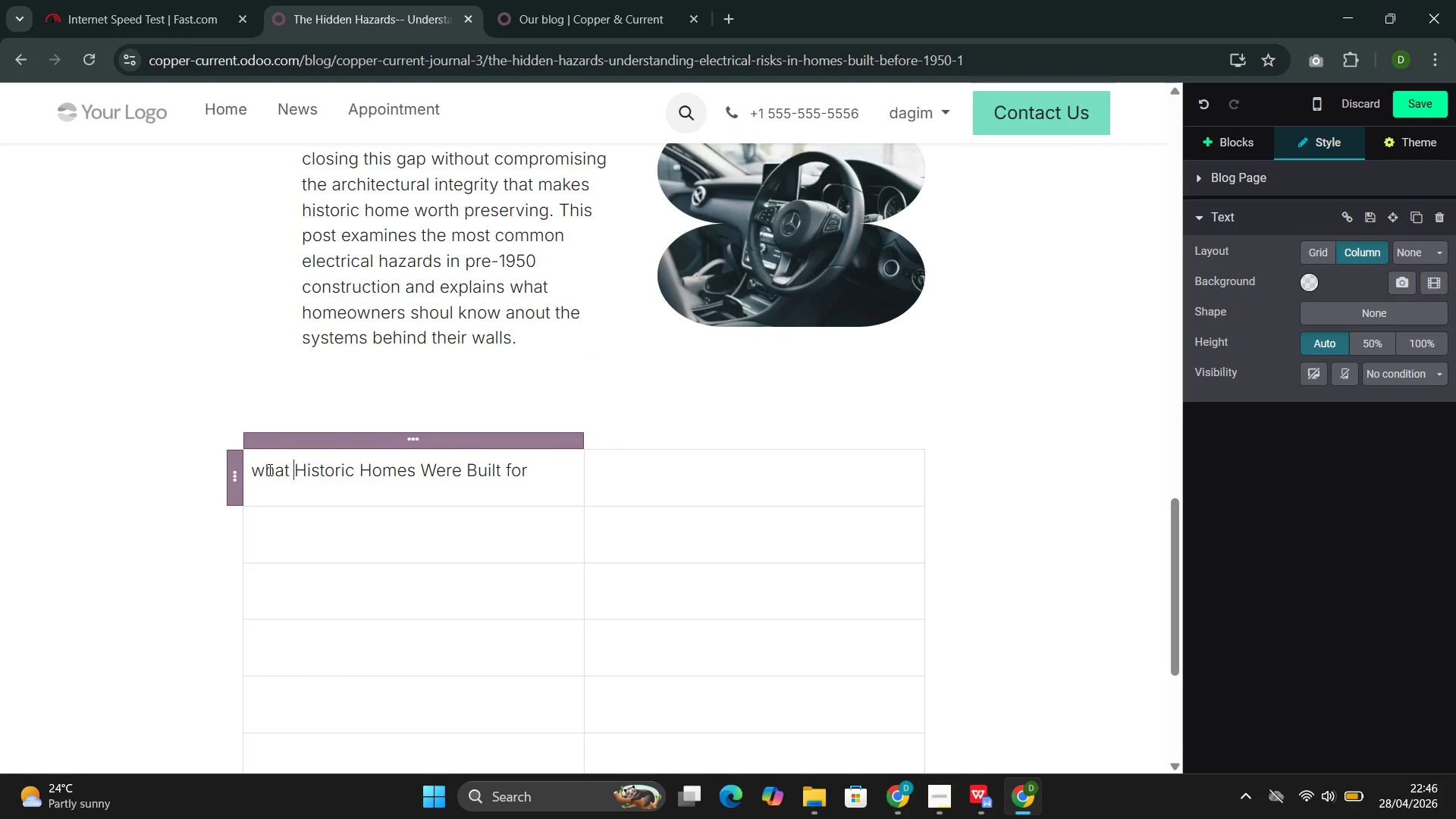 
key(ArrowLeft)
 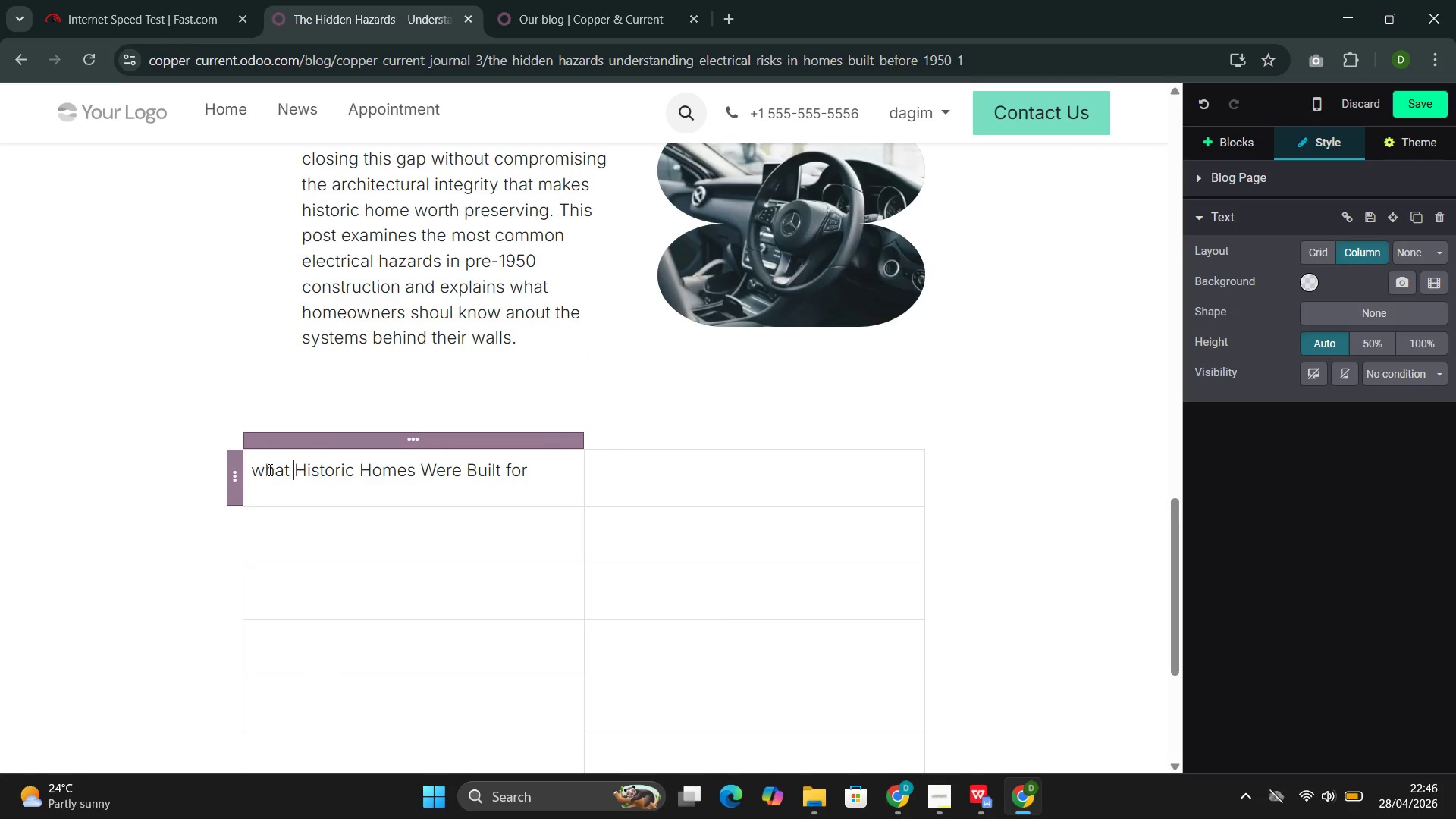 
key(ArrowLeft)
 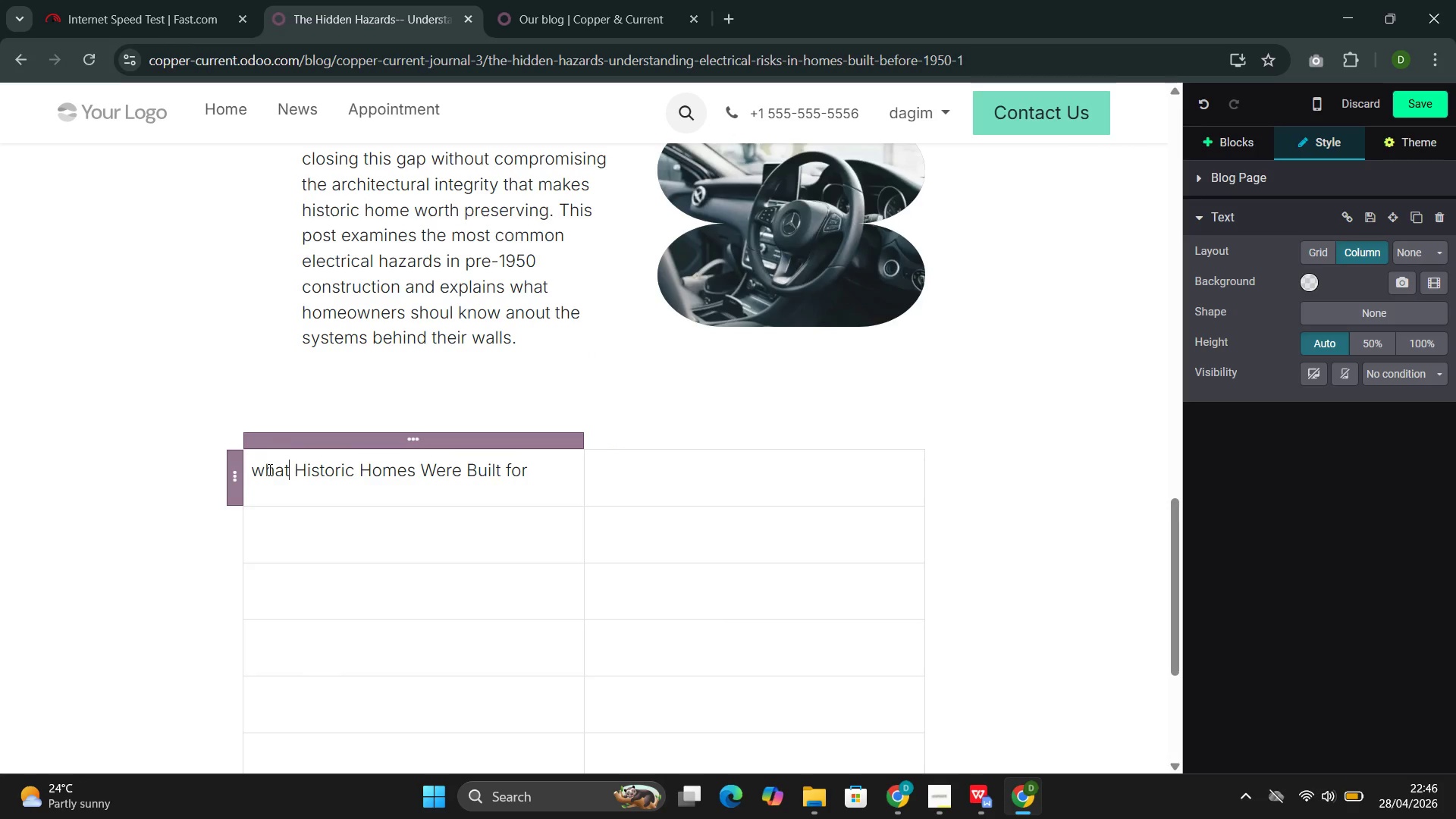 
key(ArrowLeft)
 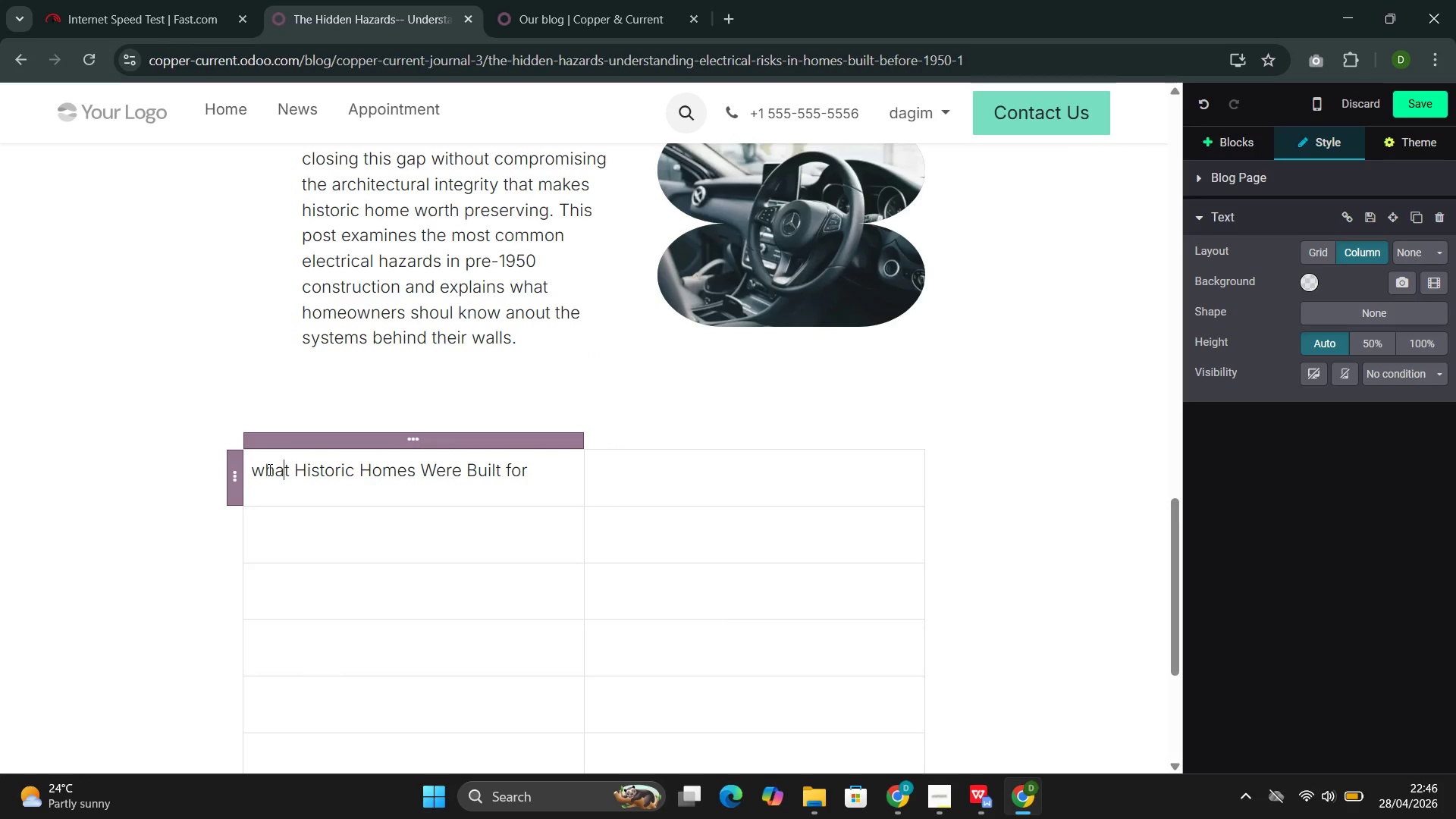 
key(ArrowLeft)
 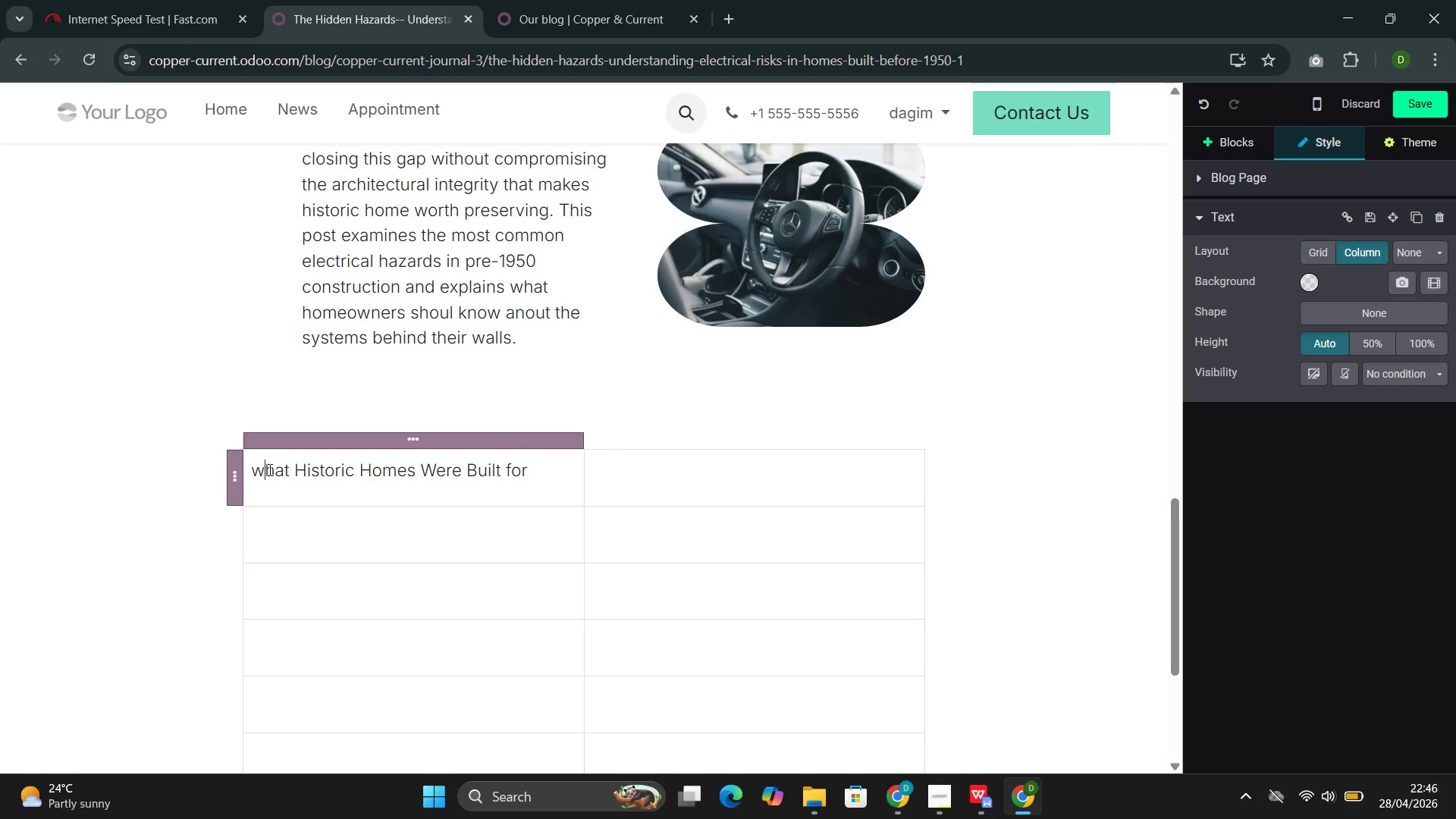 
key(ArrowLeft)
 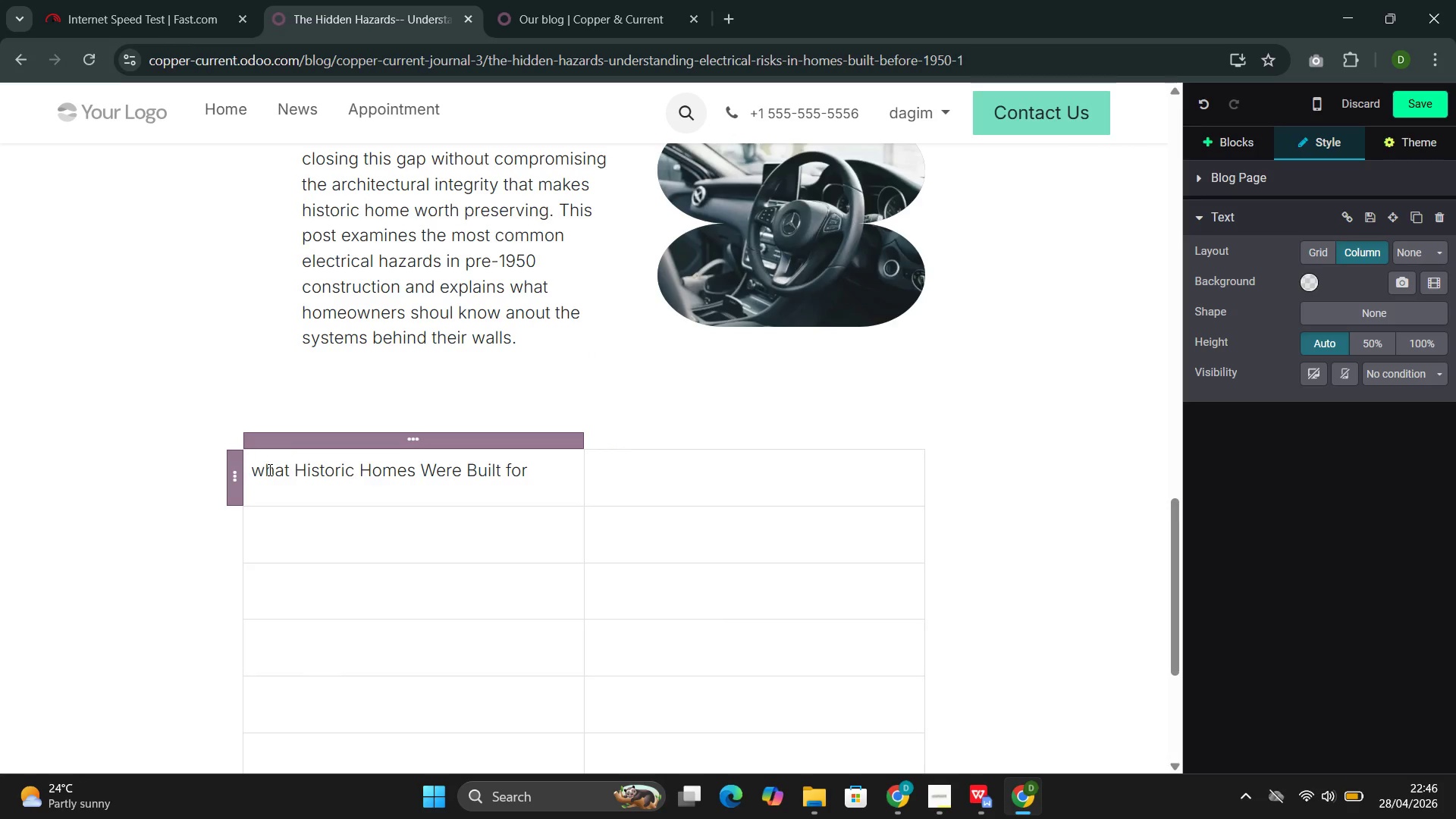 
key(Backspace)
 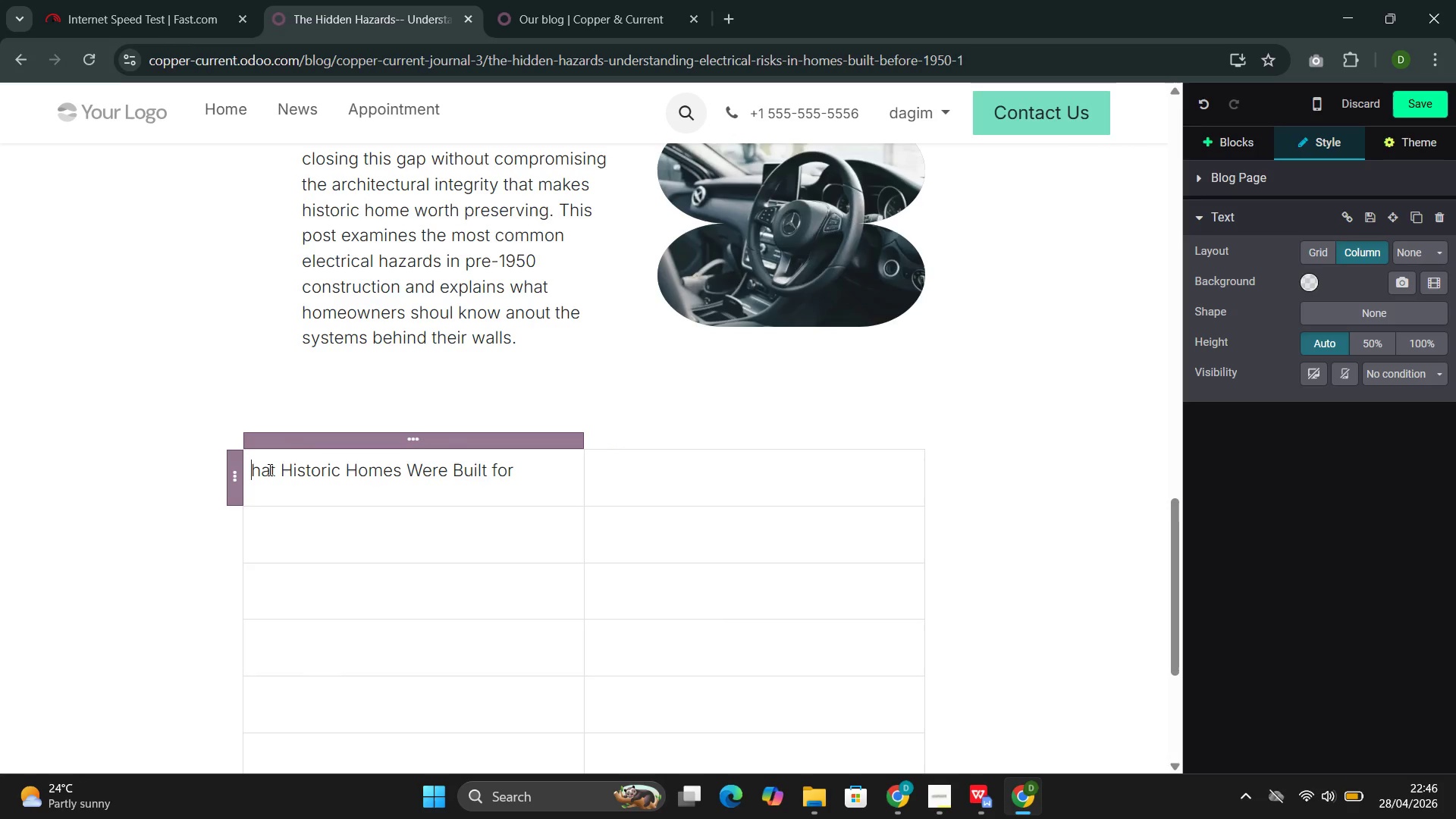 
key(Shift+W)
 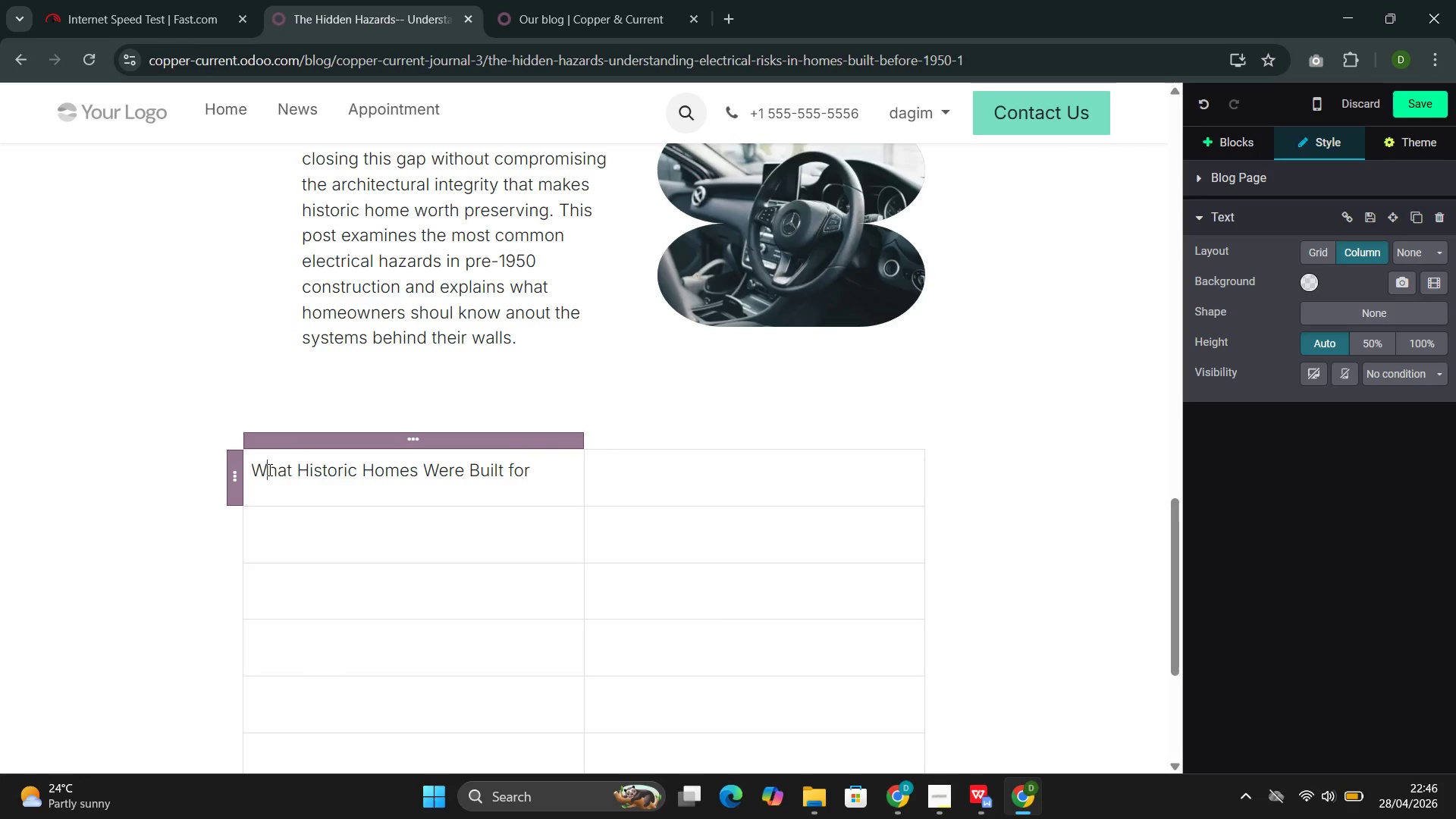 
key(ArrowRight)
 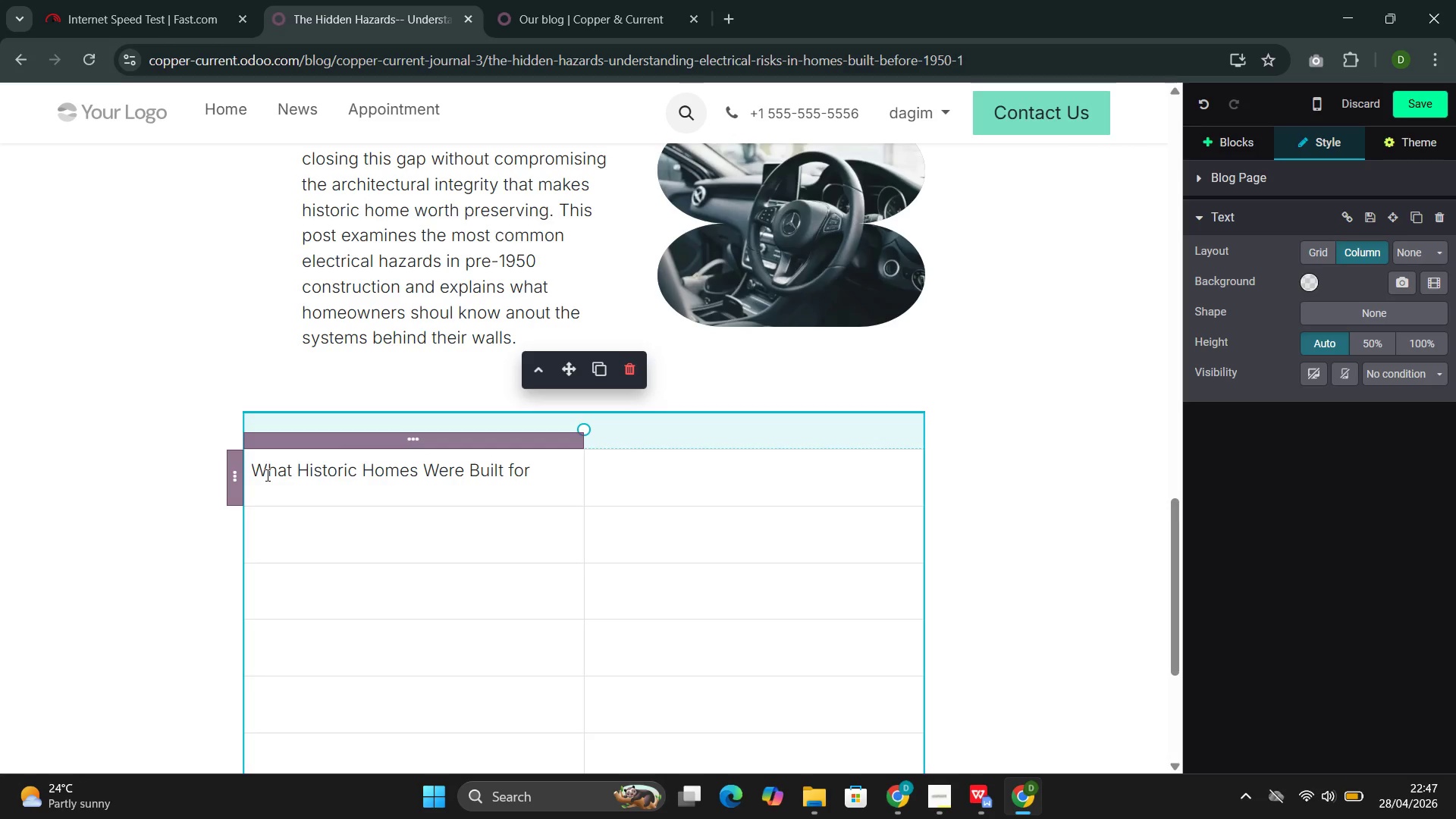 
wait(27.92)
 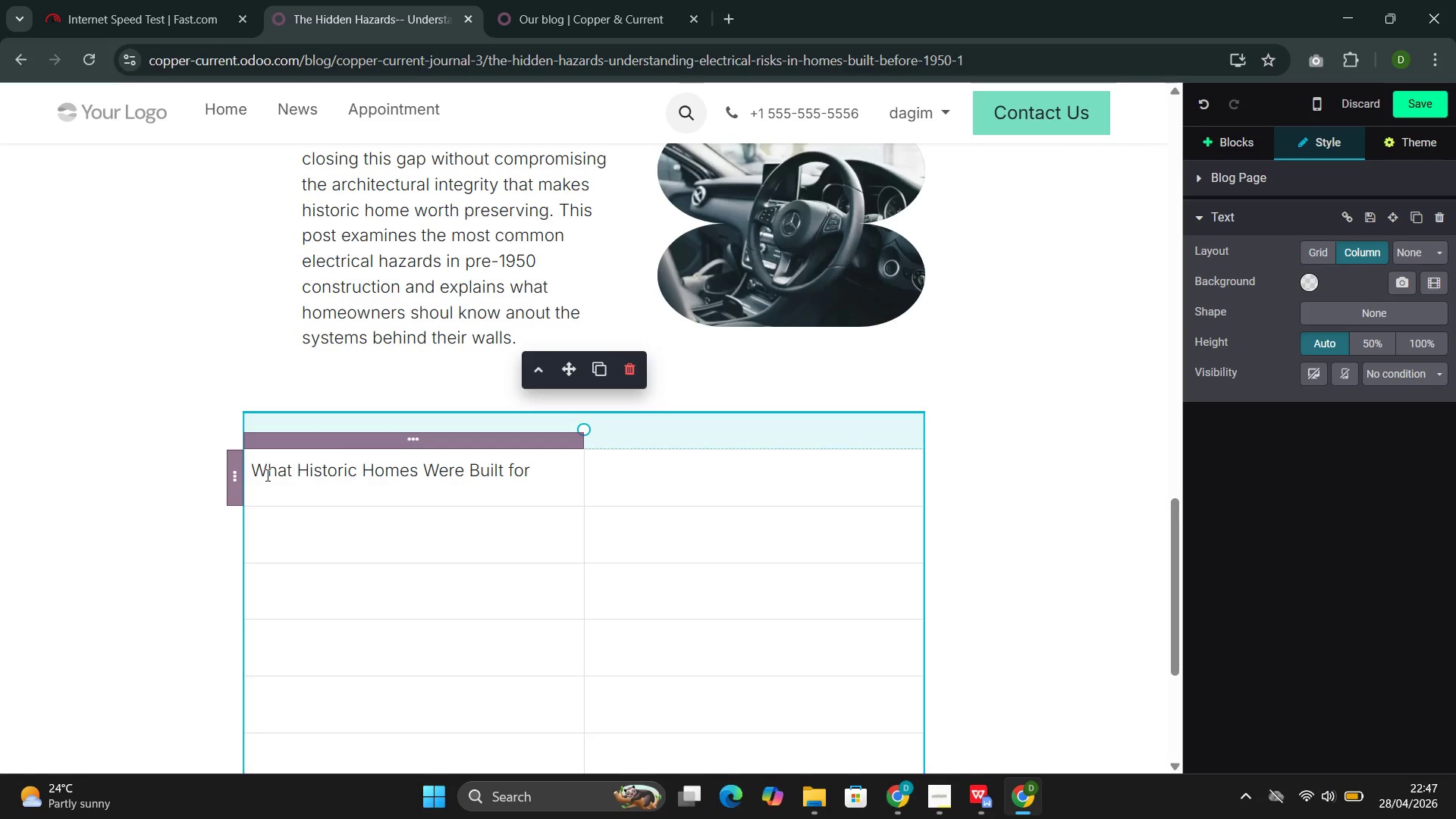 
left_click([636, 473])
 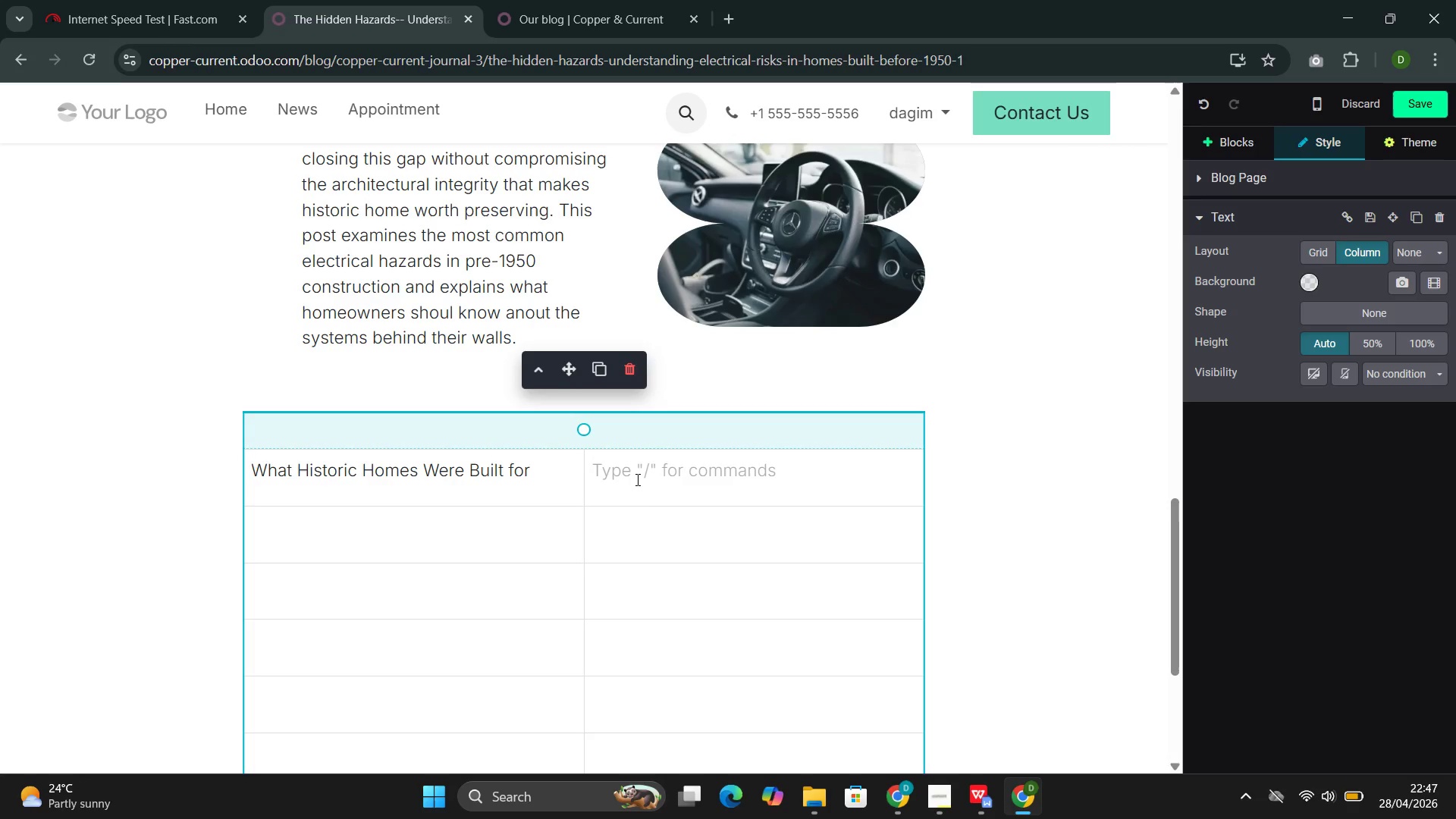 
type(What N)
key(Backspace)
type(Modern Living Demands)
 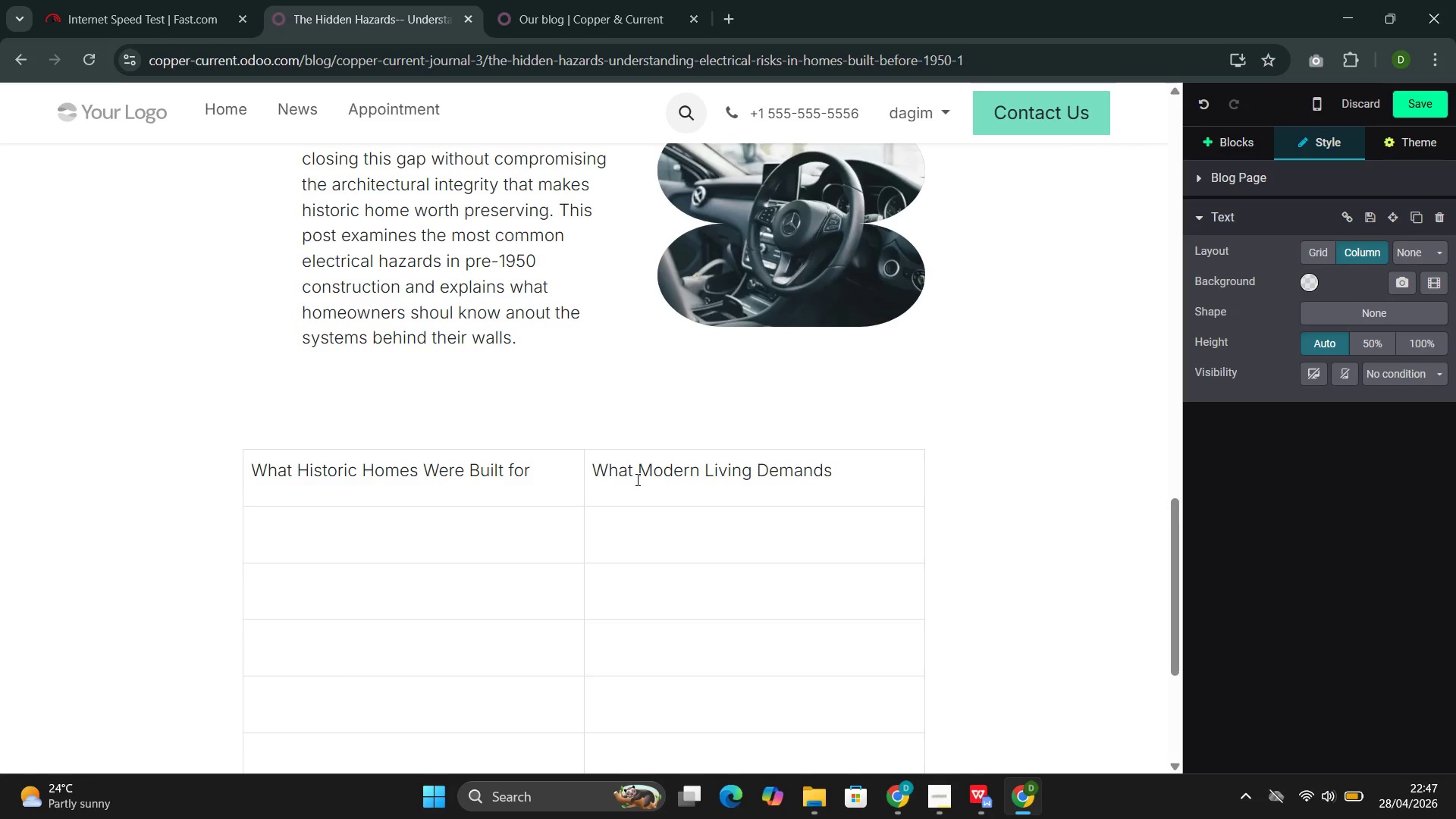 
left_click([436, 557])
 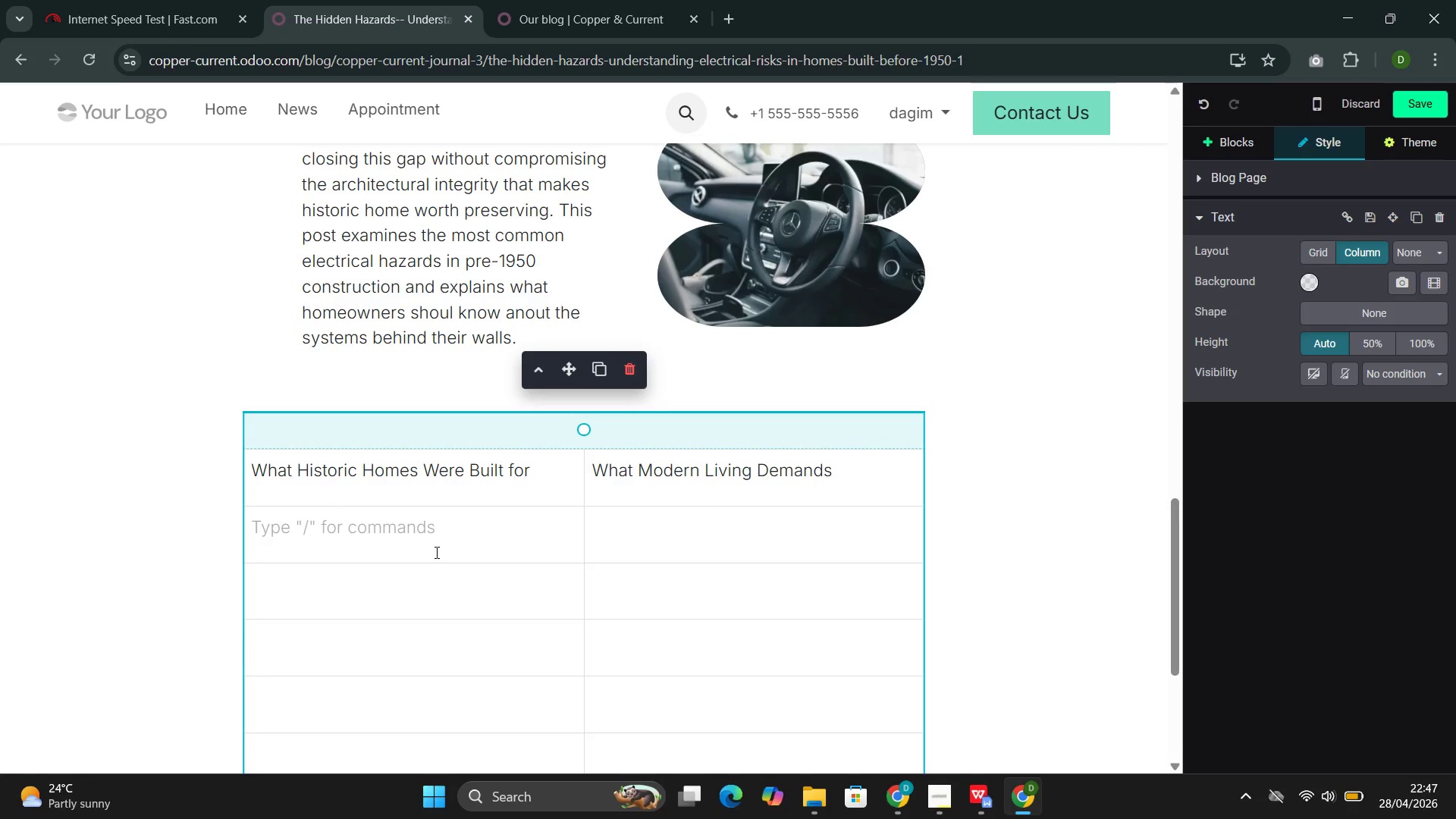 
wait(32.05)
 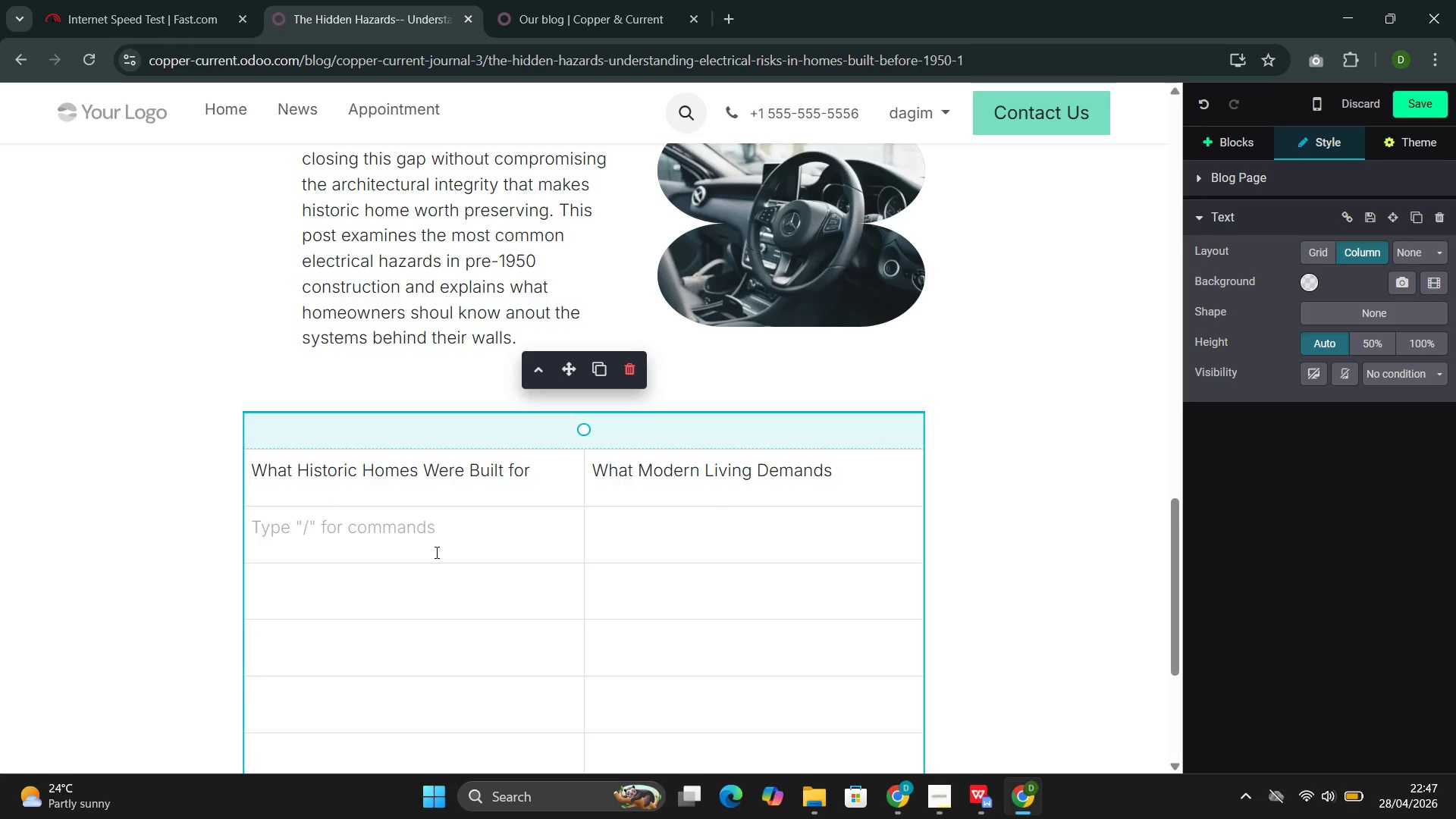 
type(60-amp service panel, oftr)
key(Backspace)
type(en less)
 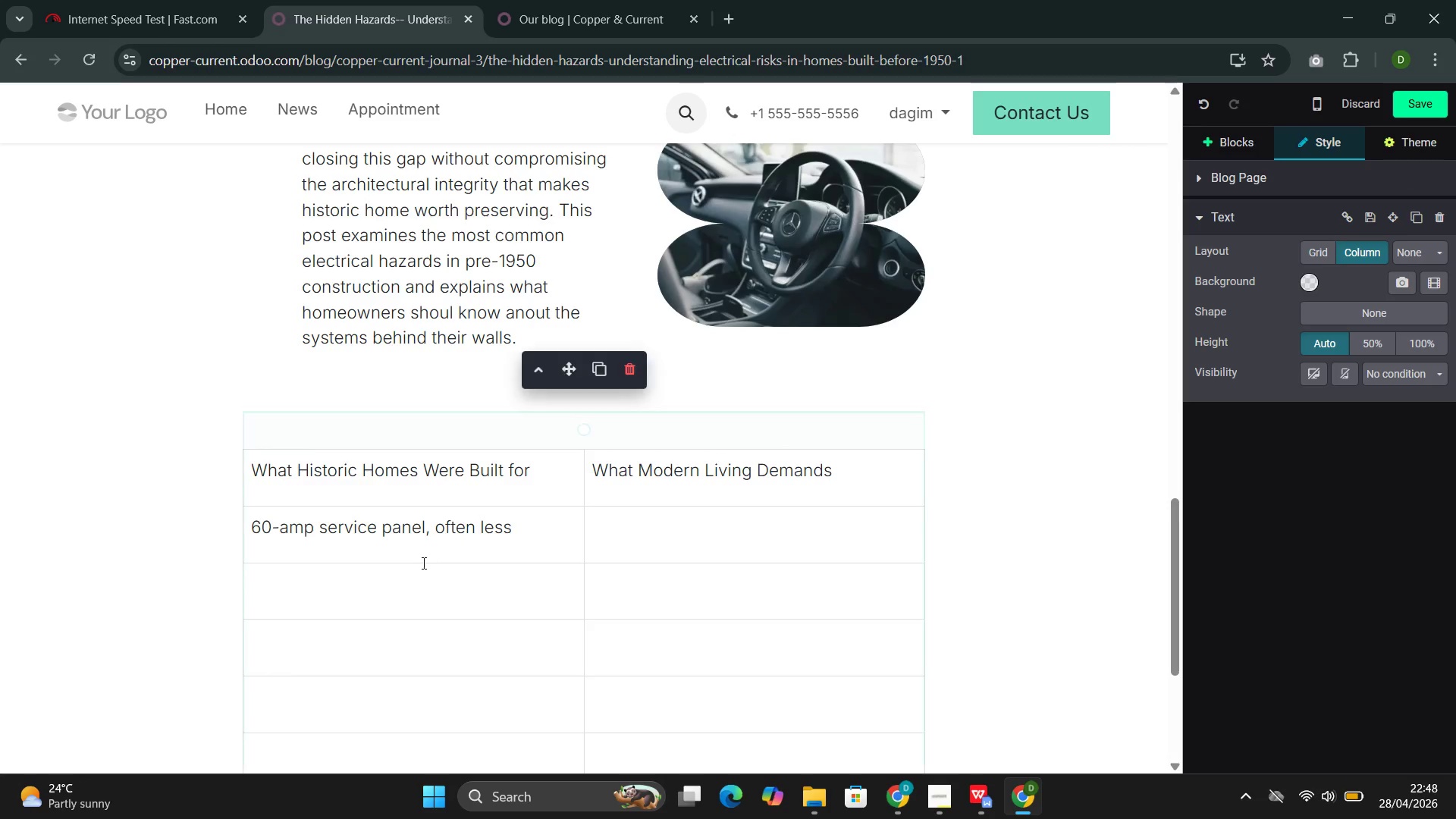 
left_click([381, 607])
 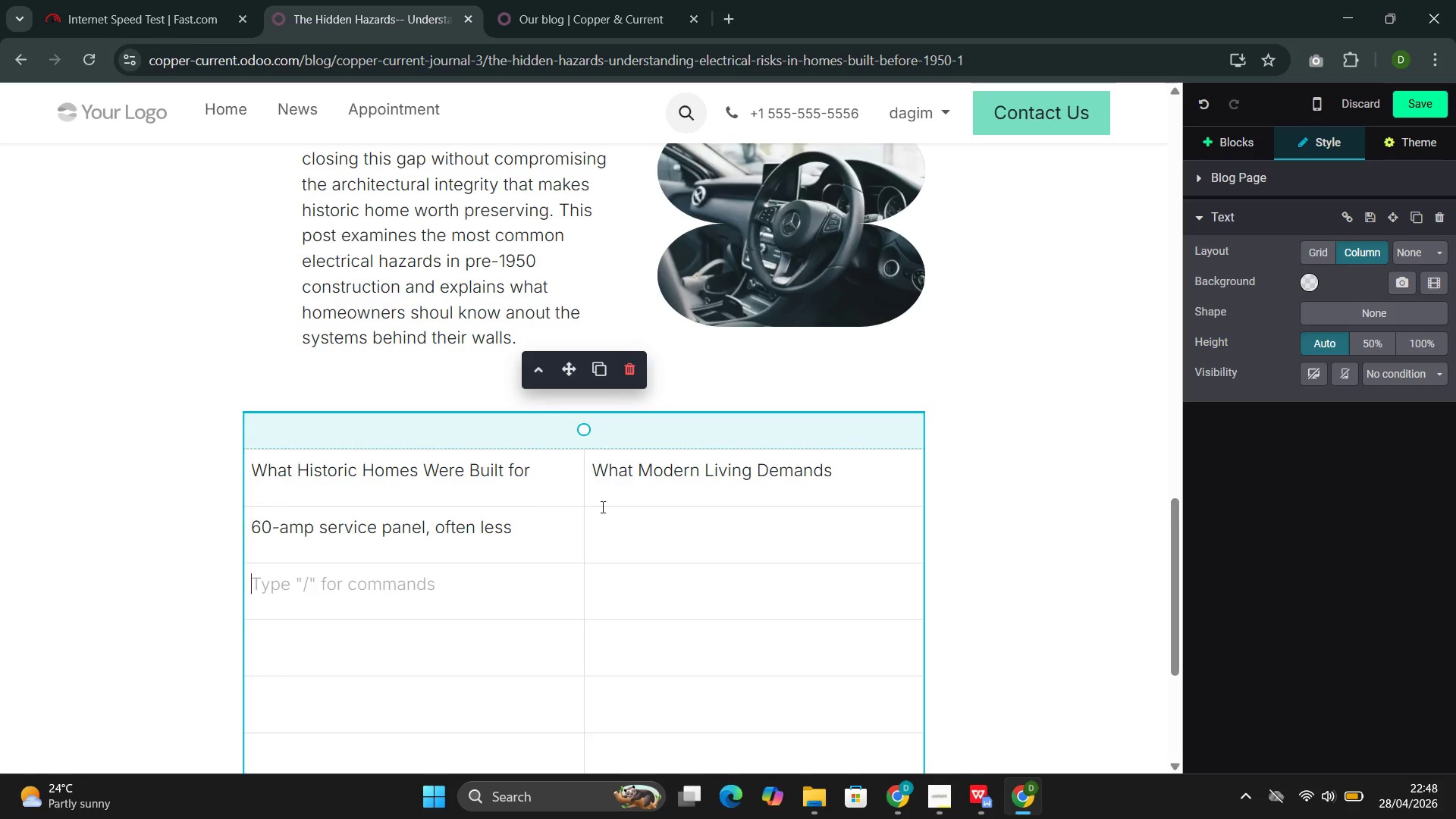 
left_click([609, 538])
 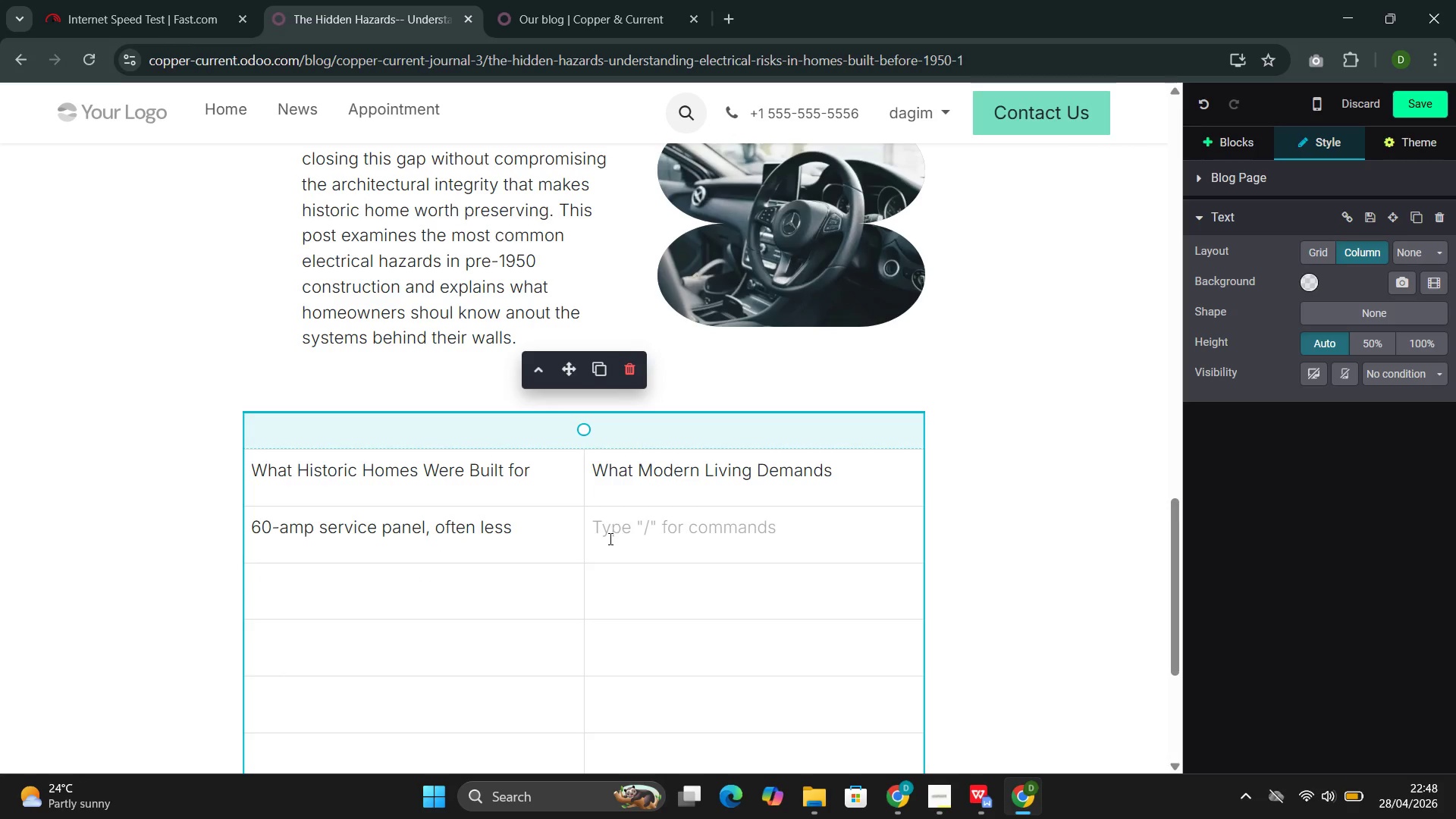 
type(200-amp servoce)
key(Backspace)
key(Backspace)
key(Backspace)
type(ive)
key(Backspace)
key(Backspace)
type(ce panel, minimun)
key(Backspace)
type(m)
 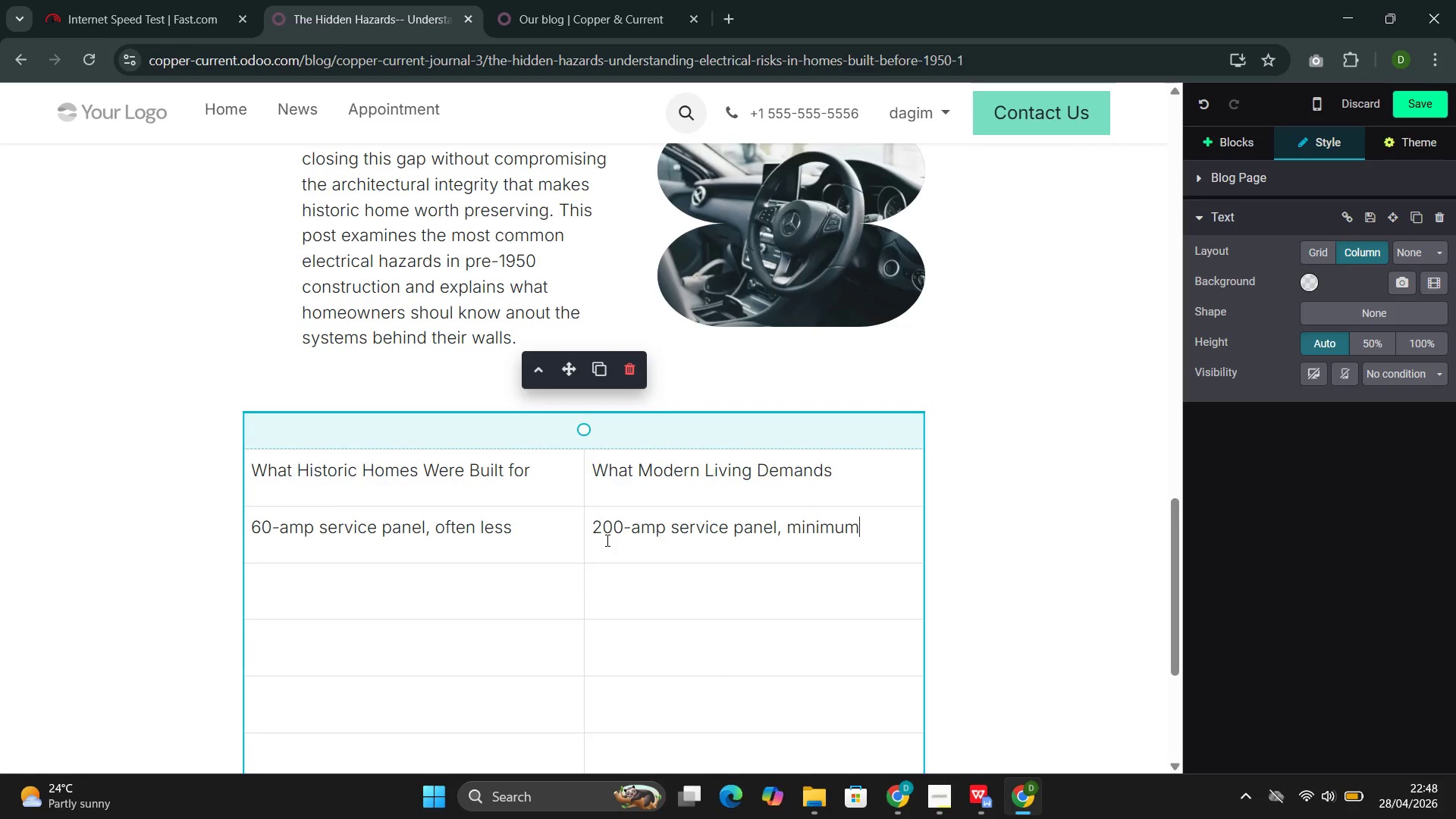 
wait(11.62)
 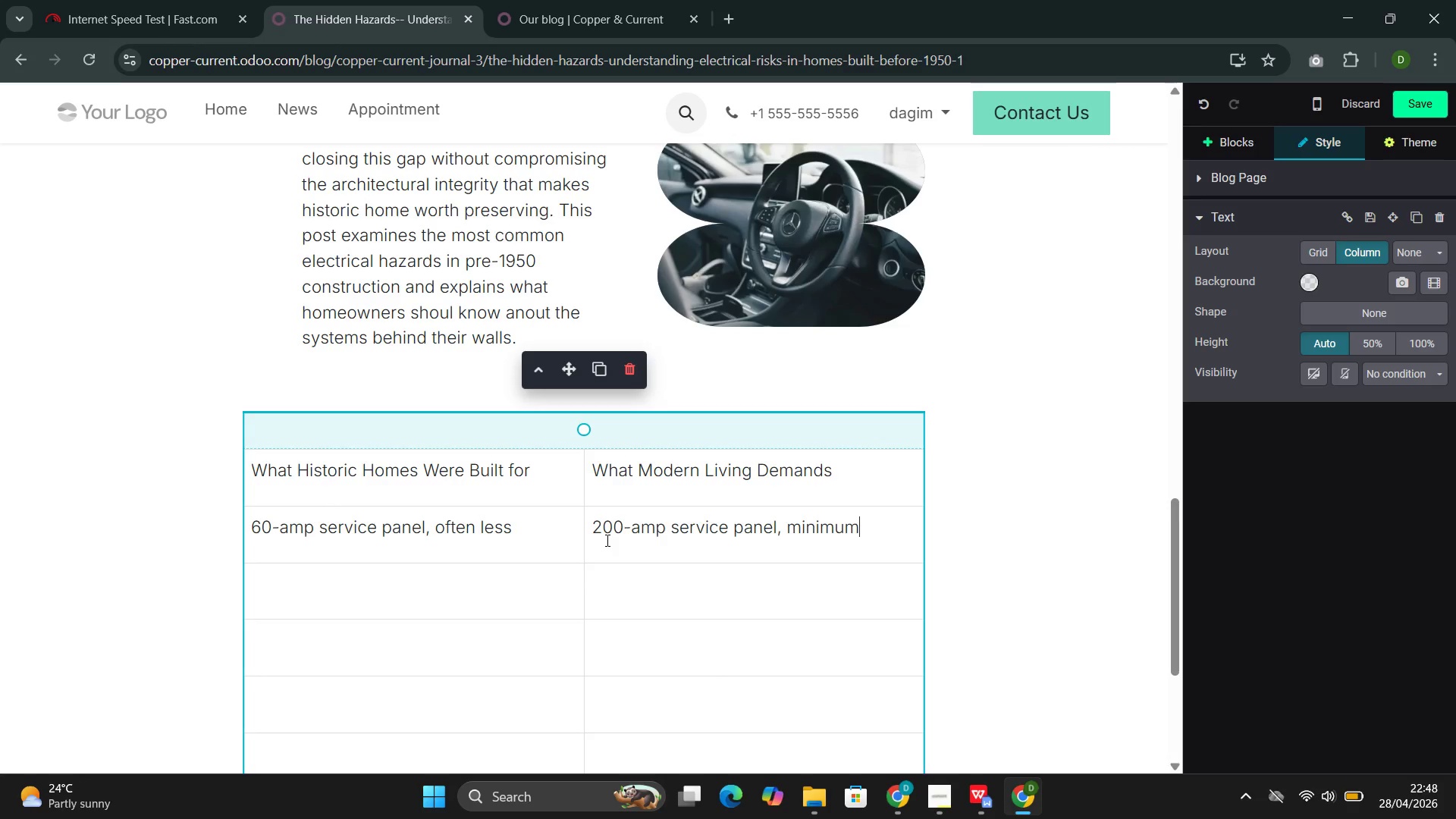 
left_click([377, 584])
 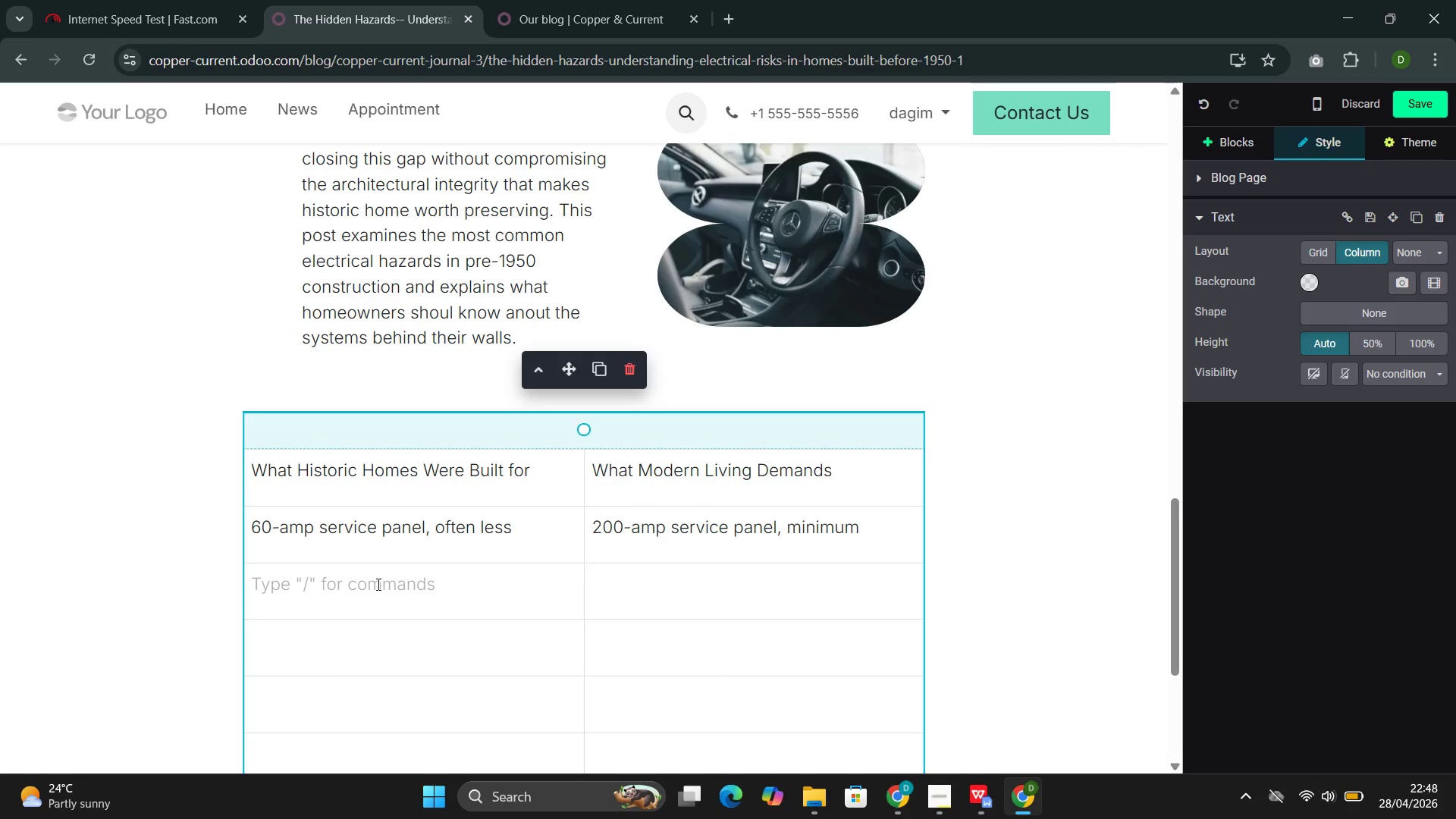 
type(A few incandescent )
 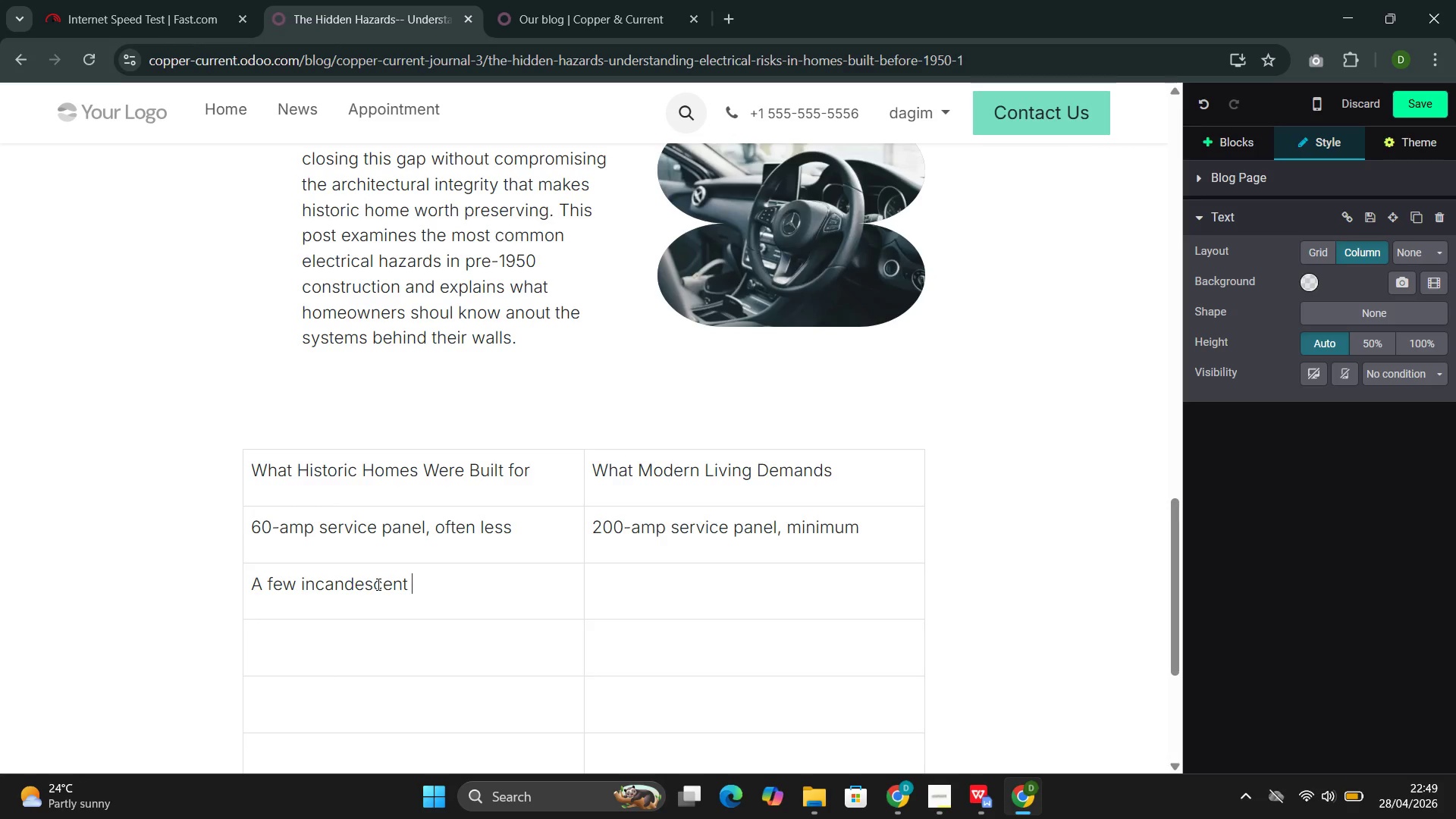 
wait(13.92)
 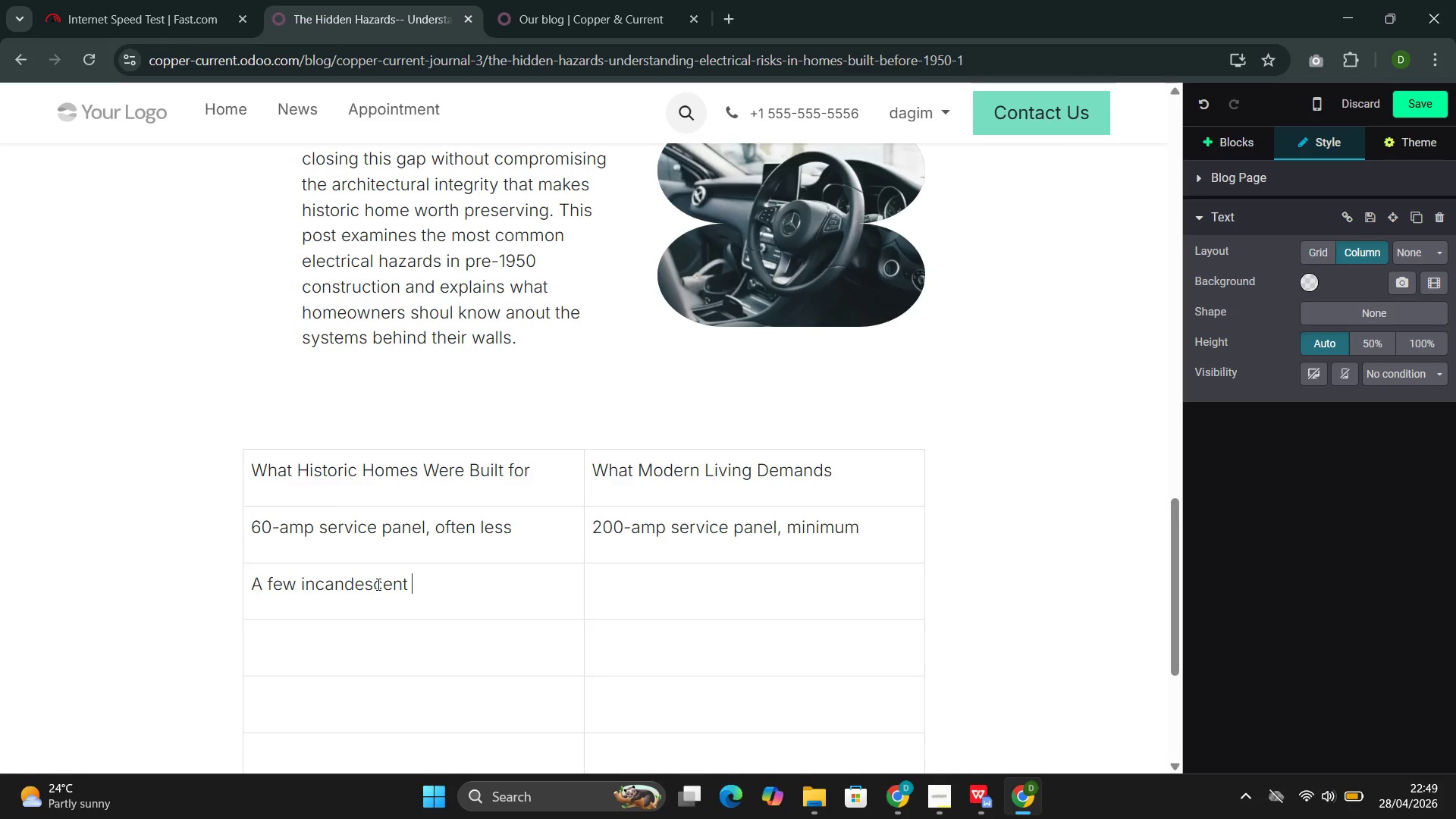 
type(built )
key(Backspace)
key(Backspace)
key(Backspace)
key(Backspace)
type(lbs per room )
 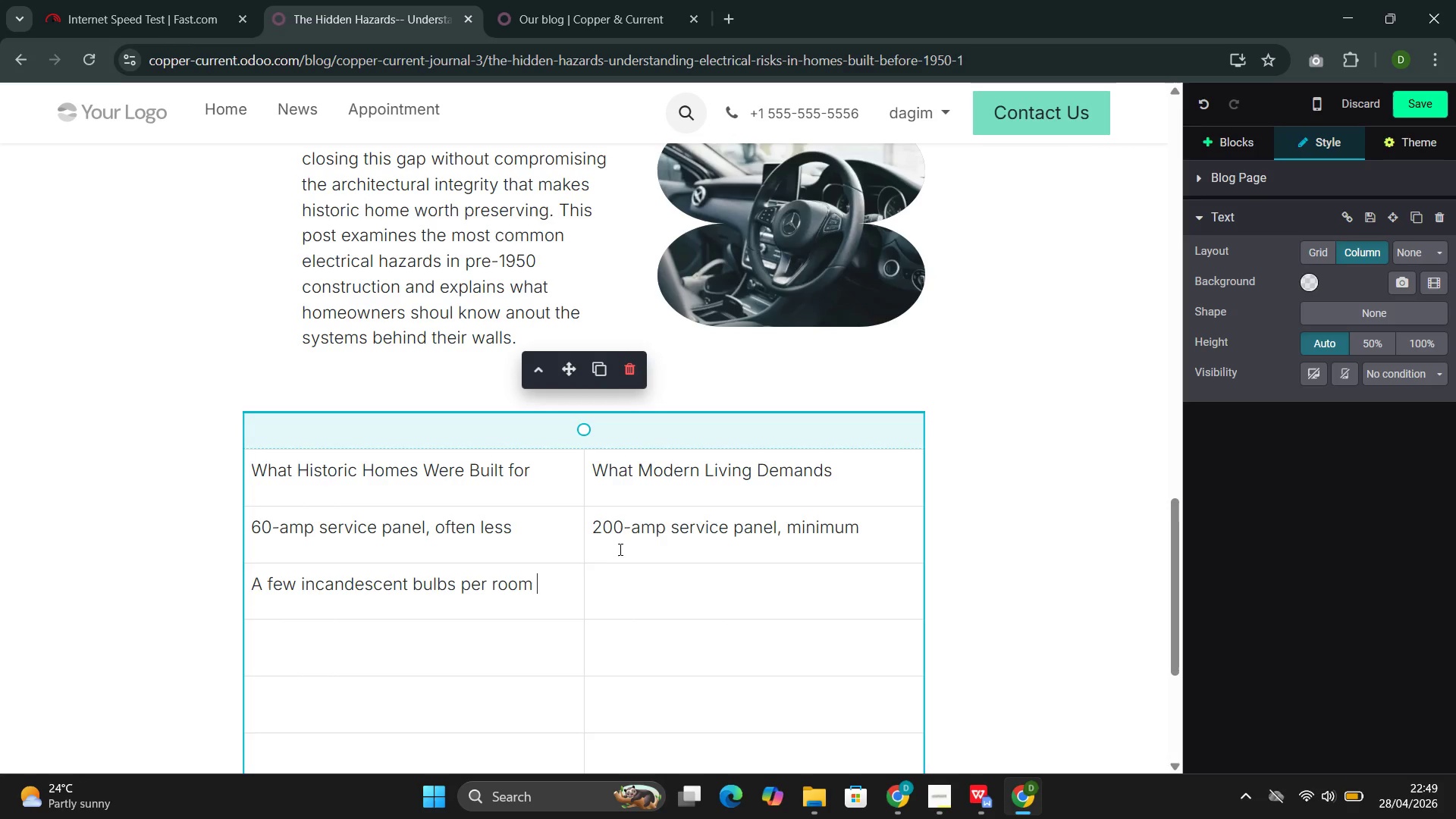 
left_click([617, 592])
 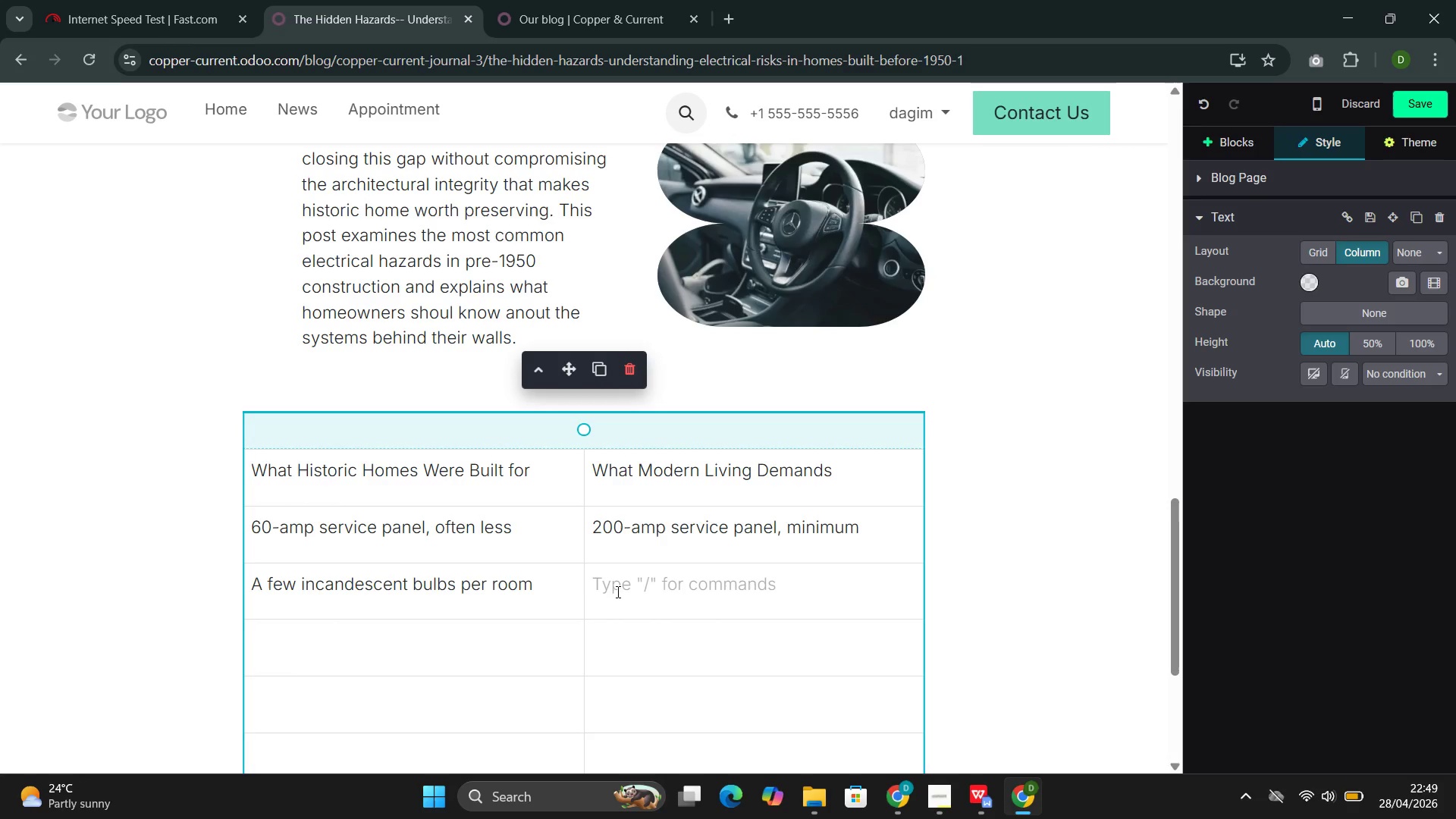 
type(LED lighting )
key(Backspace)
type(, multiple fixutr)
key(Backspace)
key(Backspace)
type(res )
 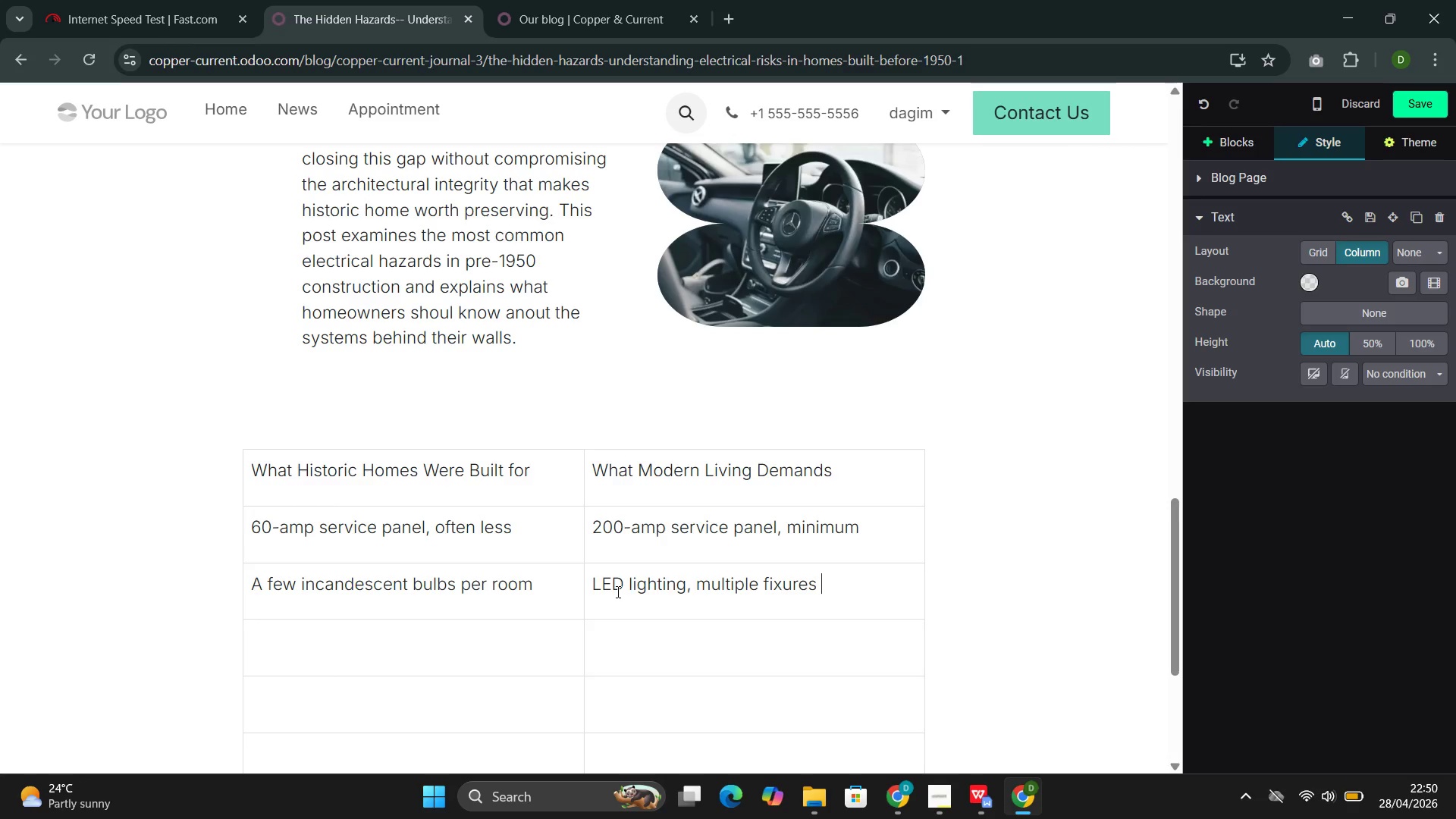 
key(ArrowLeft)
 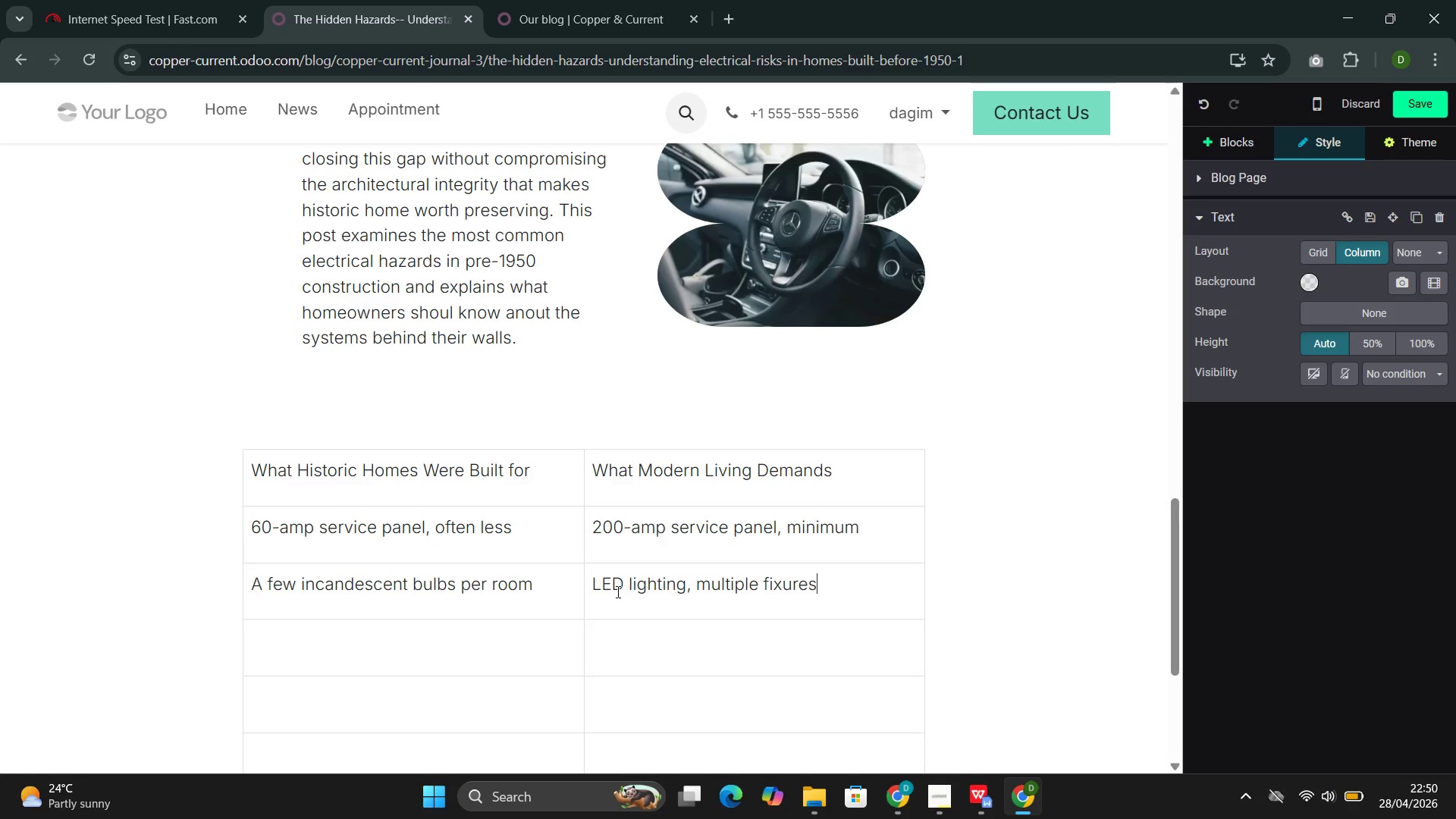 
key(ArrowLeft)
 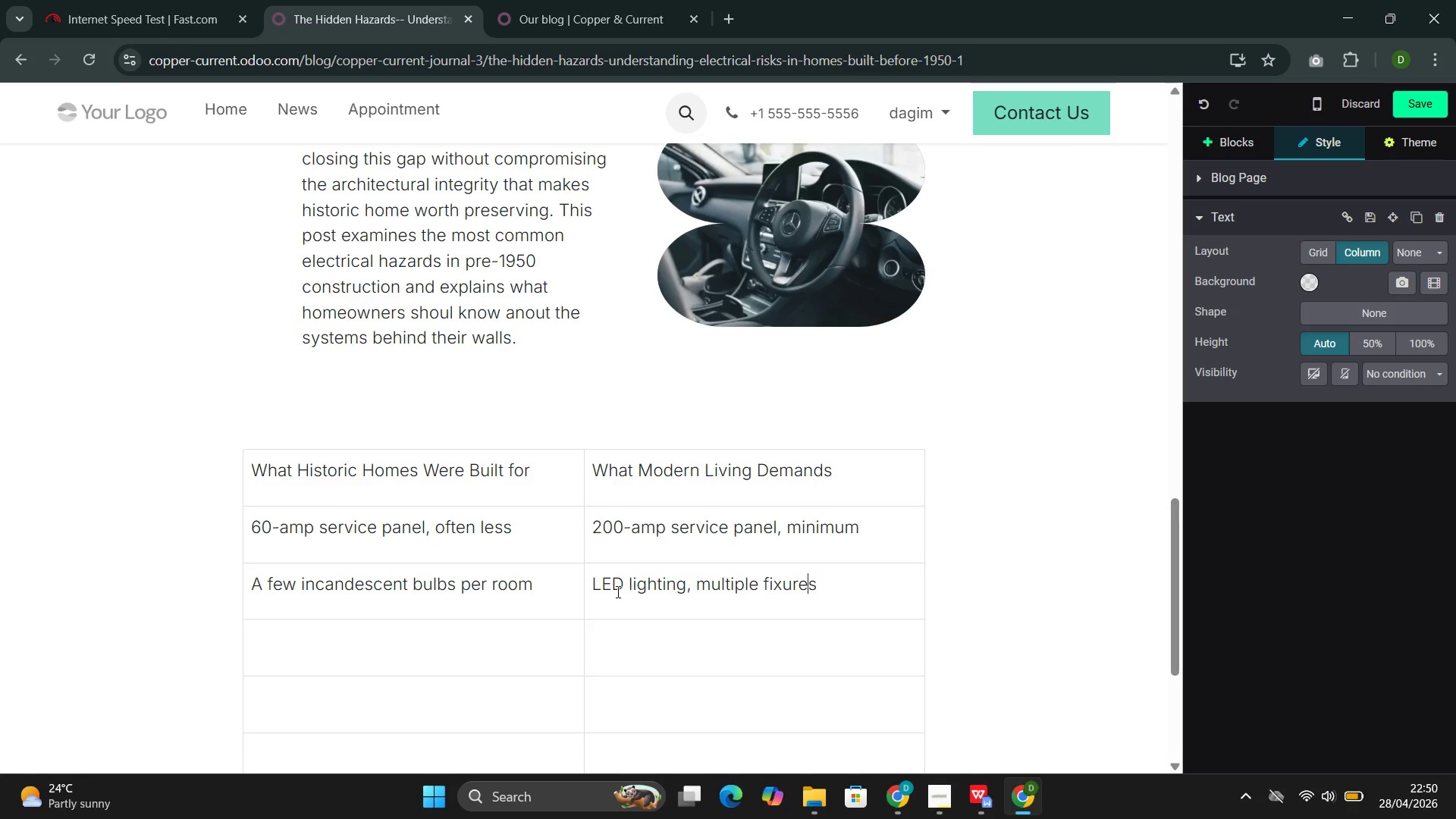 
key(ArrowLeft)
 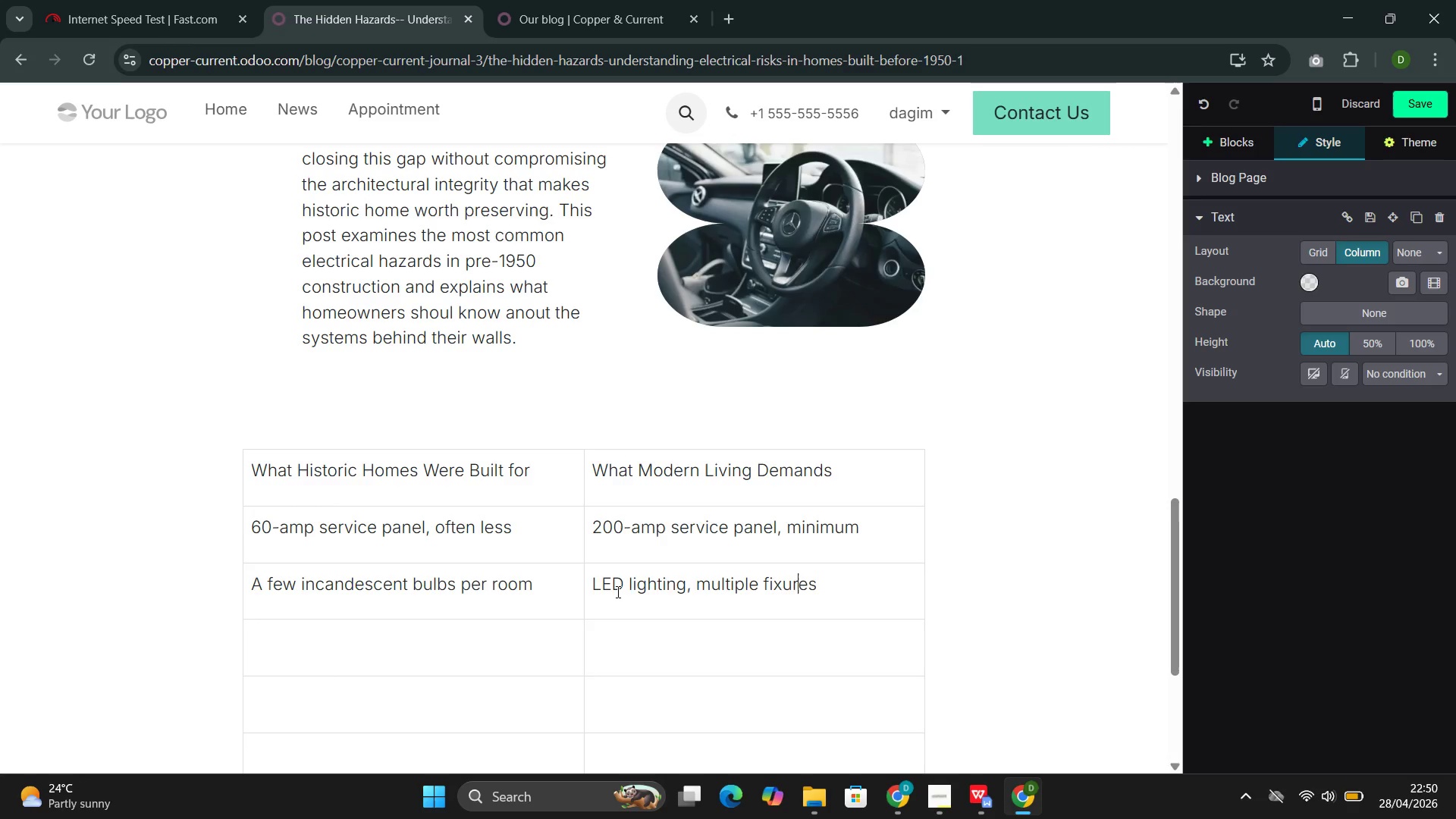 
key(ArrowLeft)
 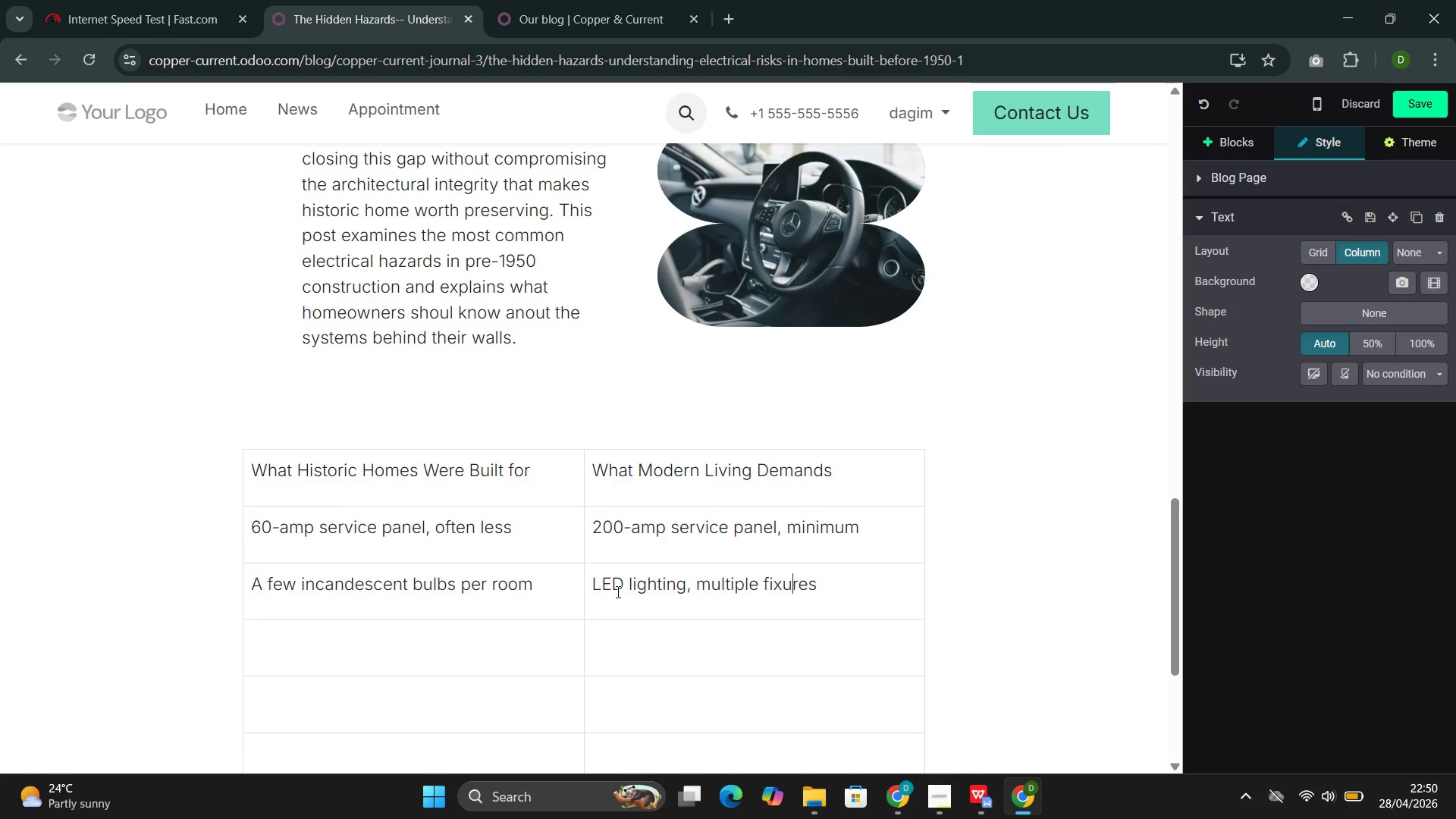 
key(ArrowLeft)
 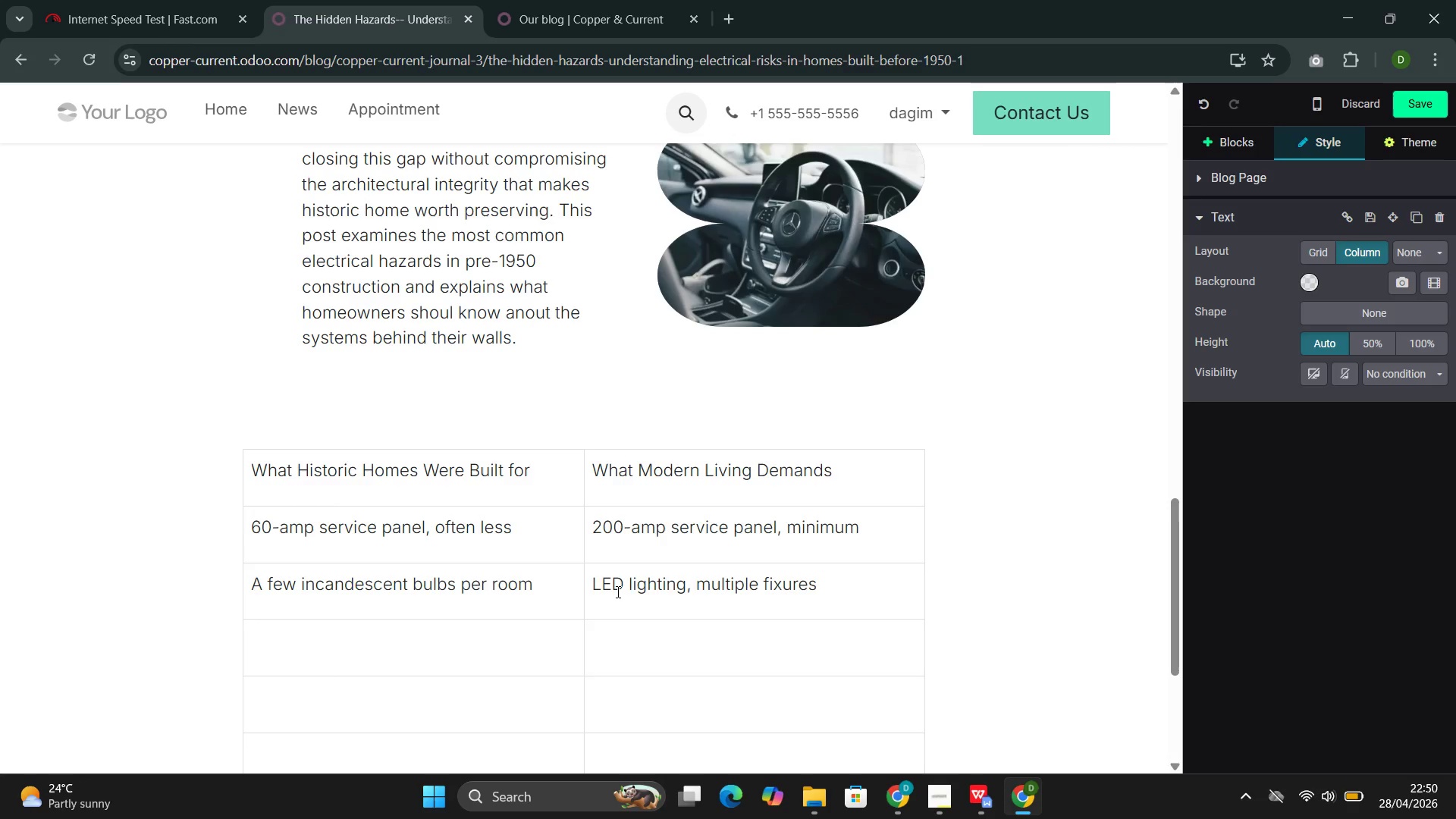 
key(T)
 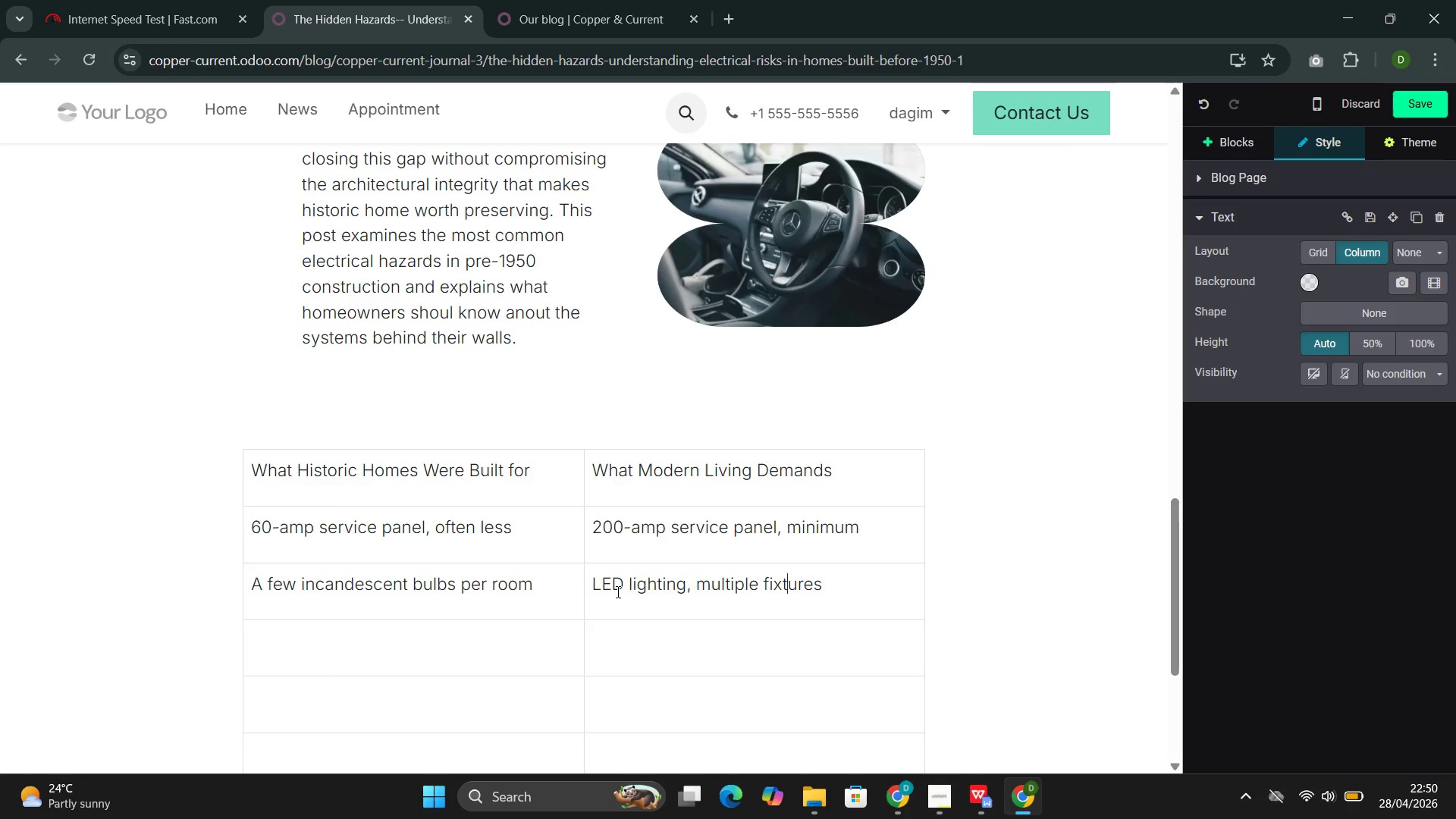 
key(ArrowRight)
 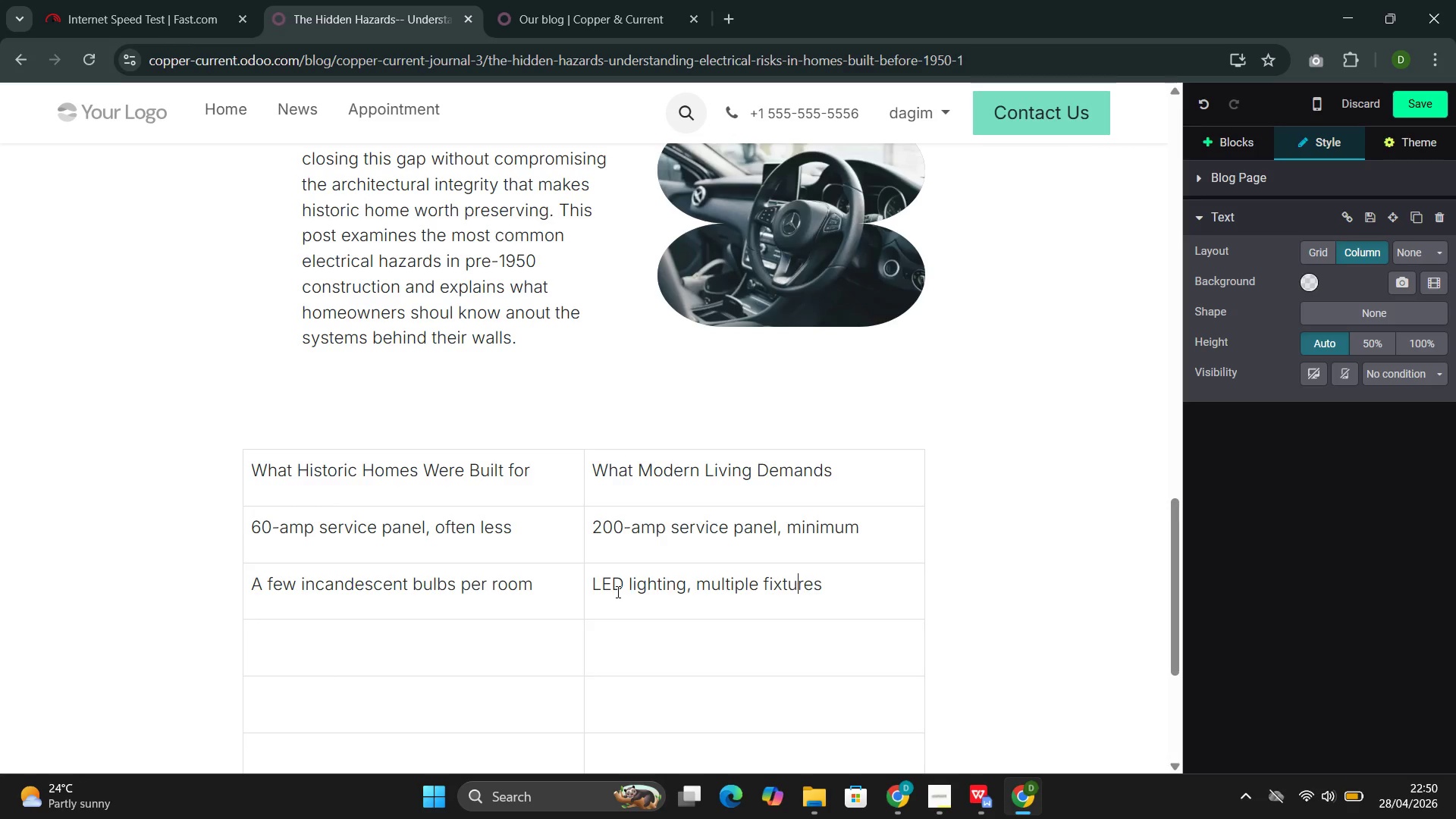 
key(ArrowRight)
 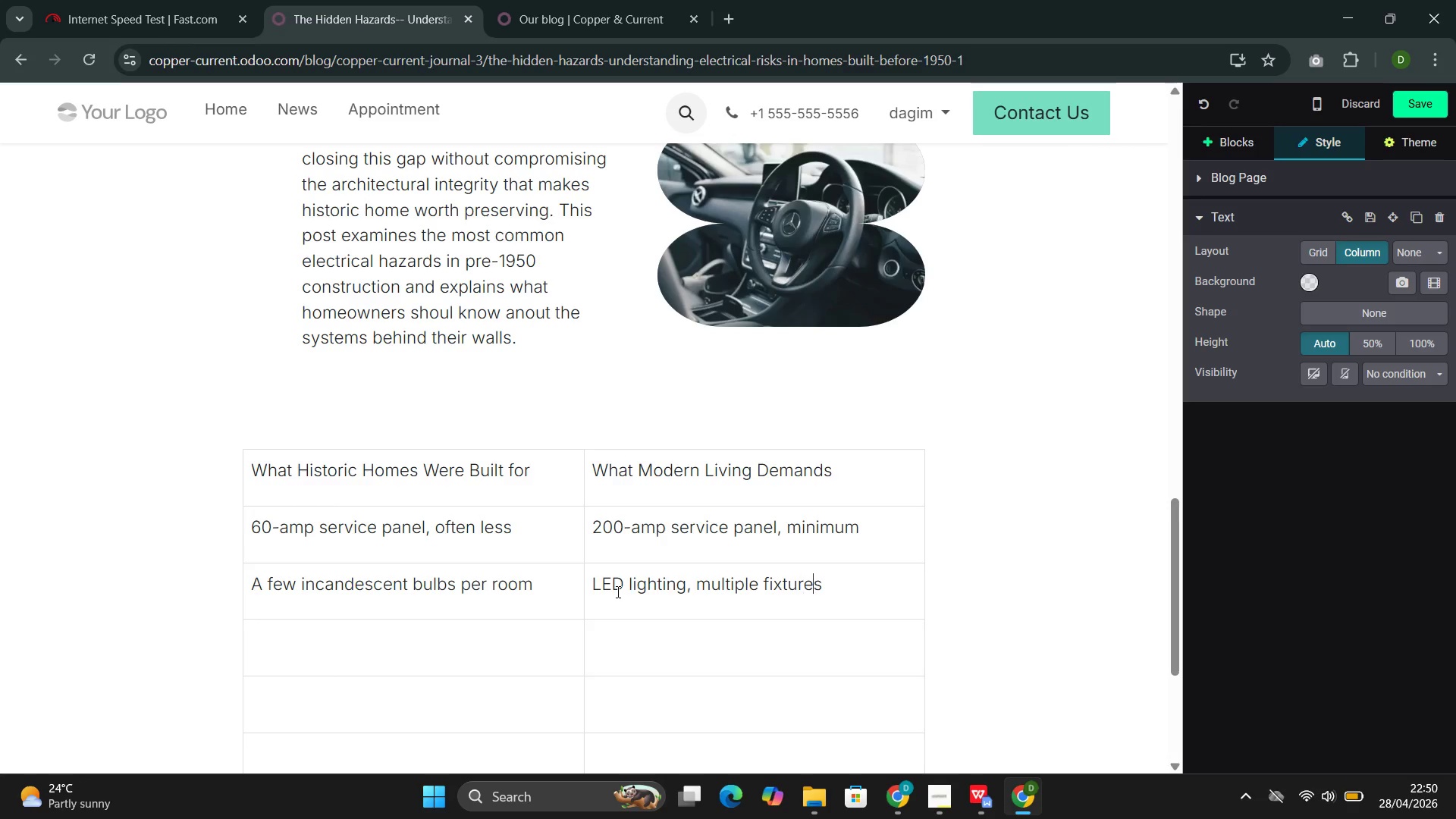 
key(ArrowRight)
 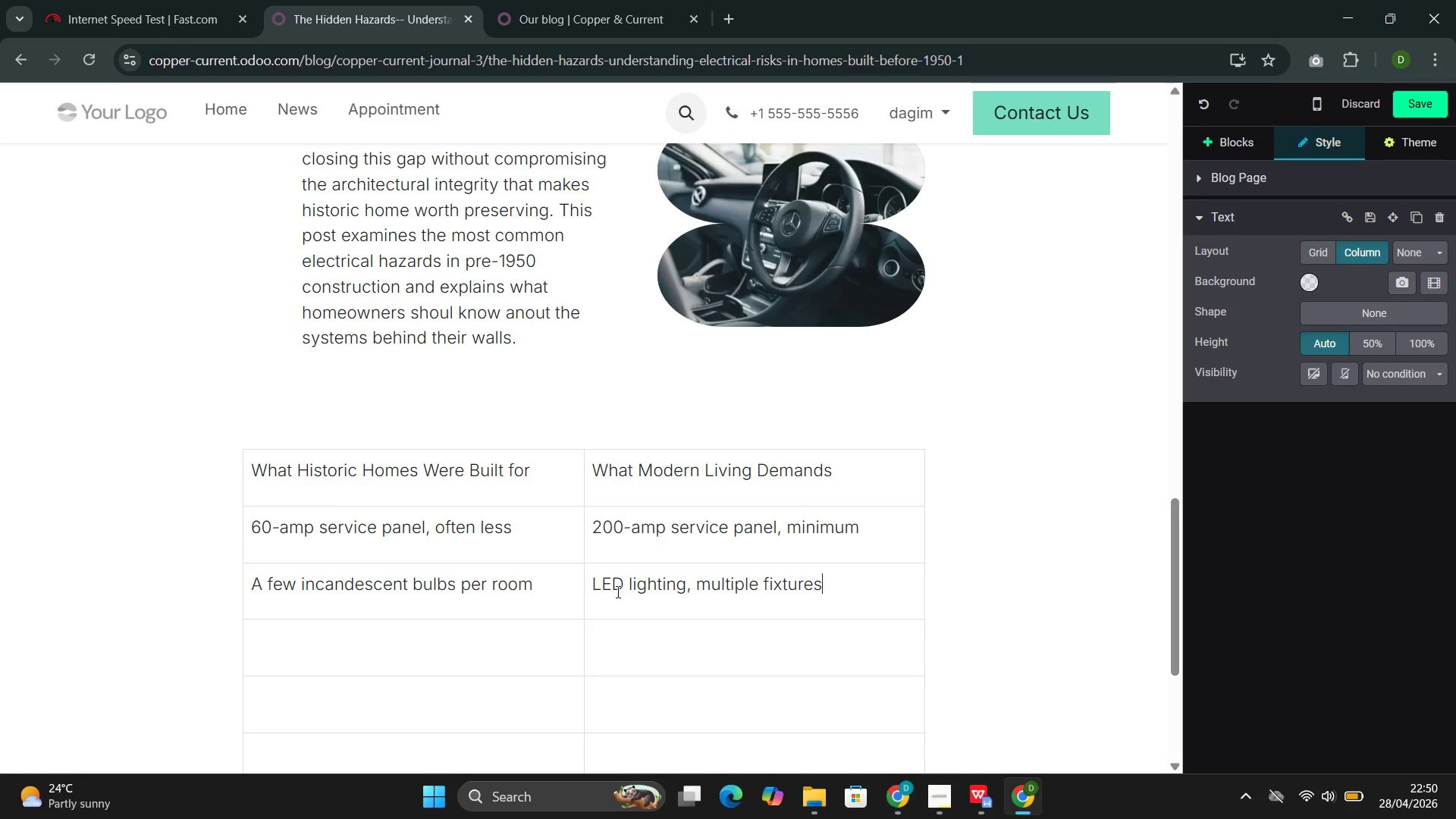 
key(ArrowRight)
 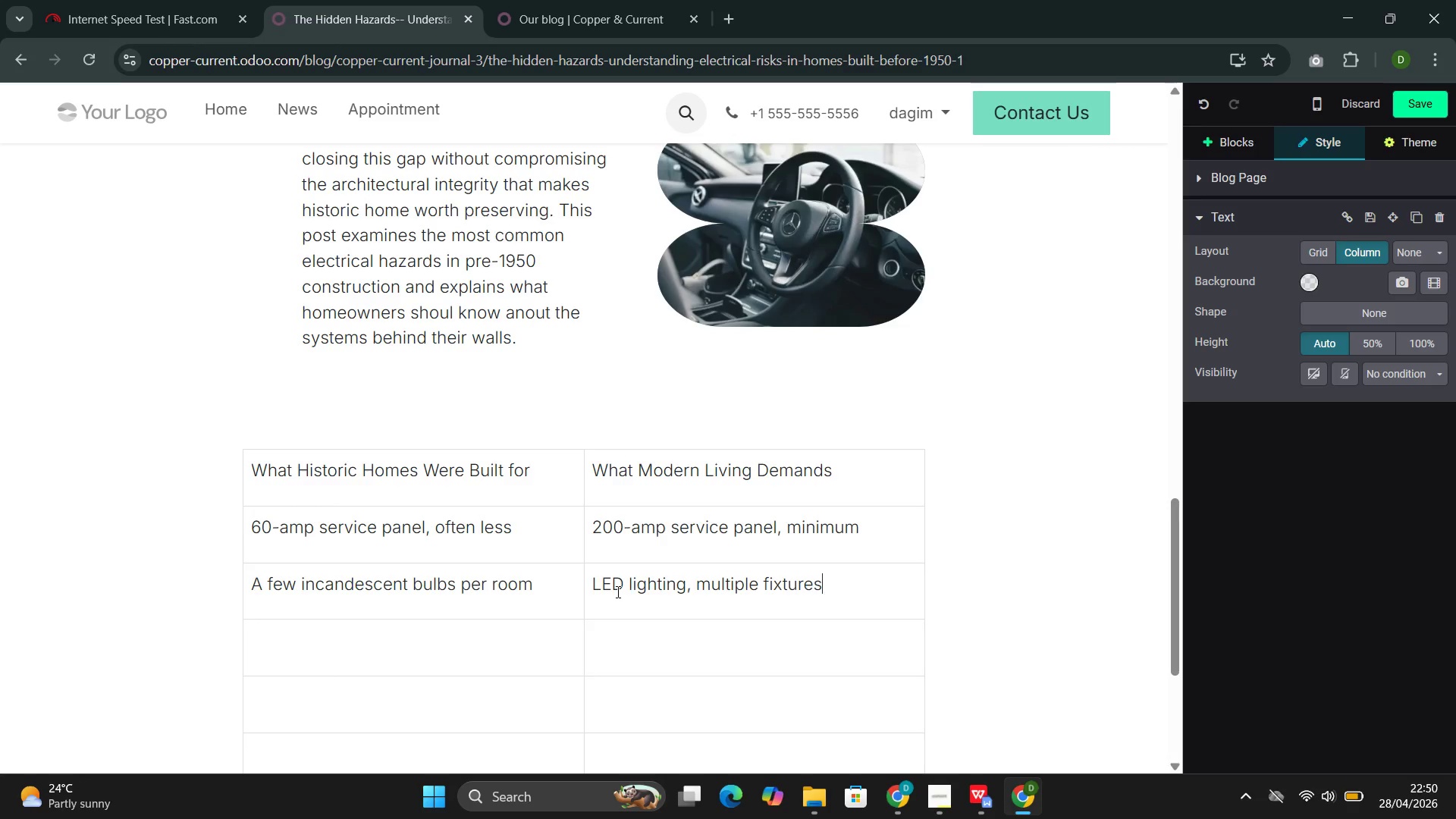 
wait(13.39)
 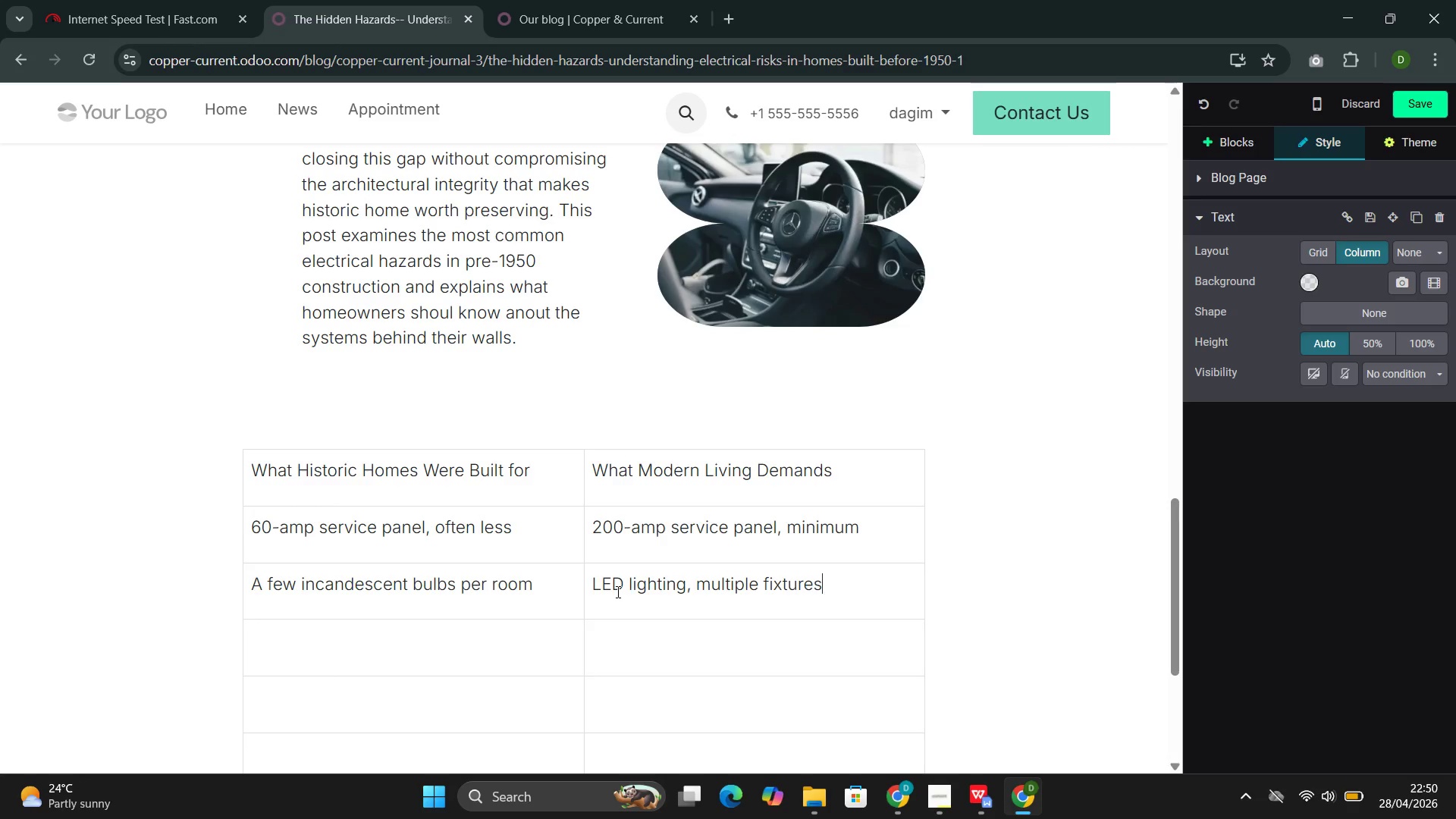 
type(, dimmers )
 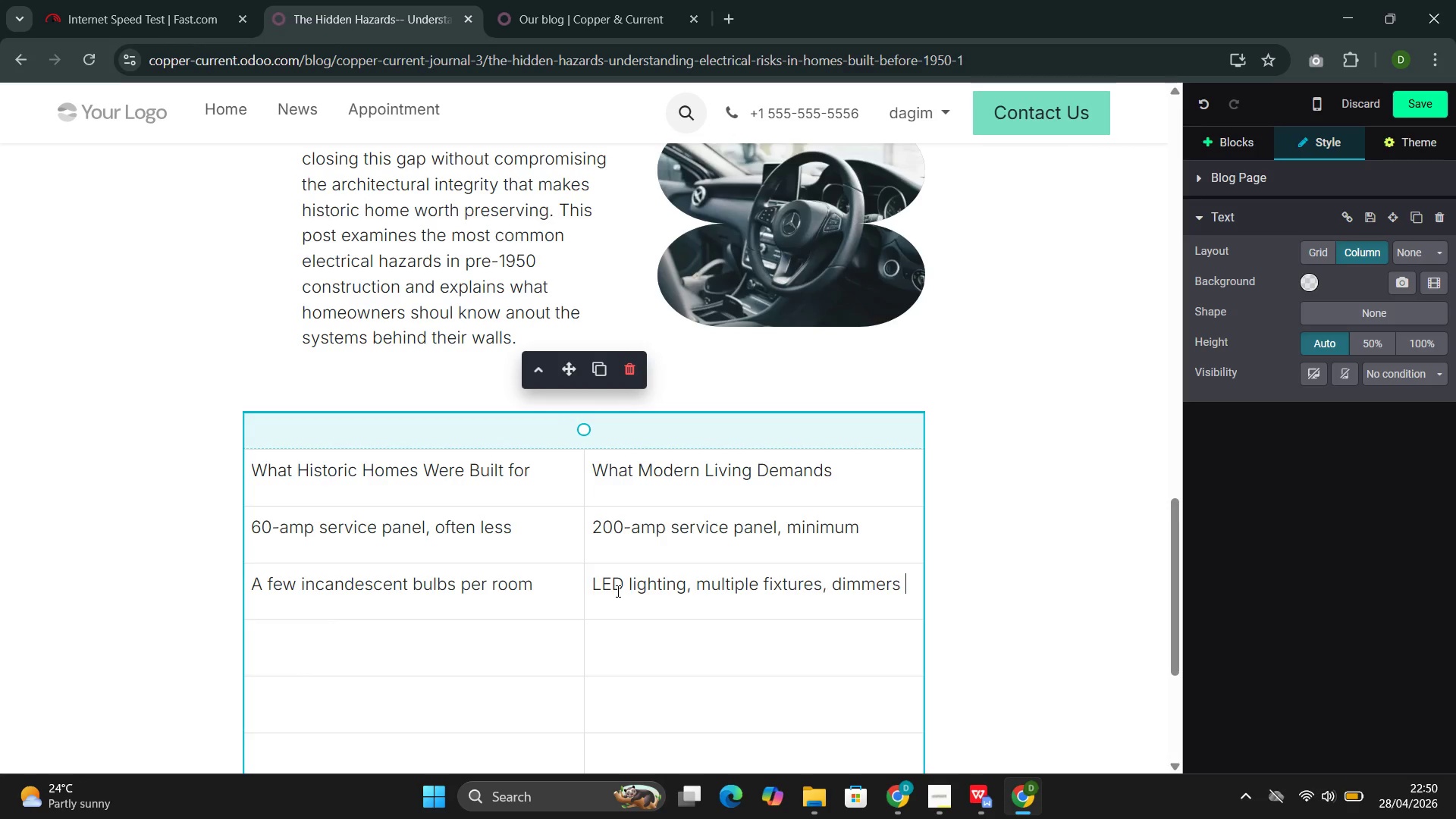 
left_click([469, 661])
 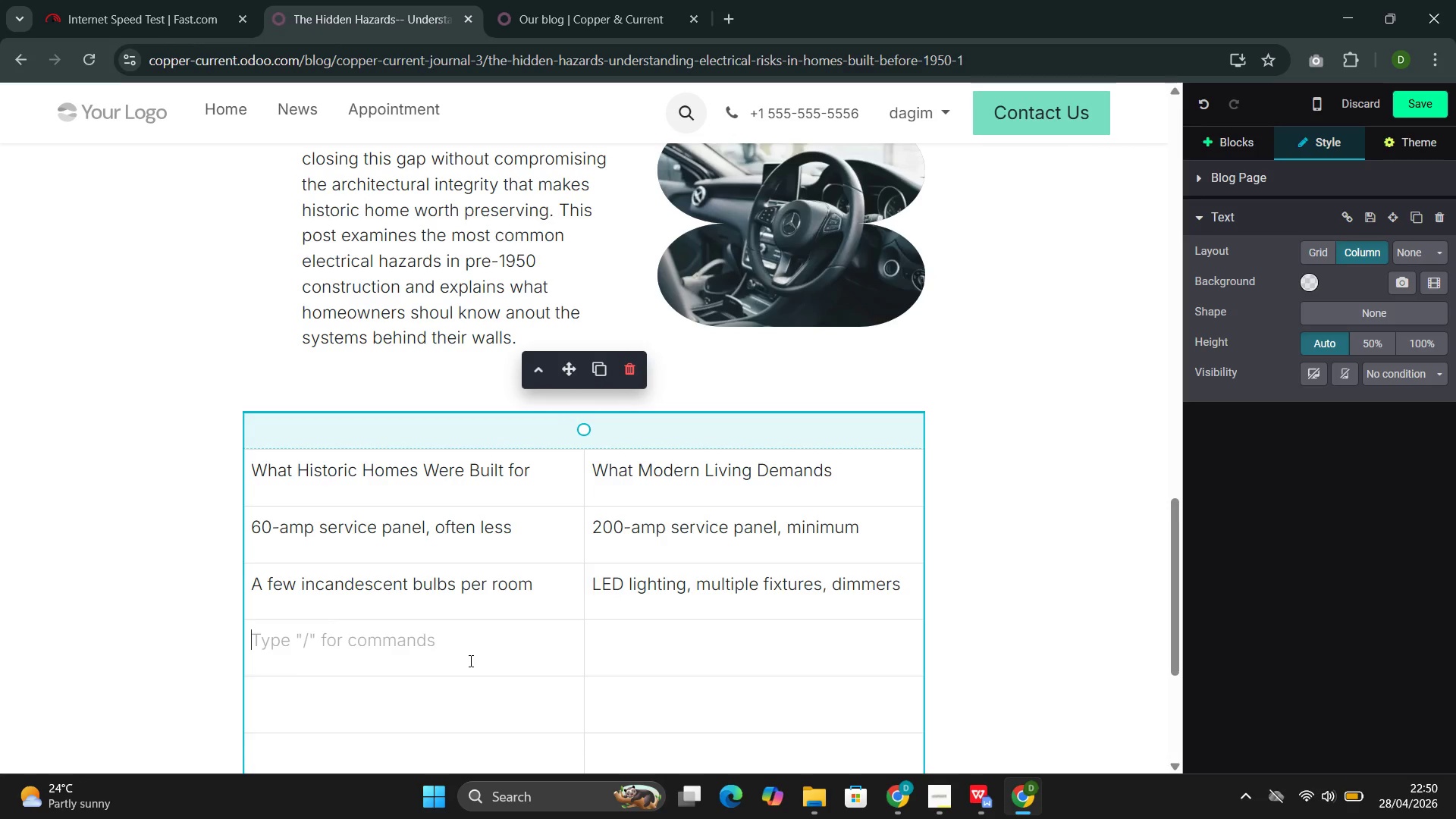 
wait(5.95)
 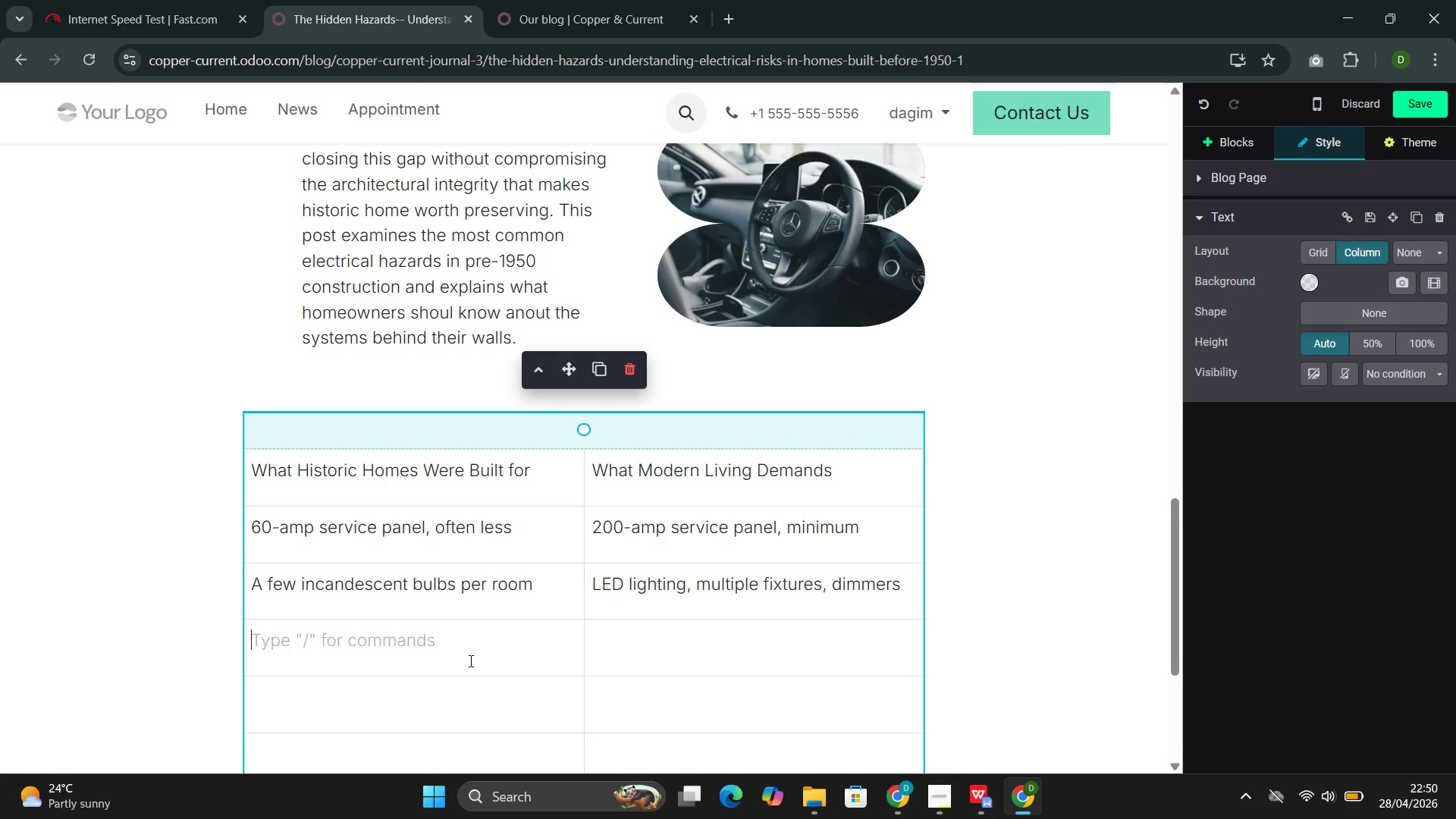 
type(One or two outlets per room)
 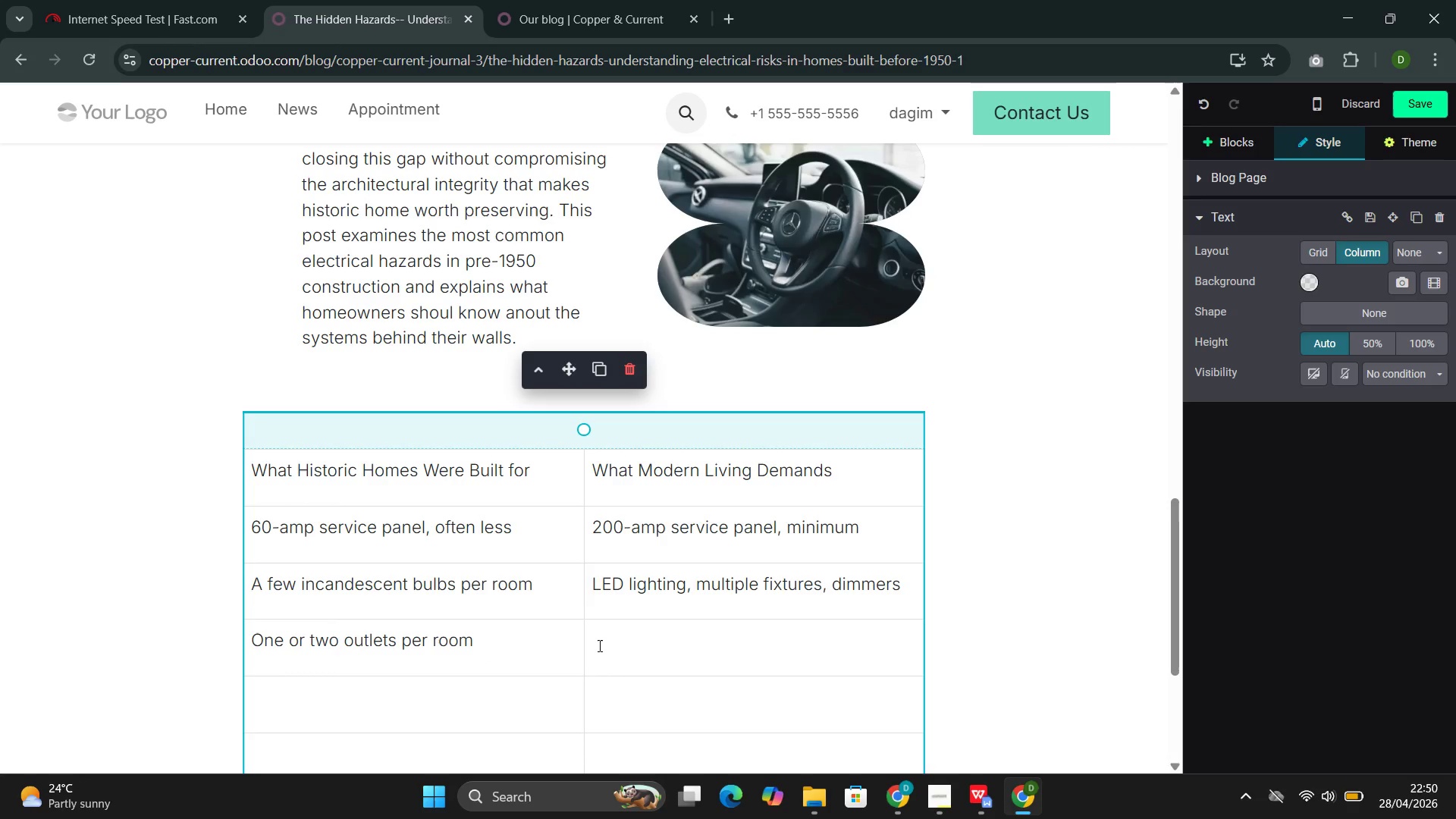 
left_click([623, 647])
 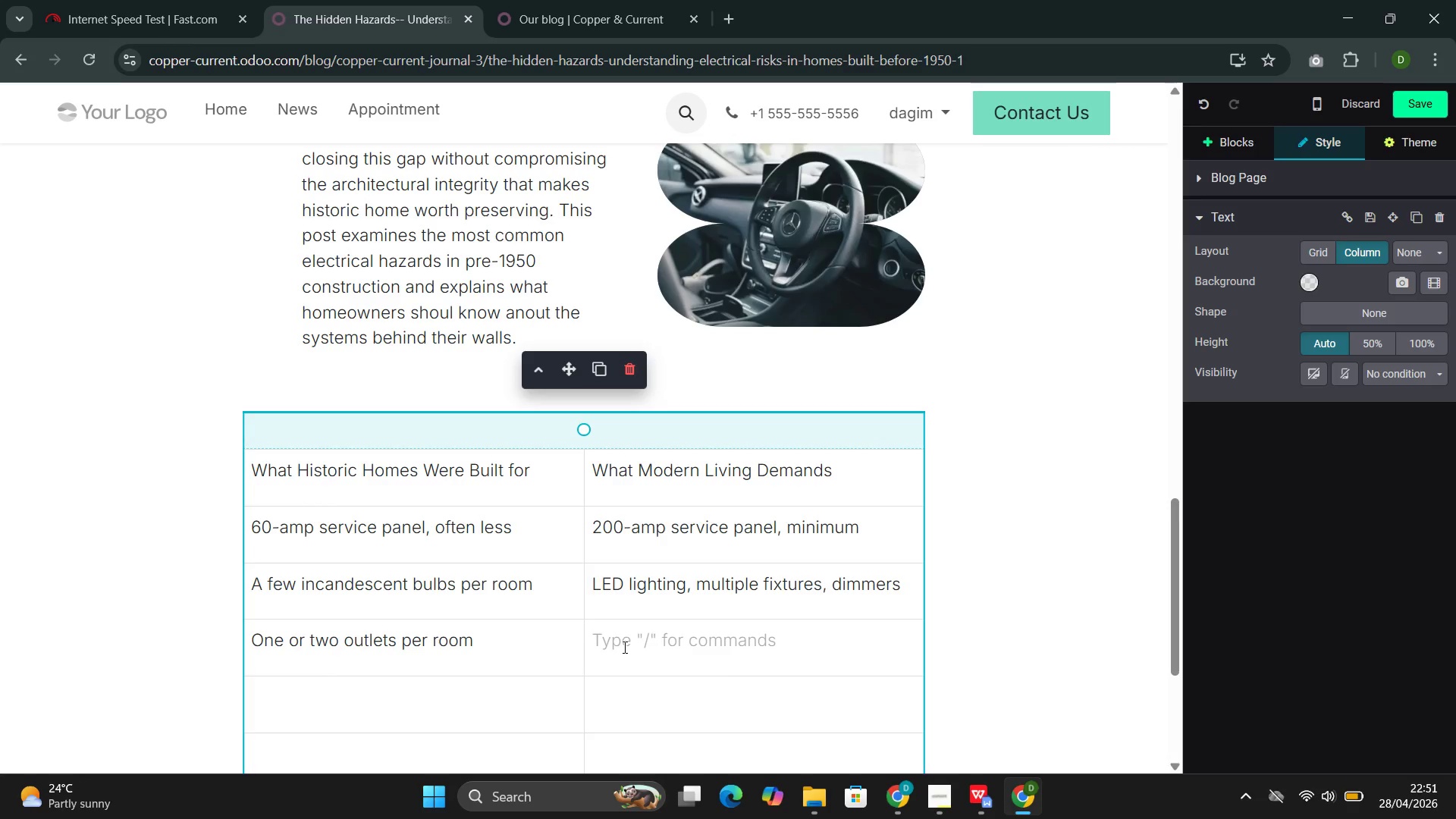 
type(Multiple outlets, )
 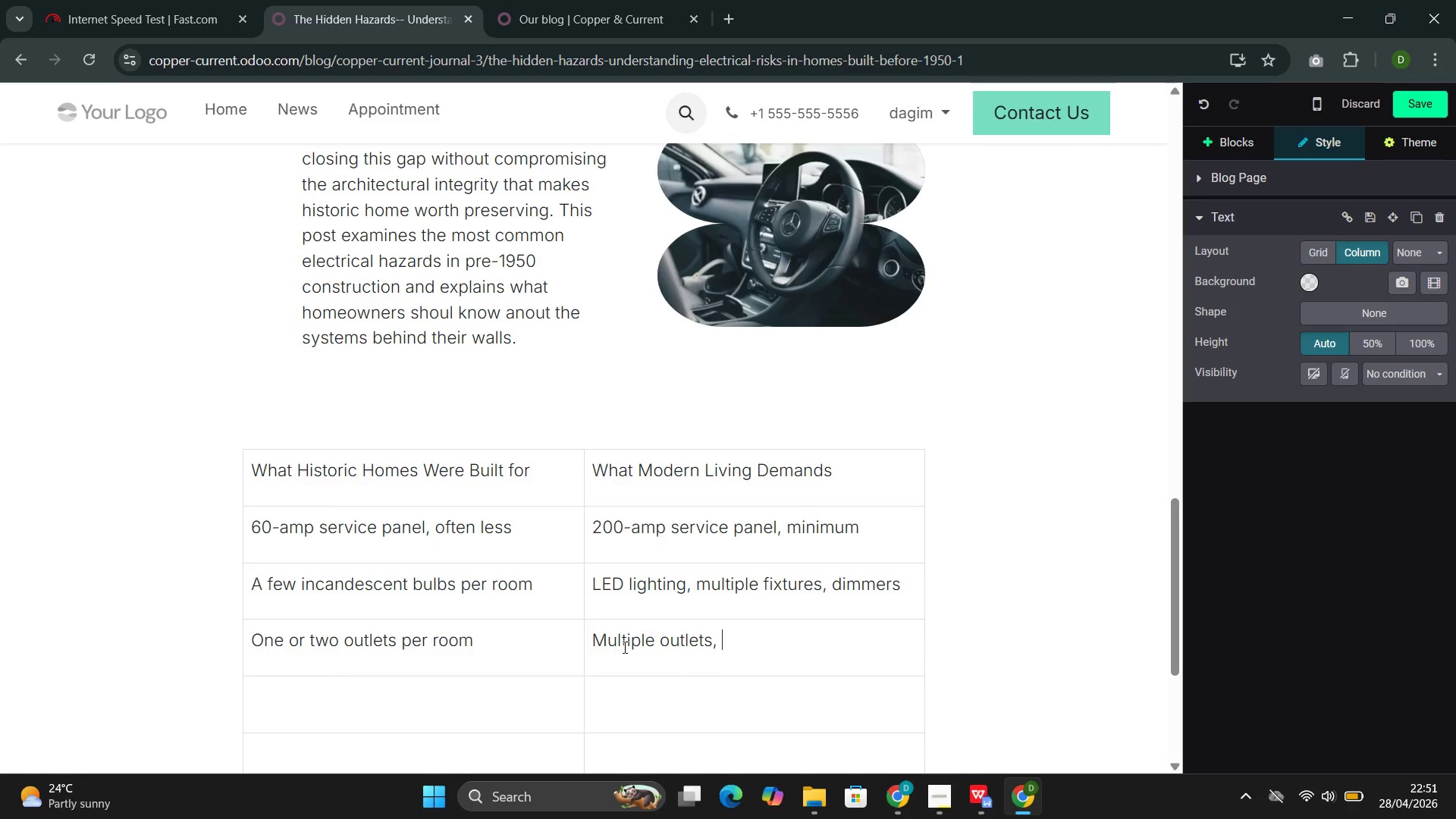 
type(dedicated circuits for)
key(Backspace)
type(r appliances )
 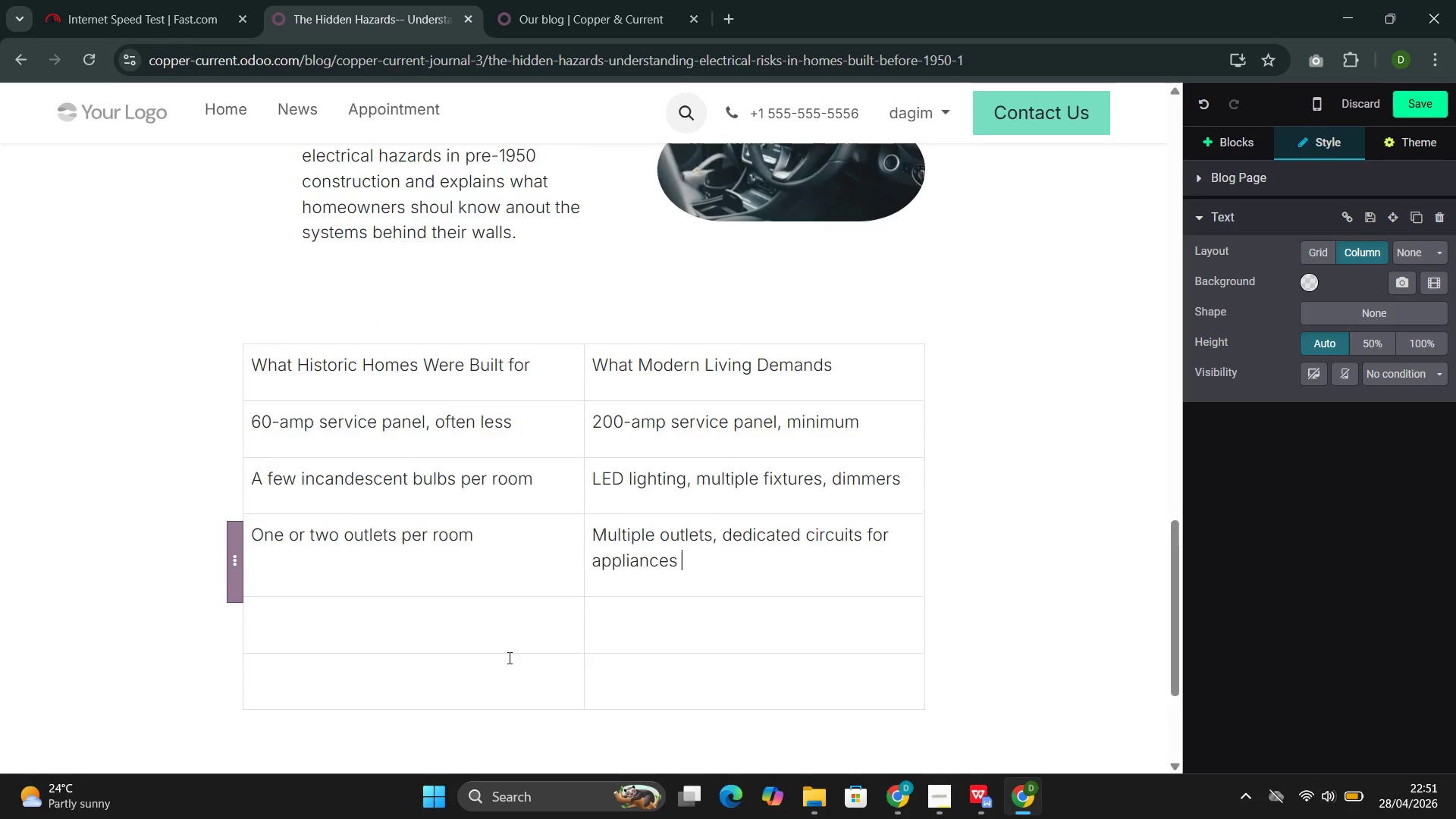 
left_click([450, 584])
 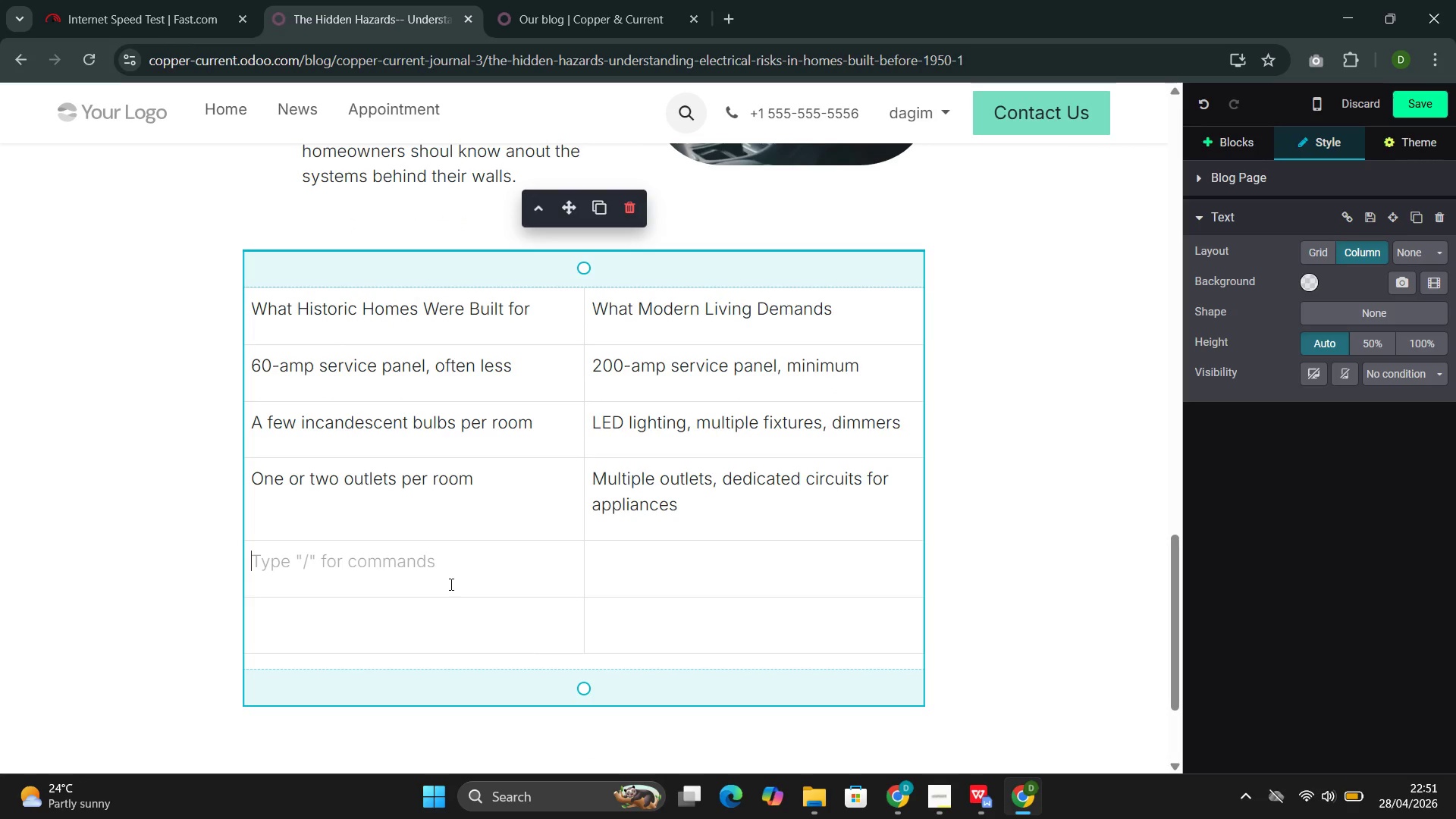 
type(No l)
key(Backspace)
type(kitchen appi)
key(Backspace)
type(lica)
key(Backspace)
key(Backspace)
 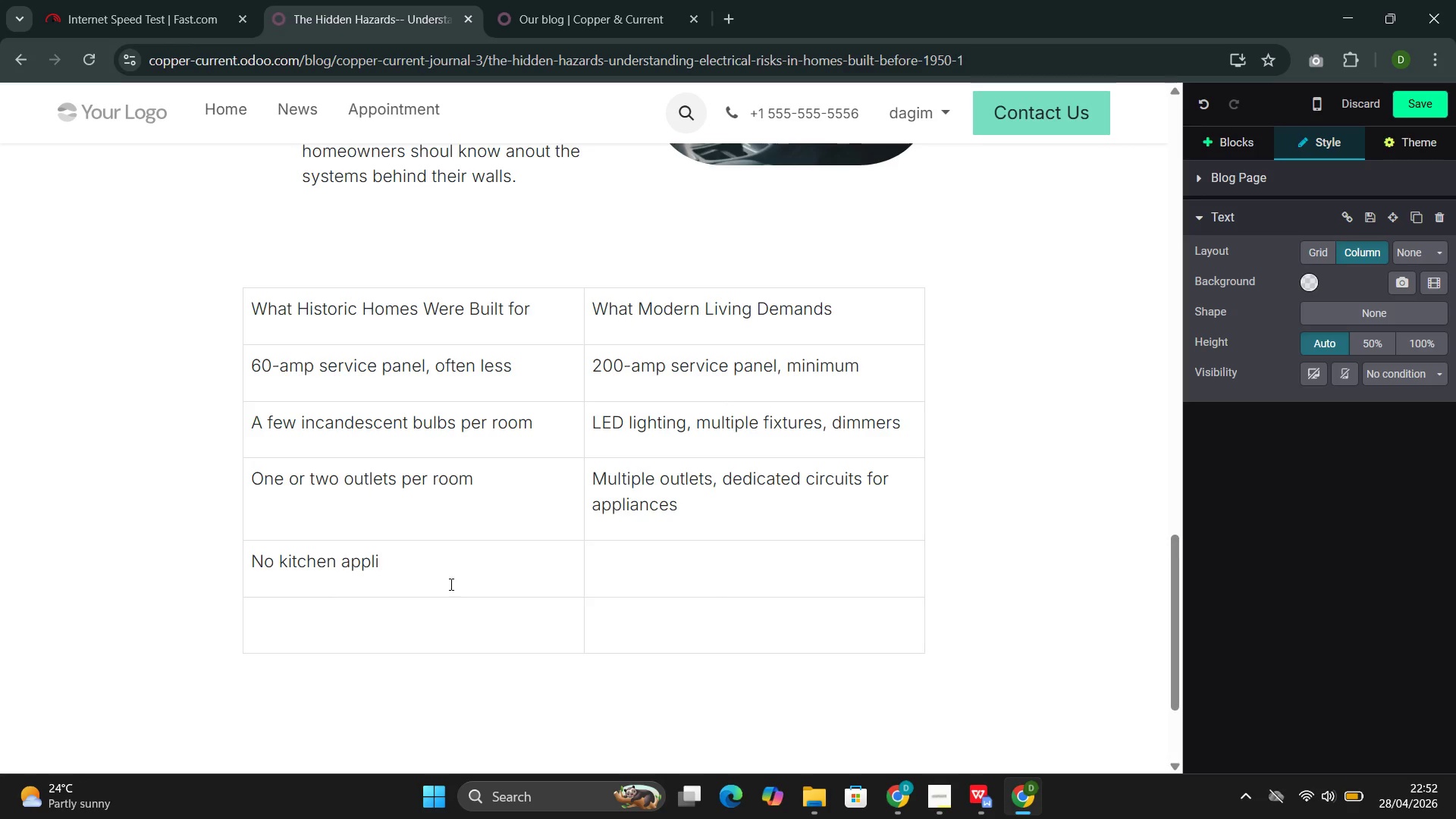 
wait(5.33)
 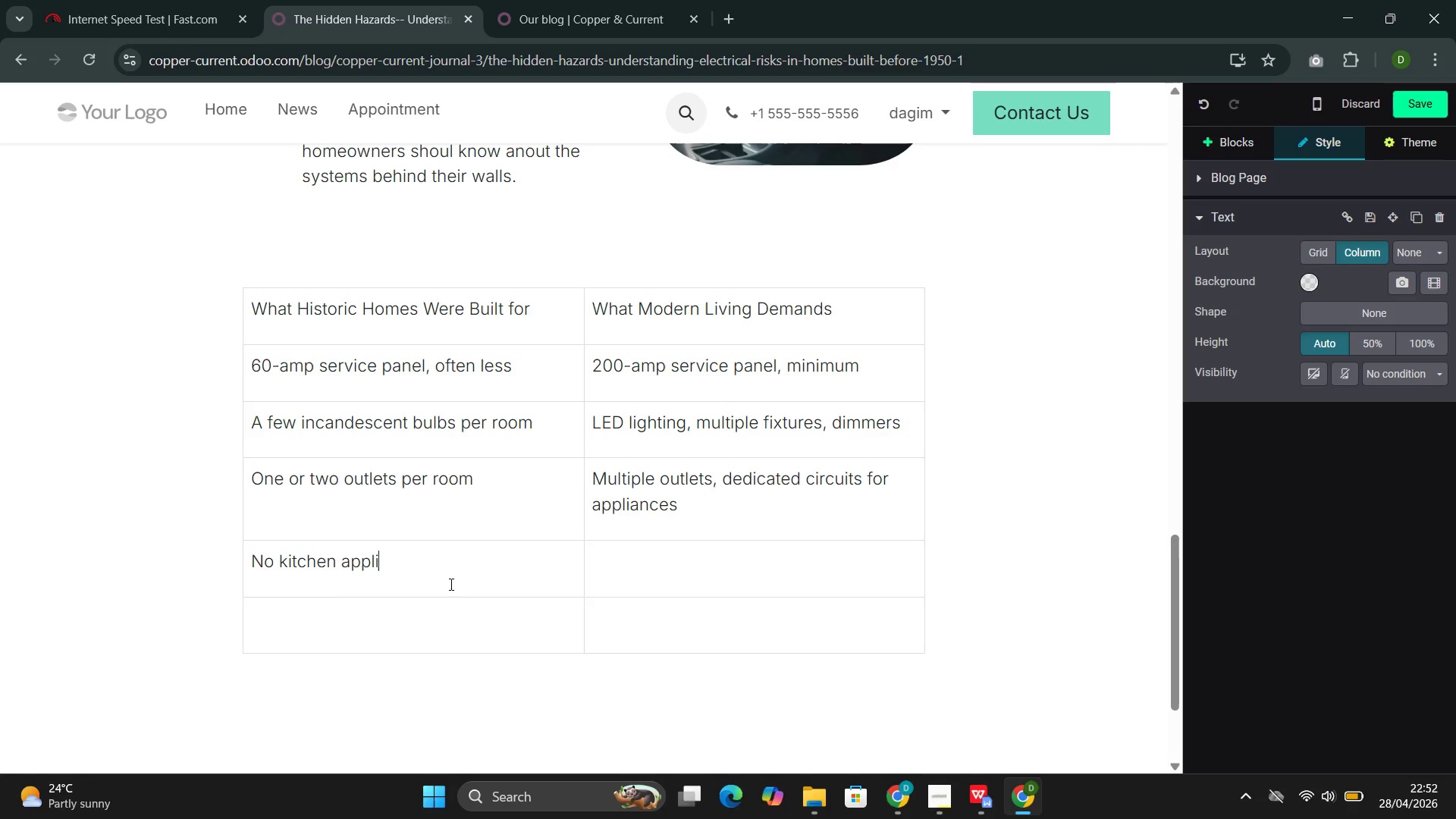 
type(ances beyond a f)
key(Backspace)
type(refrigerator)
 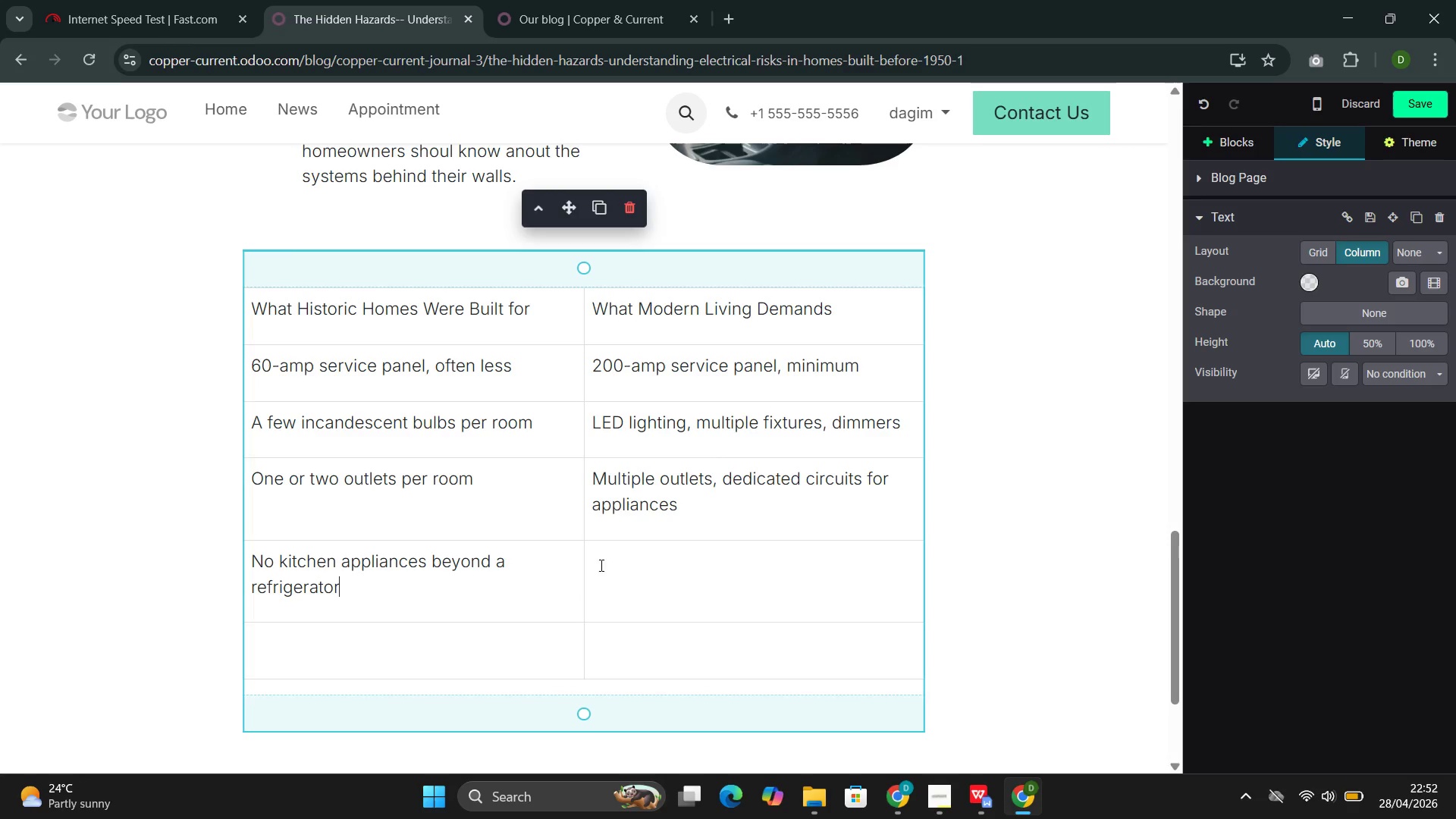 
left_click([629, 560])
 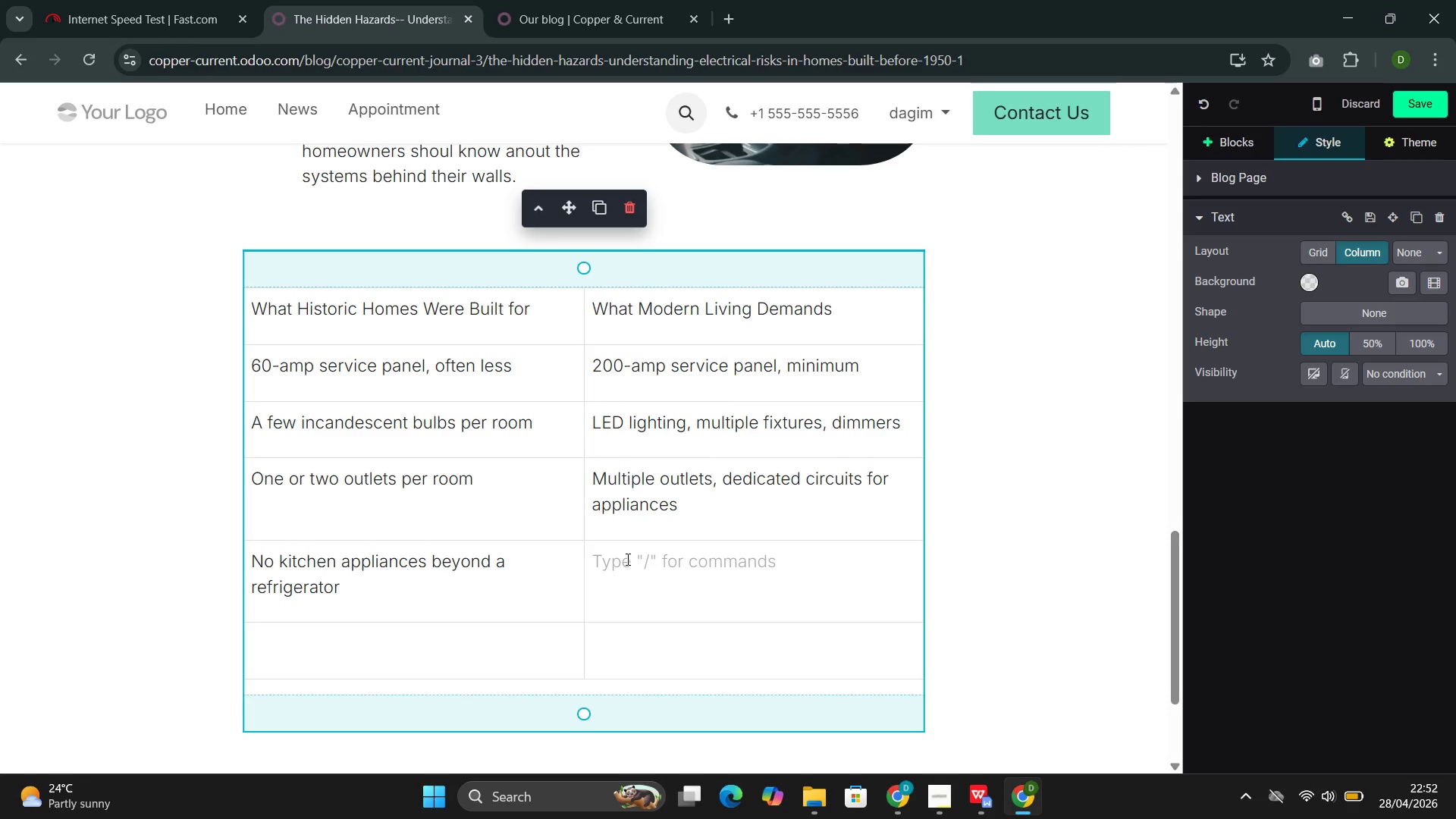 
wait(18.91)
 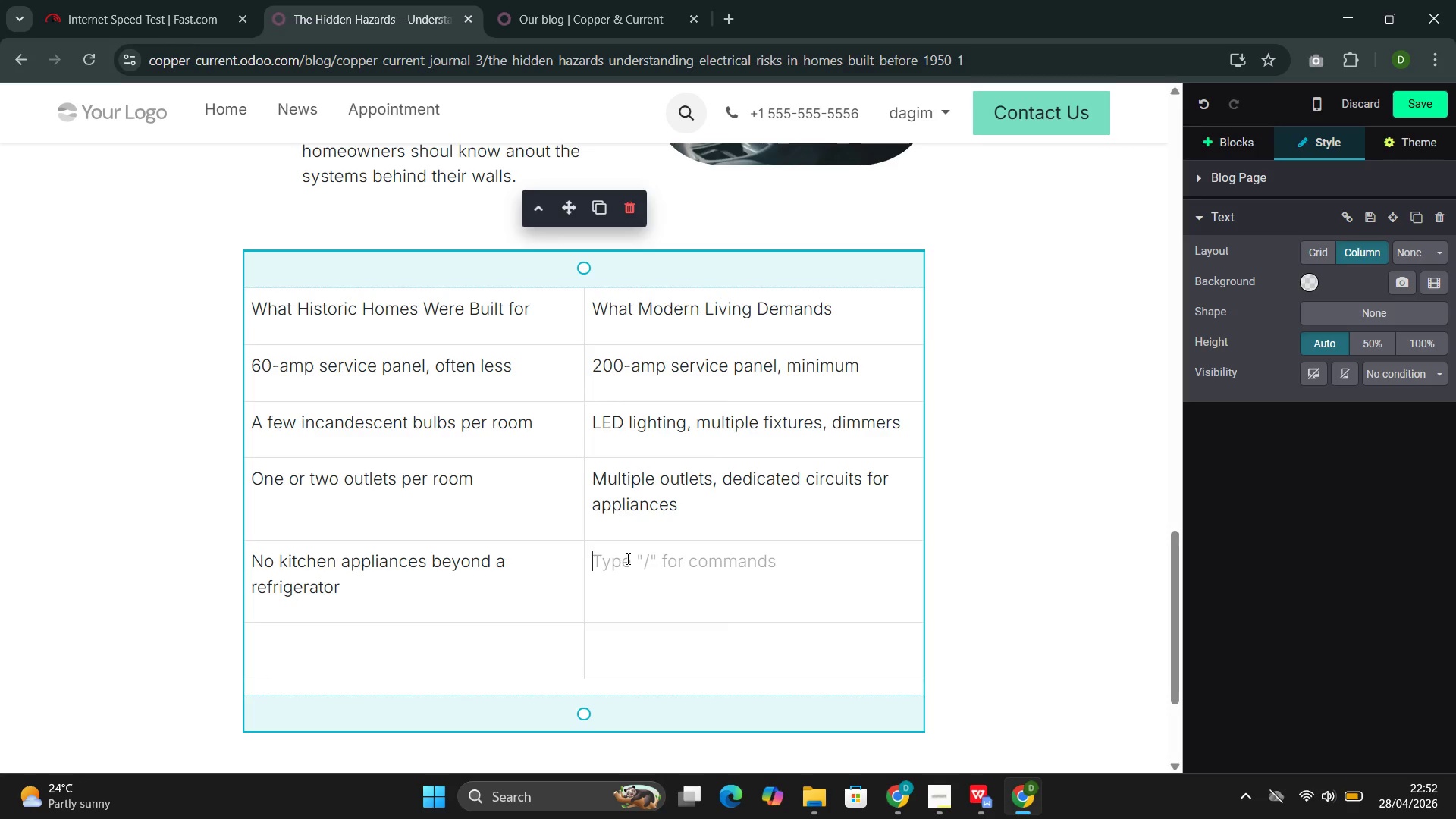 
type(Electric t)
key(Backspace)
type(range )
key(Backspace)
type(, microwave, dishwasher, coffee)
 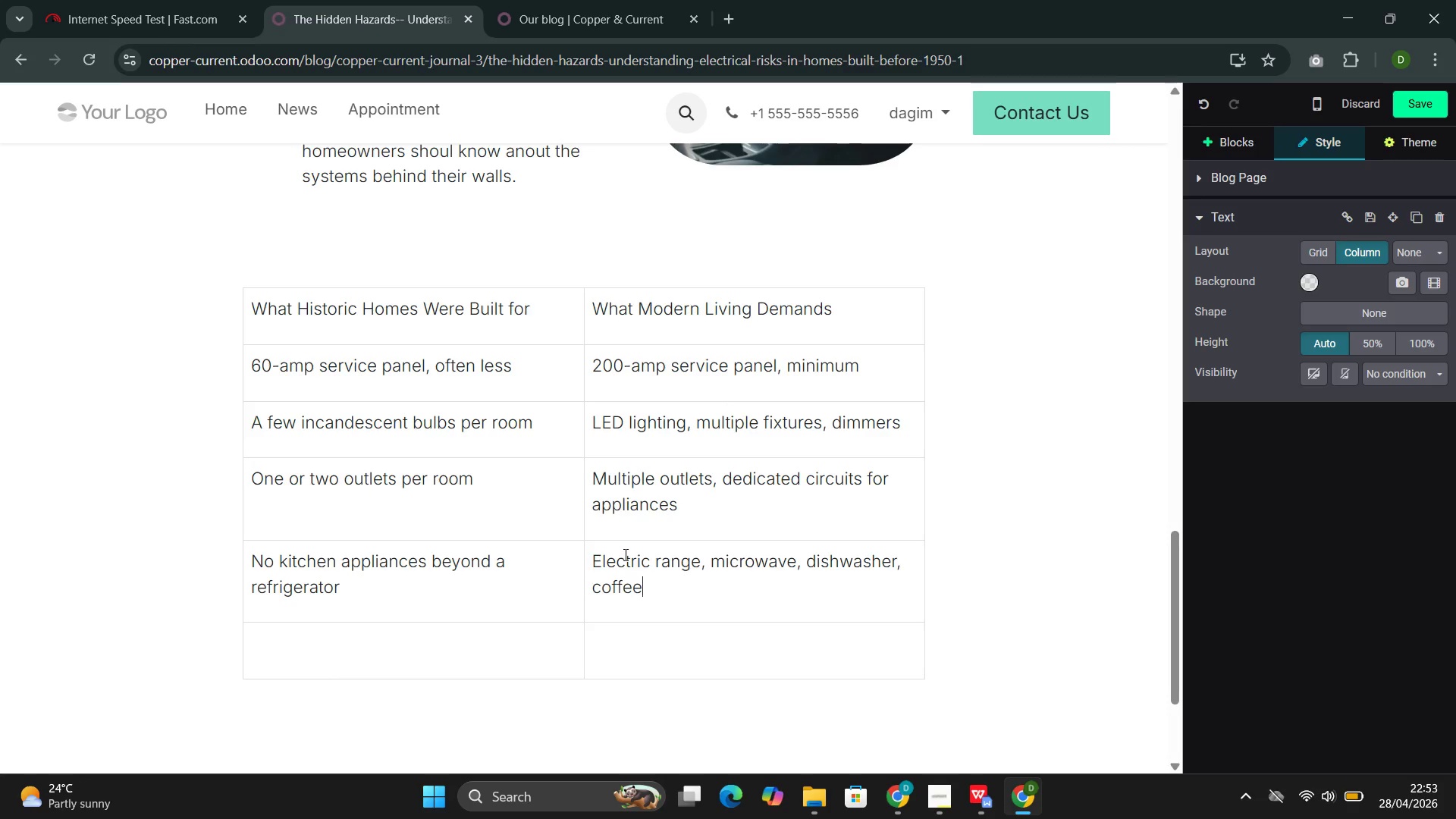 
type( maker ,)
key(Backspace)
key(Backspace)
type(, toaster)
 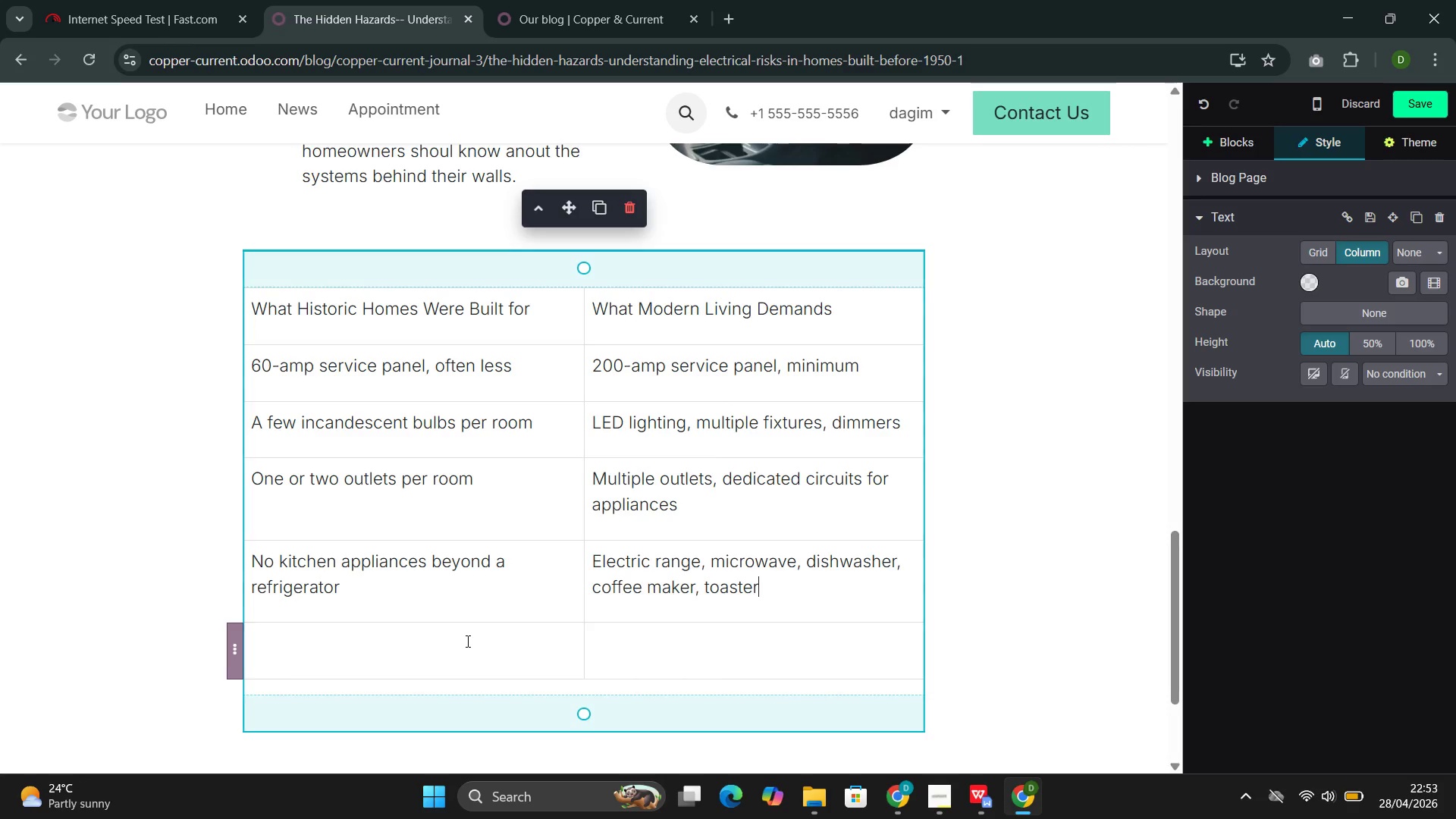 
left_click([476, 635])
 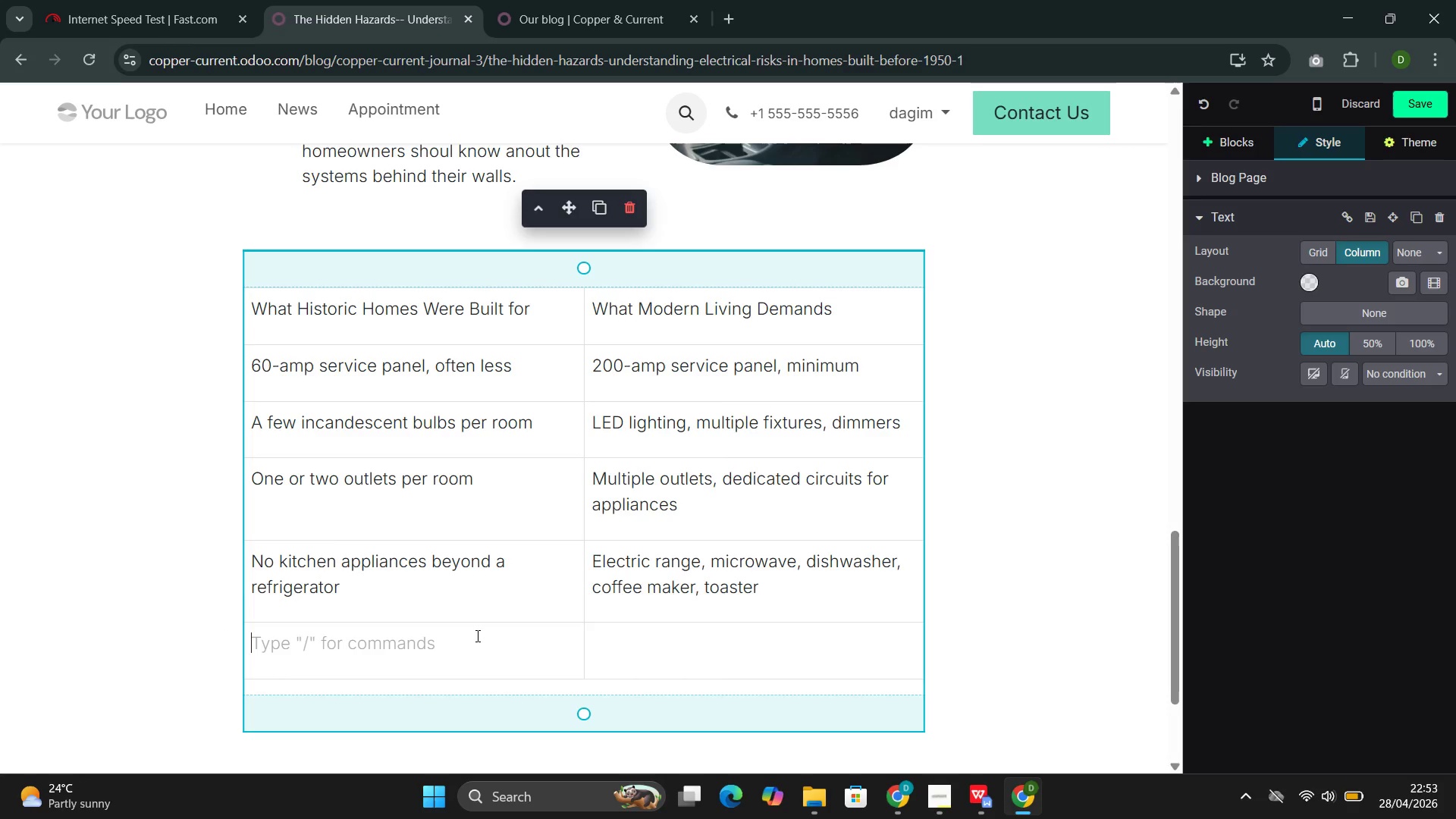 
wait(8.16)
 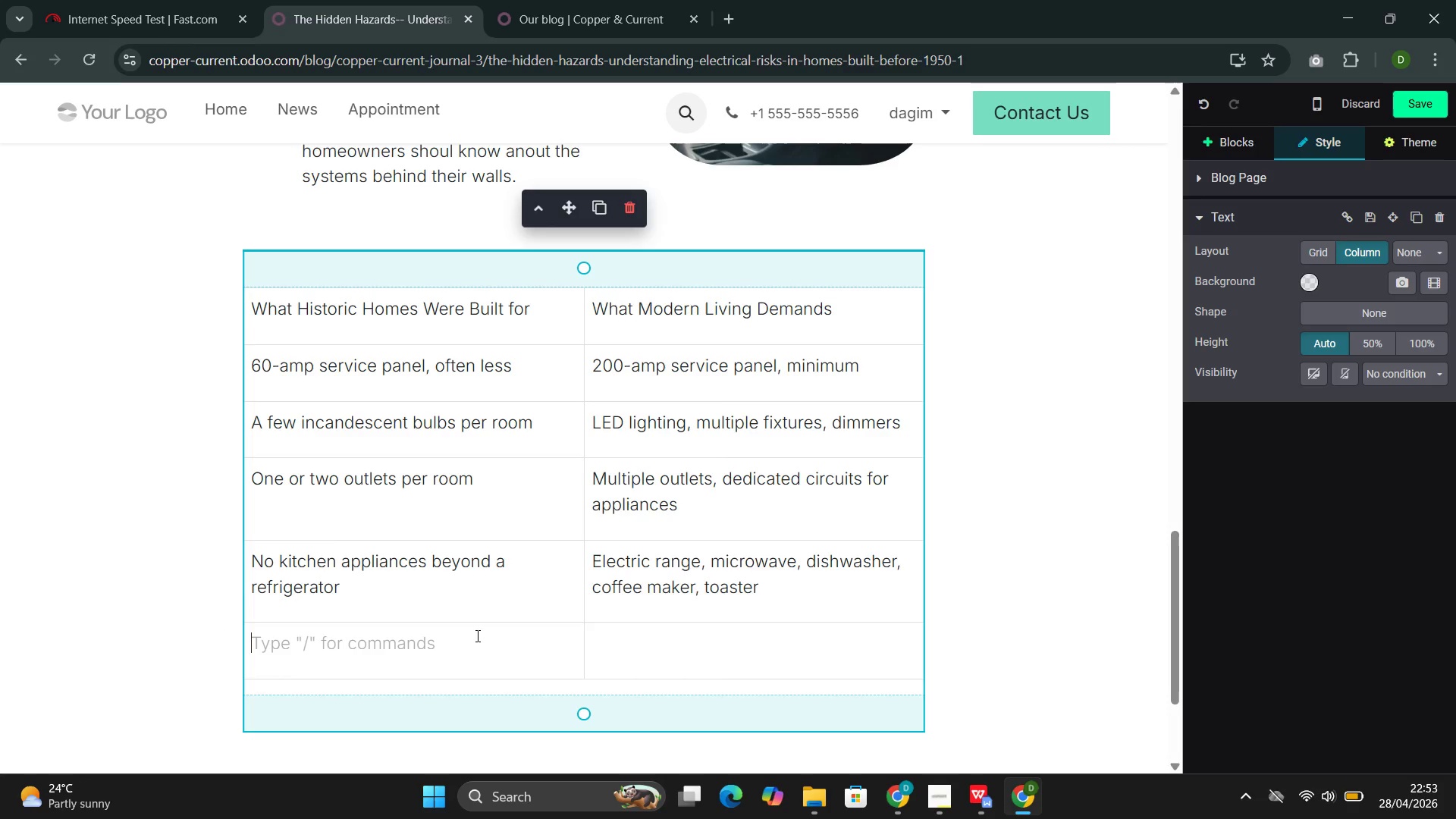 
type(No electronic devices)
 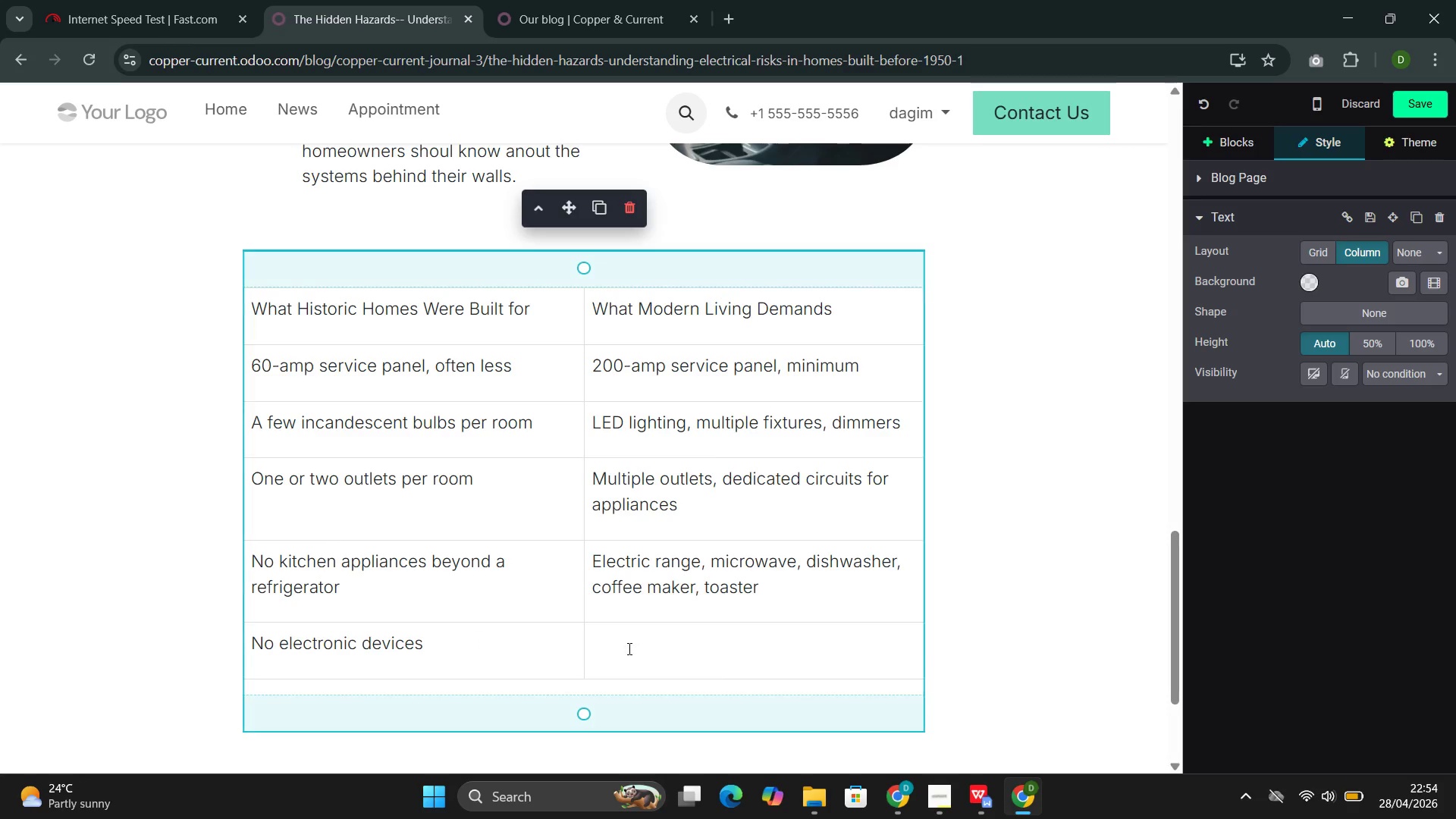 
left_click([628, 647])
 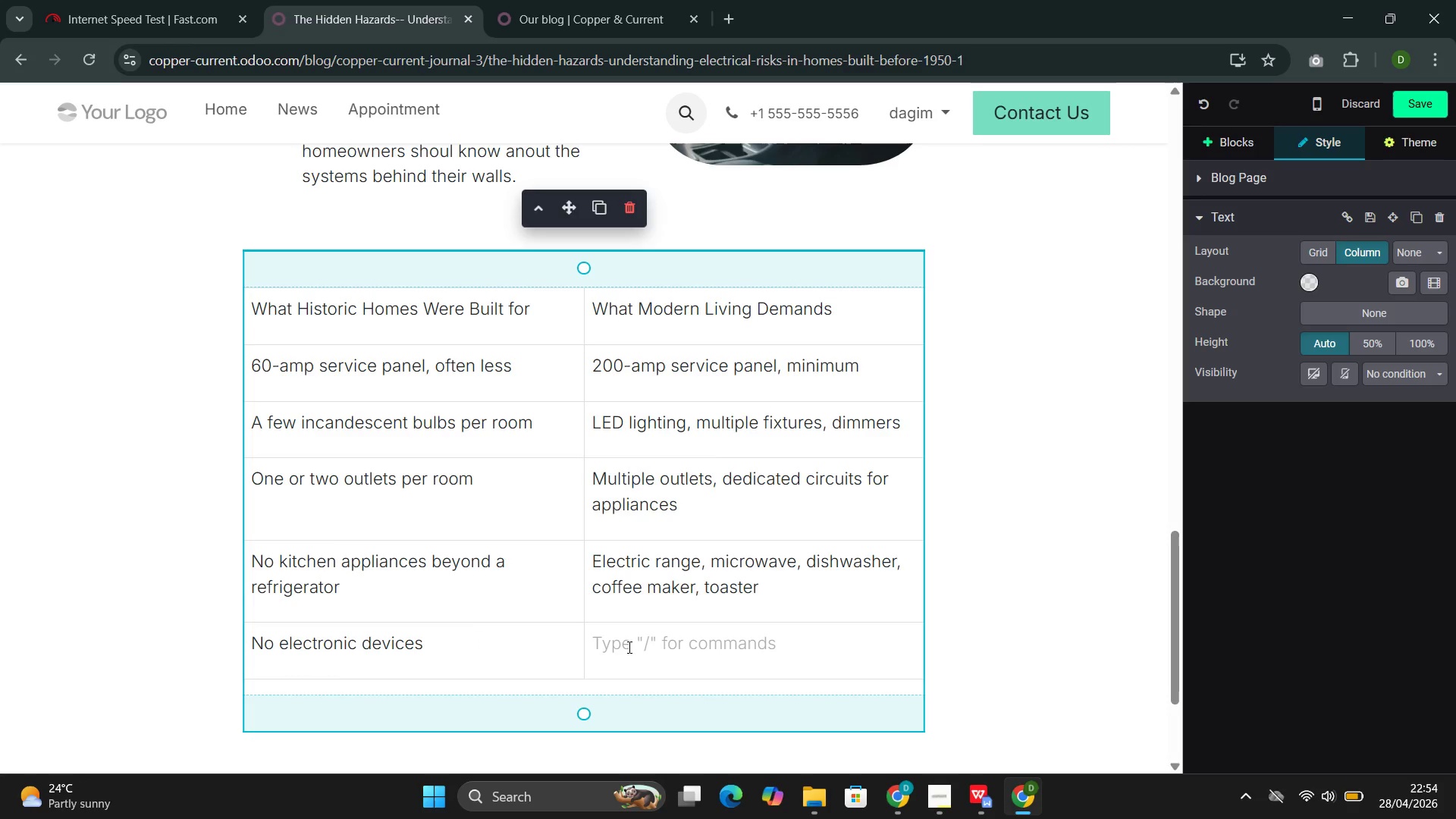 
type(Home O)
key(Backspace)
type(offices, entr)
key(Backspace)
type(ertainment systems, smart device, EV chargers)
 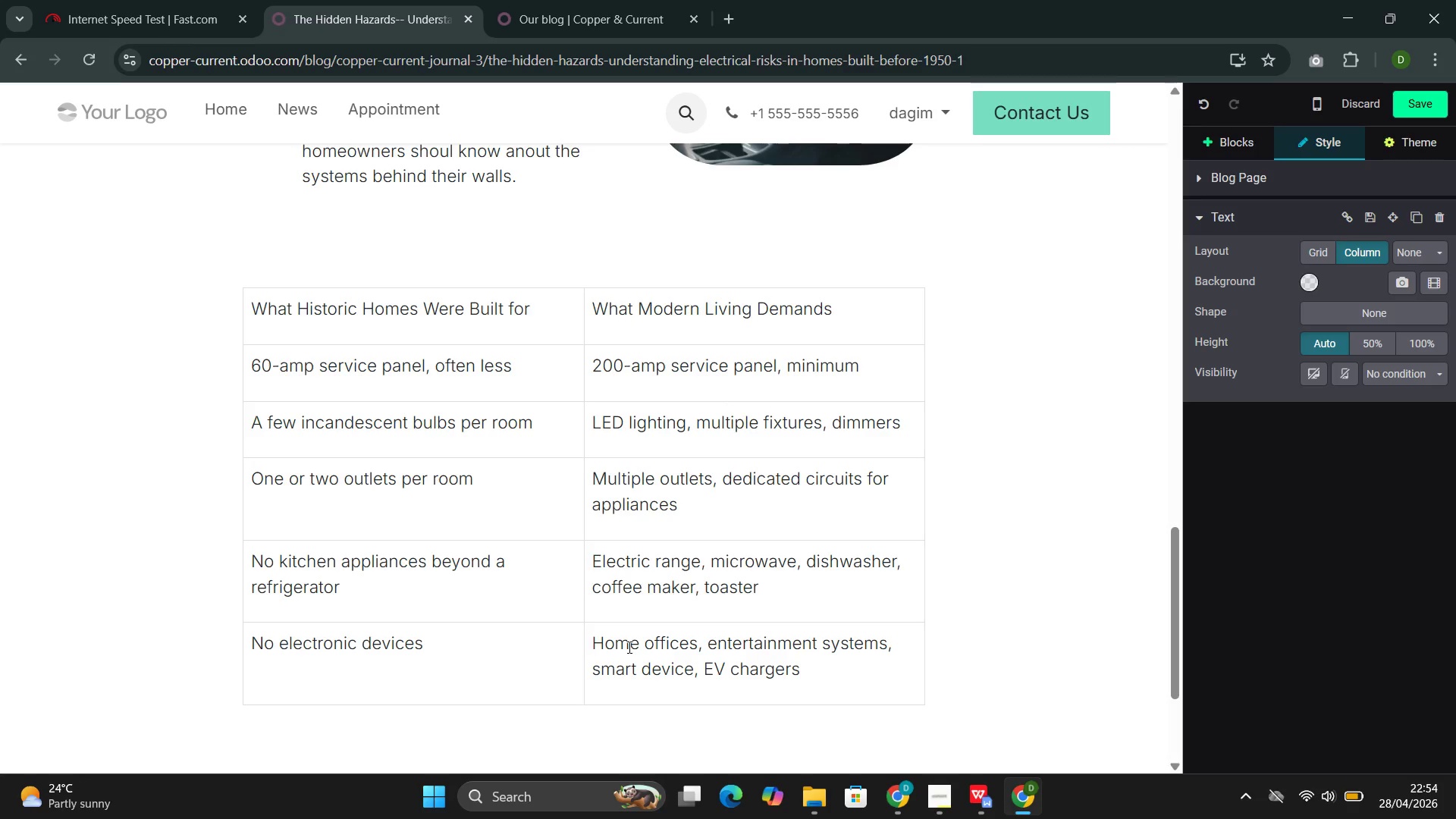 
left_click([1418, 107])
 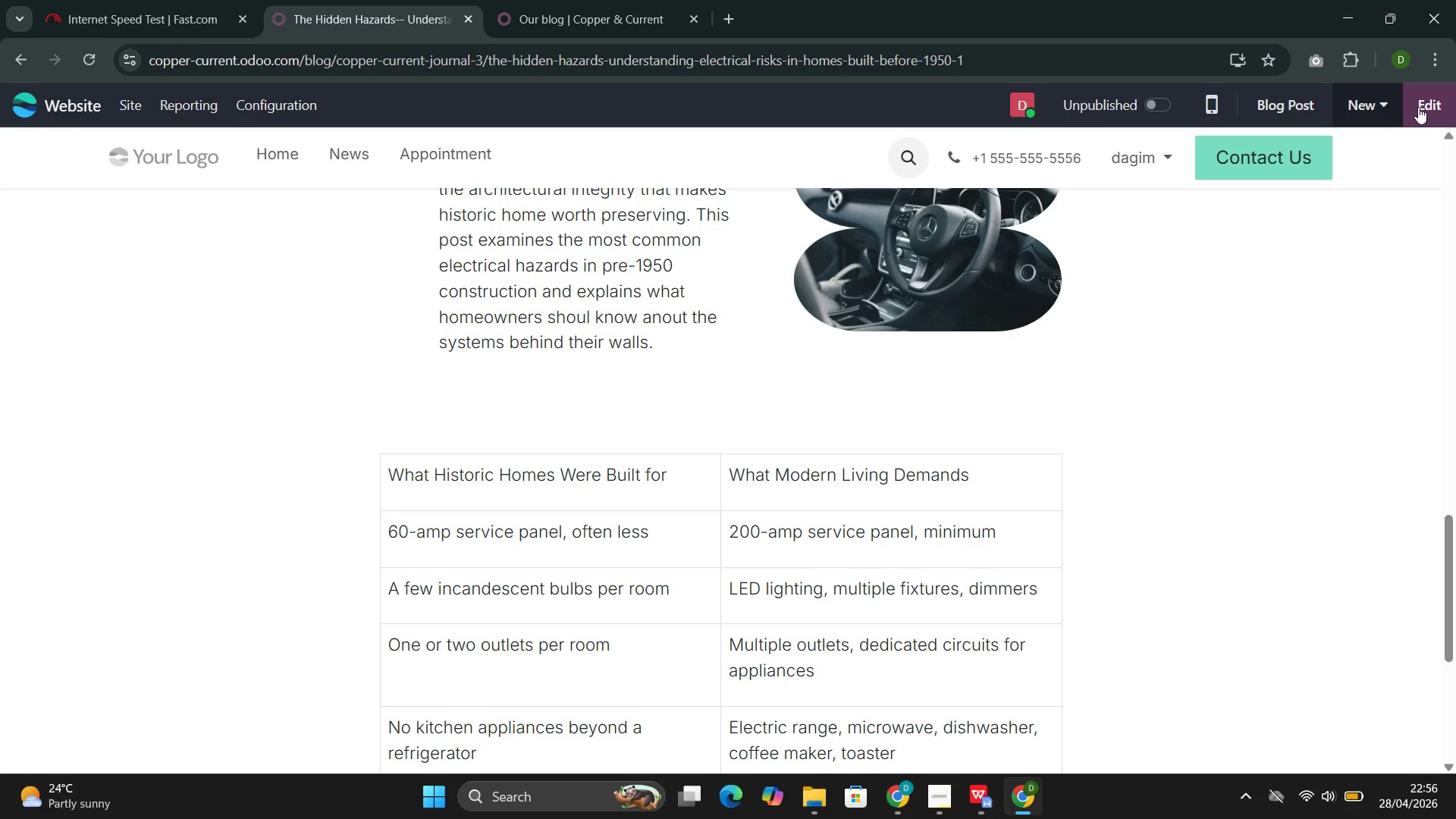 
wait(73.36)
 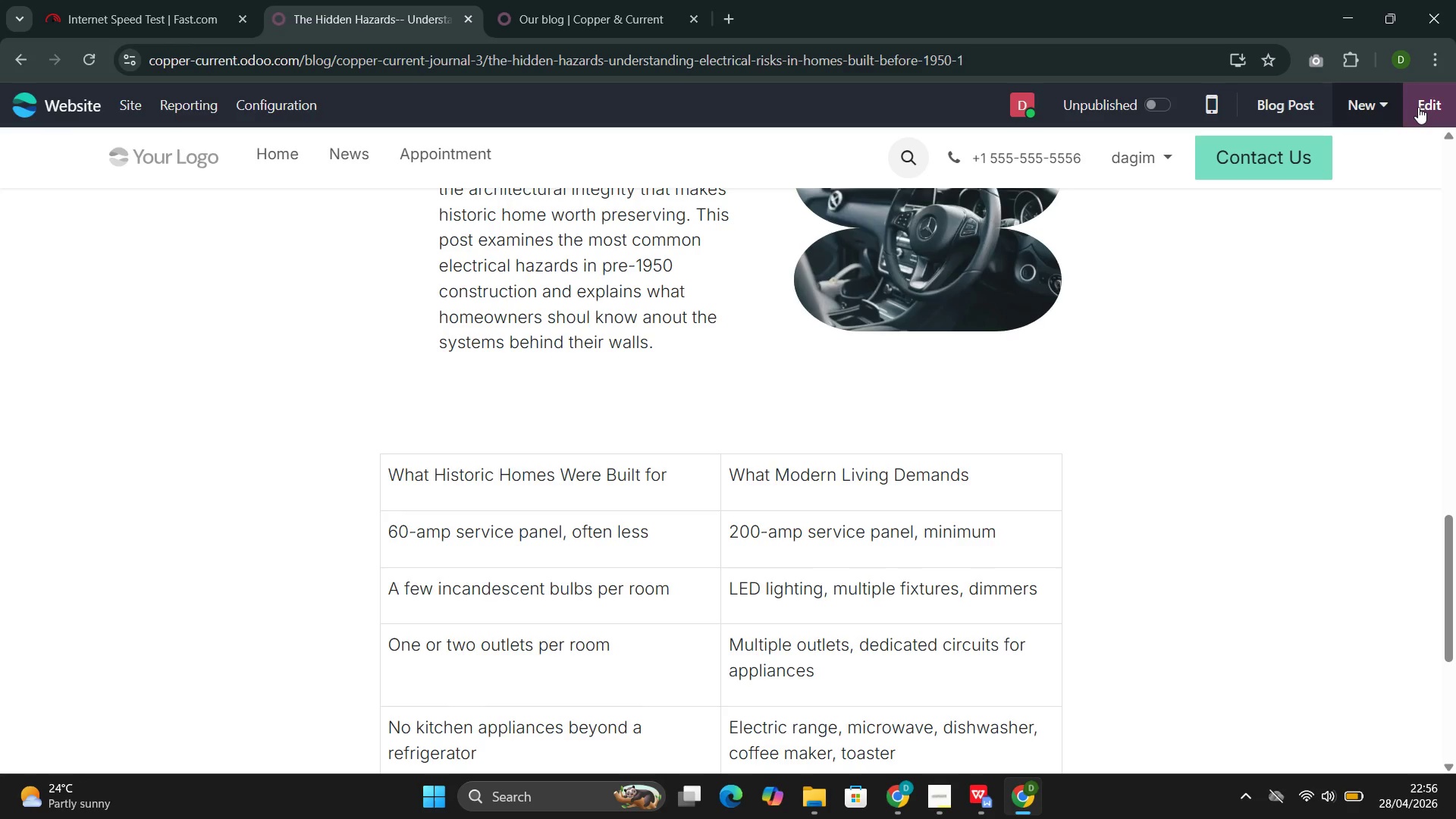 
scroll: coordinate [564, 329], scroll_direction: down, amount: 5.0
 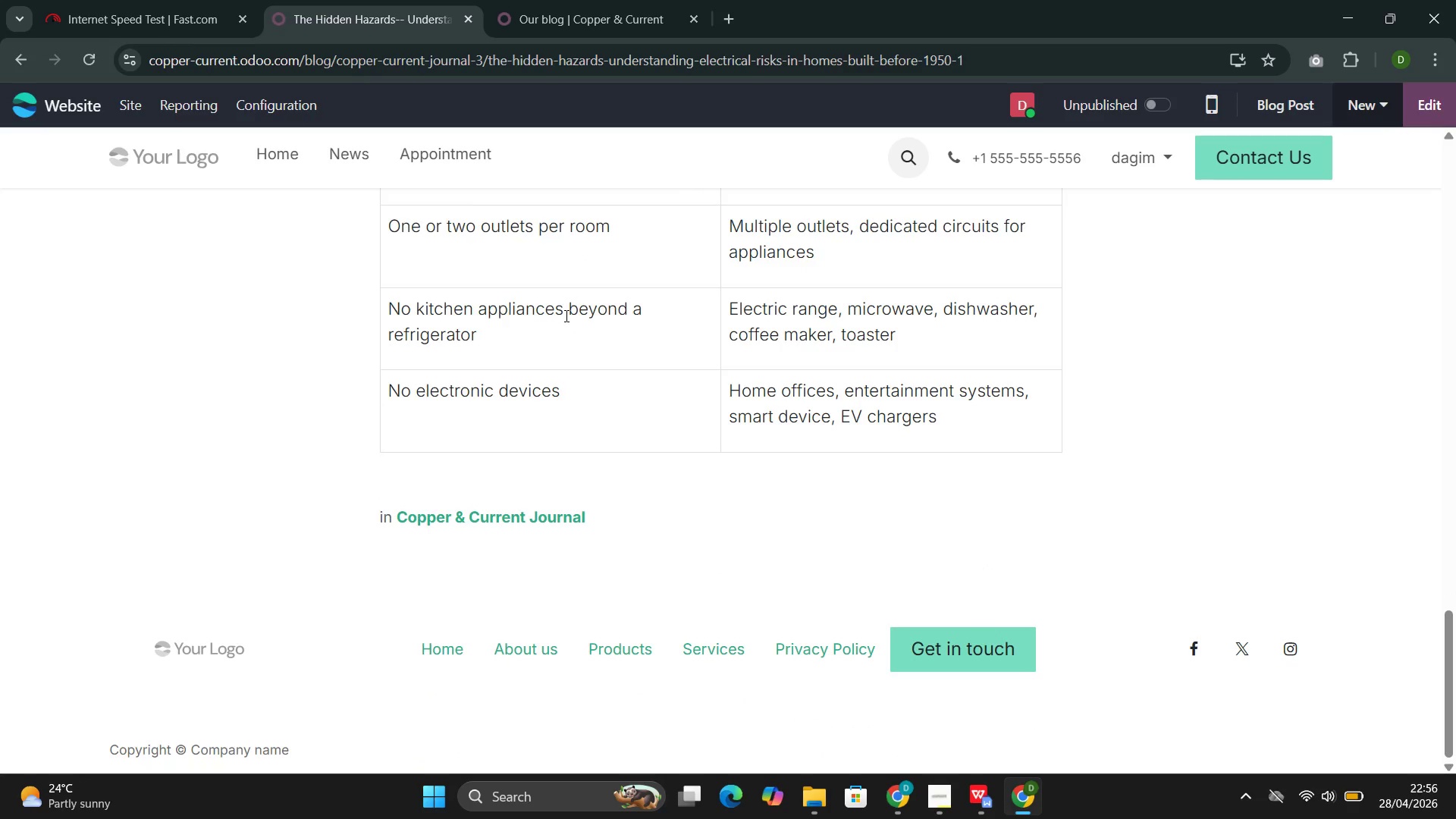 
scroll: coordinate [566, 315], scroll_direction: up, amount: 4.0
 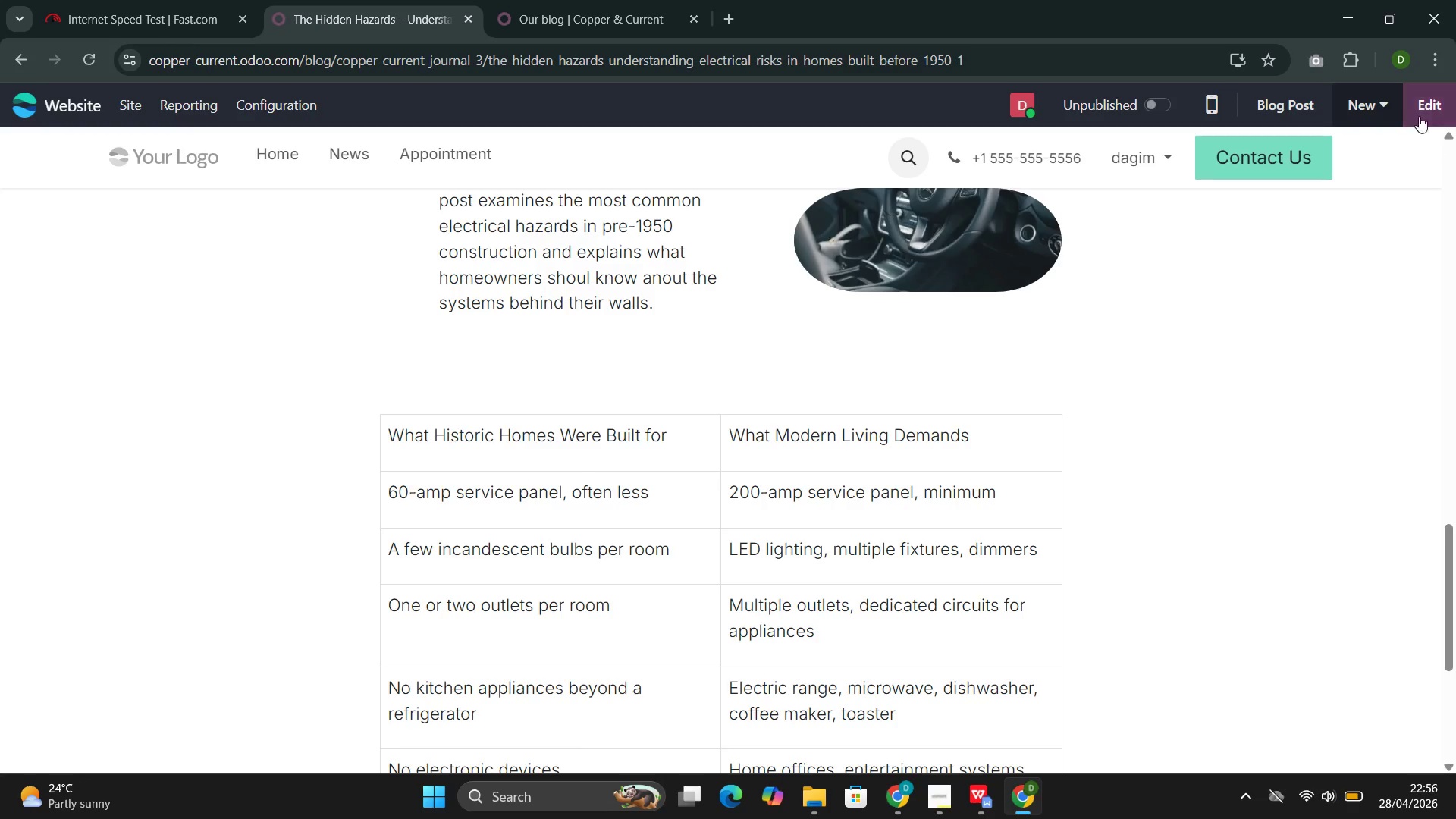 
left_click([1423, 120])
 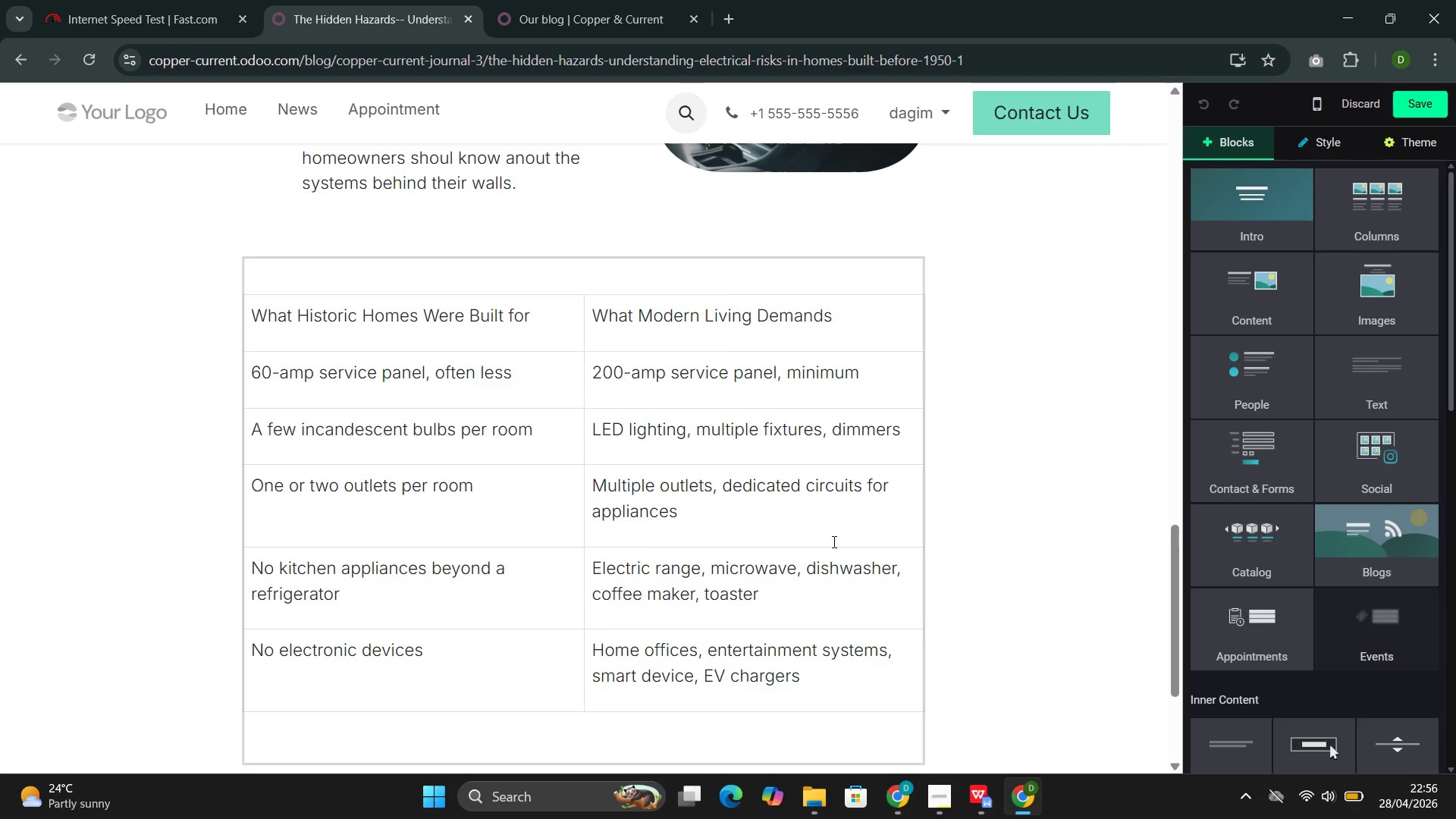 
wait(44.86)
 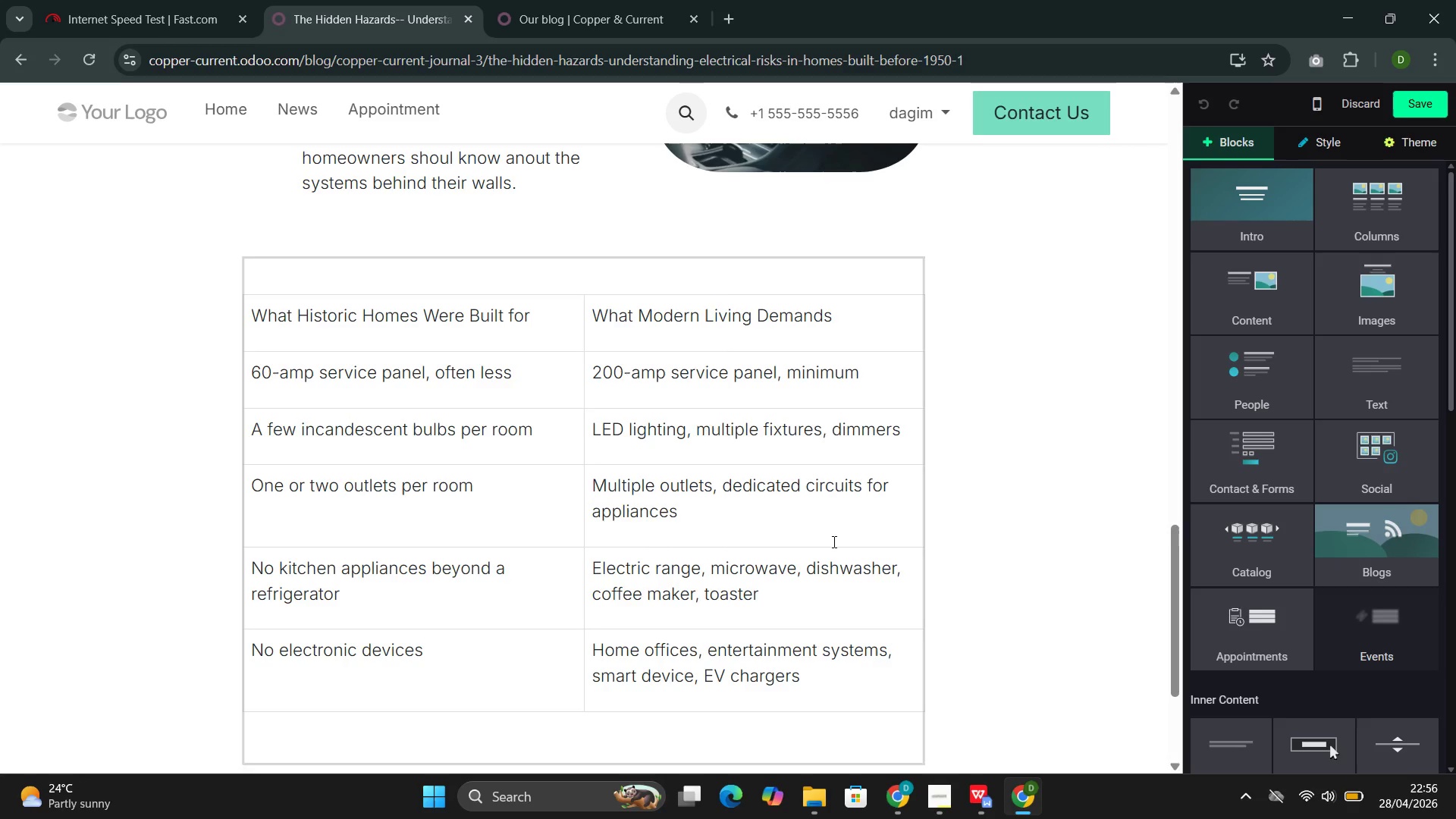 
scroll: coordinate [875, 506], scroll_direction: down, amount: 3.0
 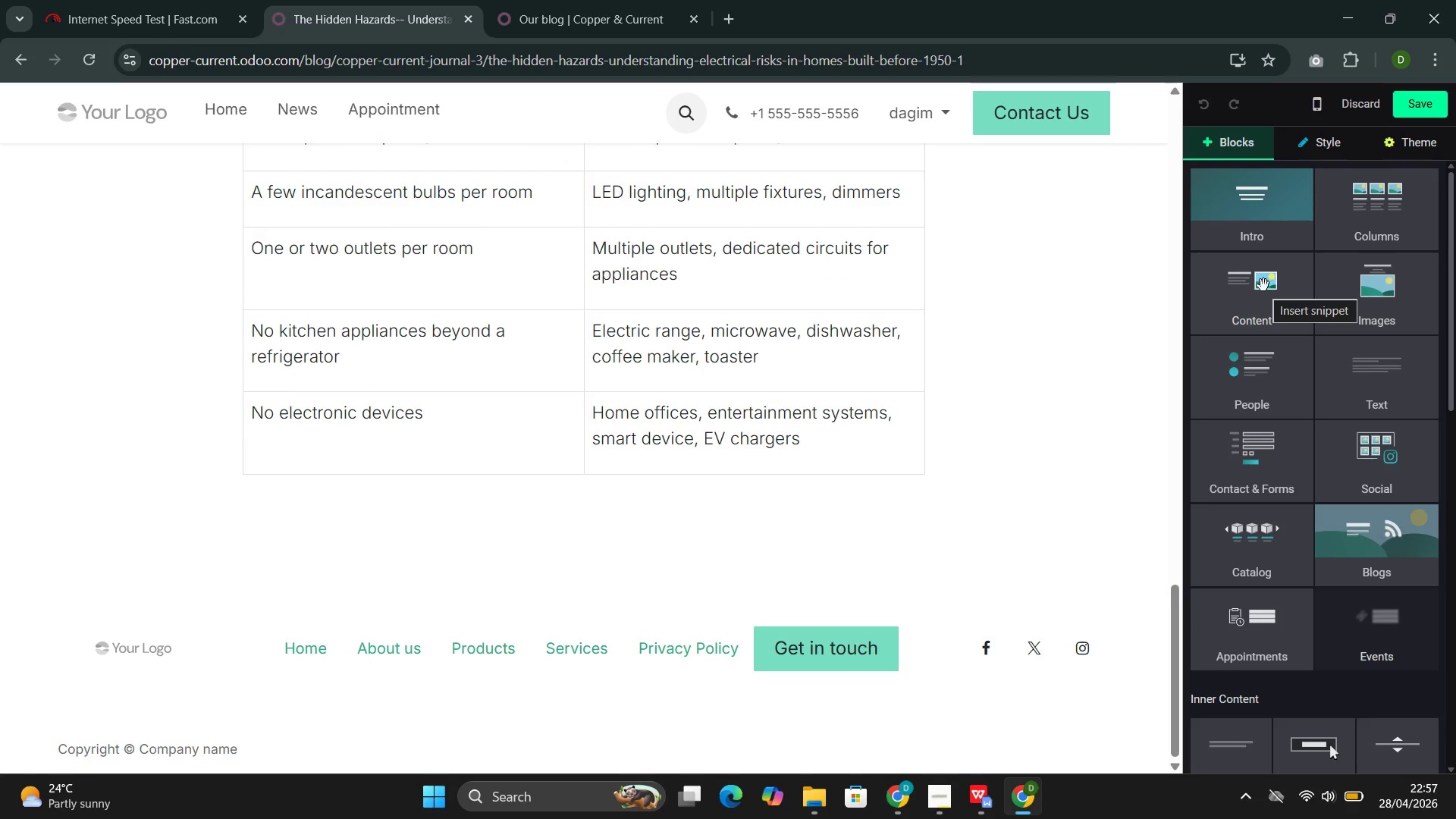 
wait(13.81)
 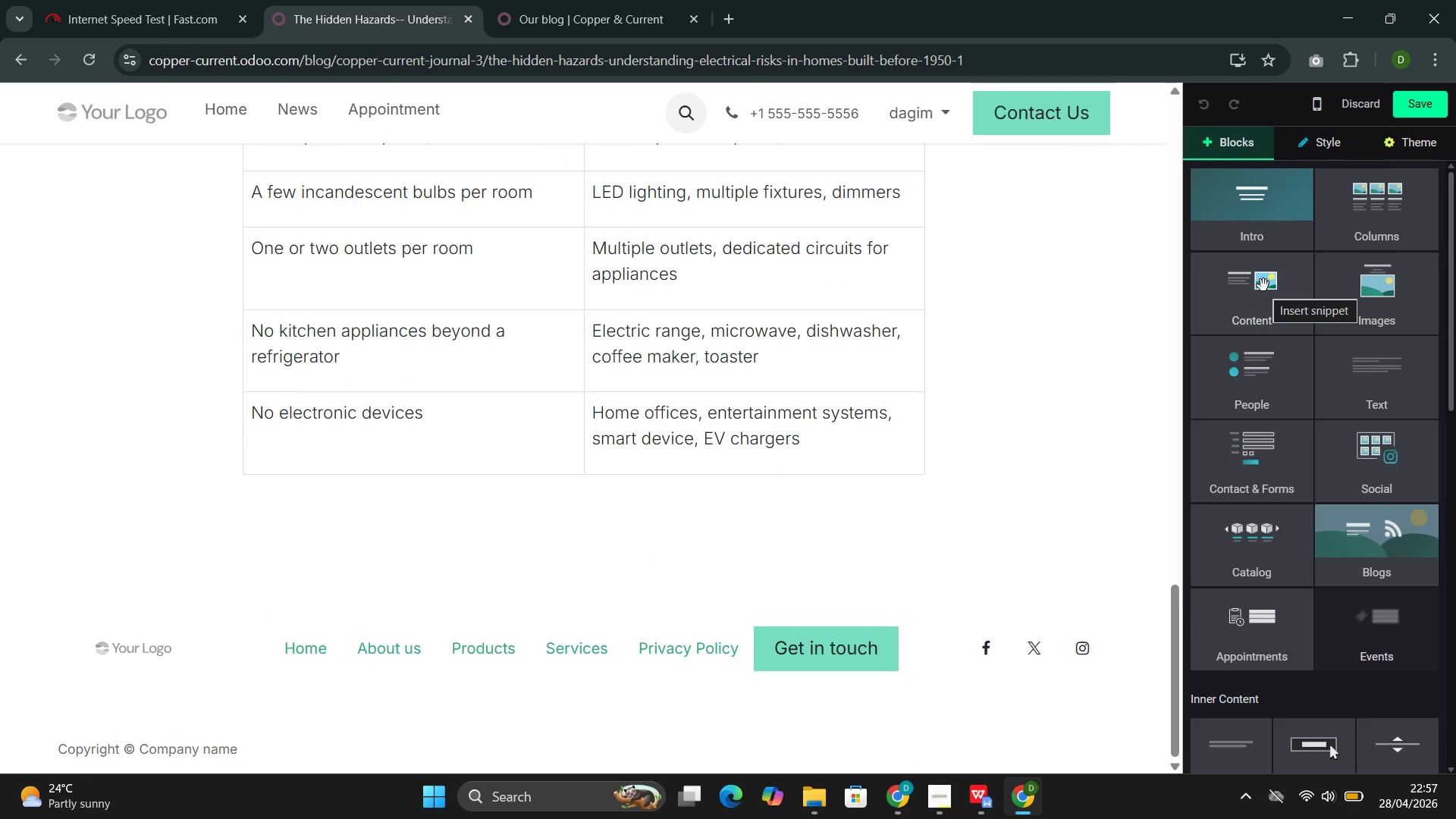 
left_click([1252, 221])
 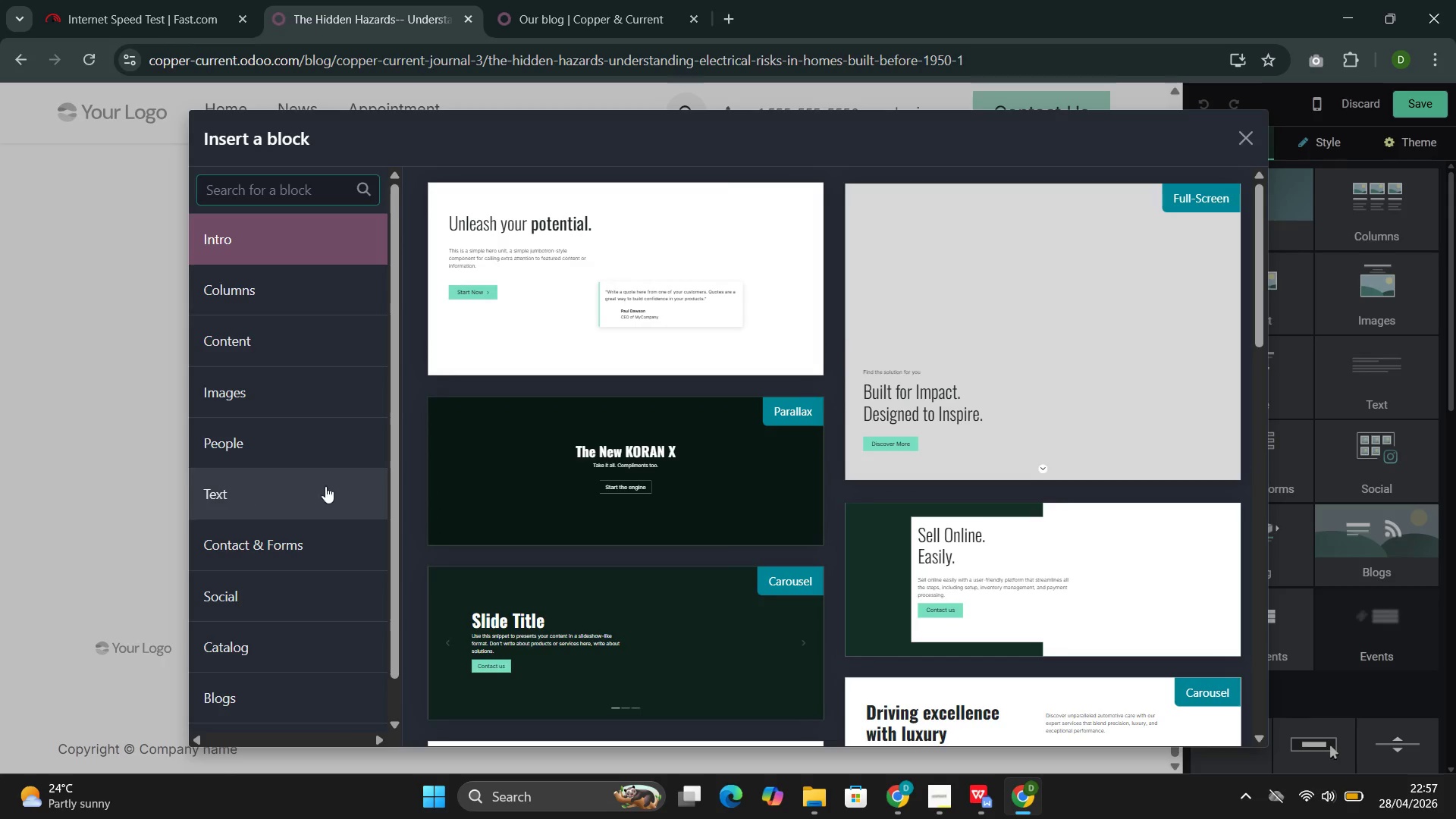 
scroll: coordinate [630, 532], scroll_direction: down, amount: 2.0
 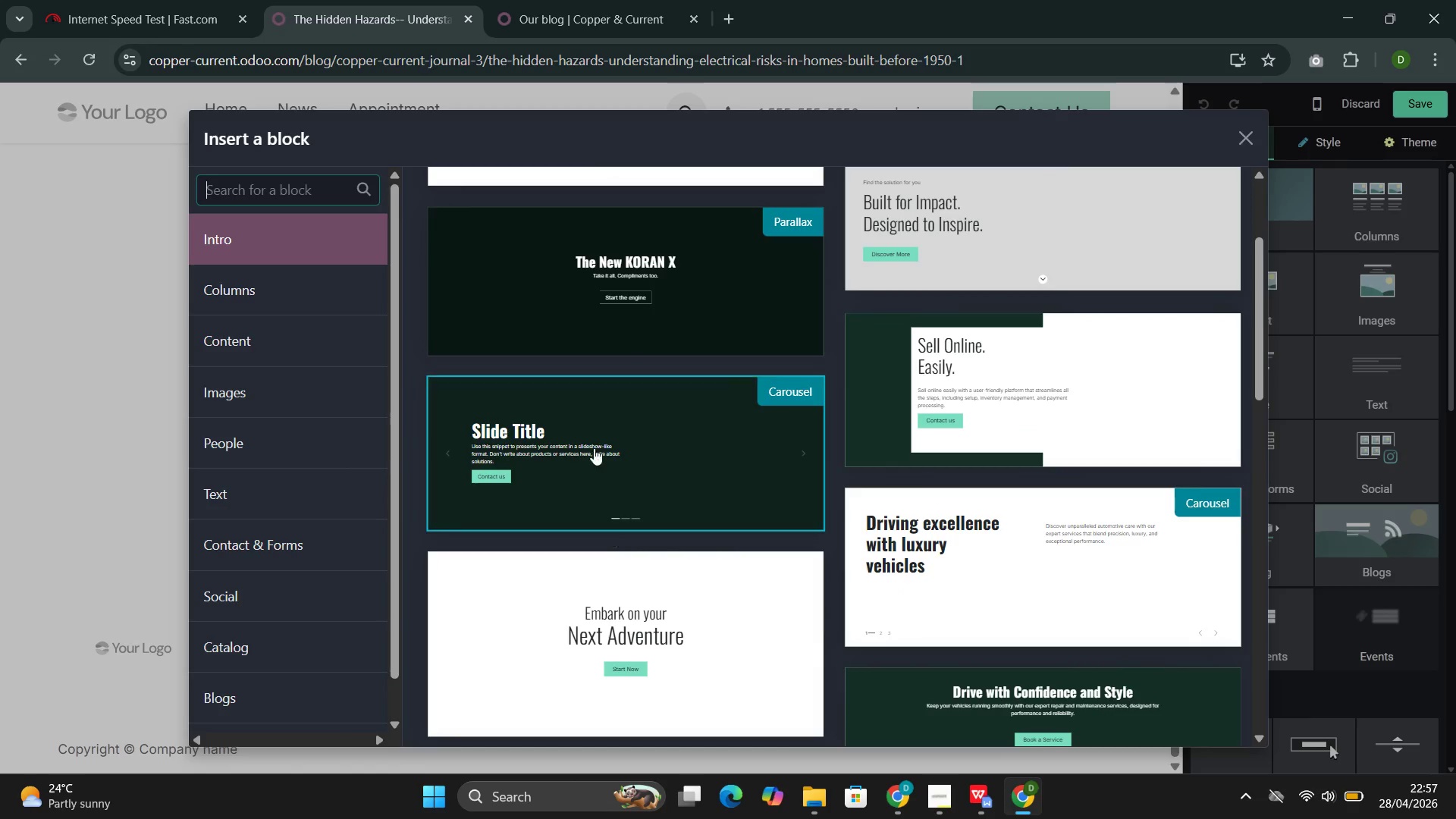 
left_click([595, 436])
 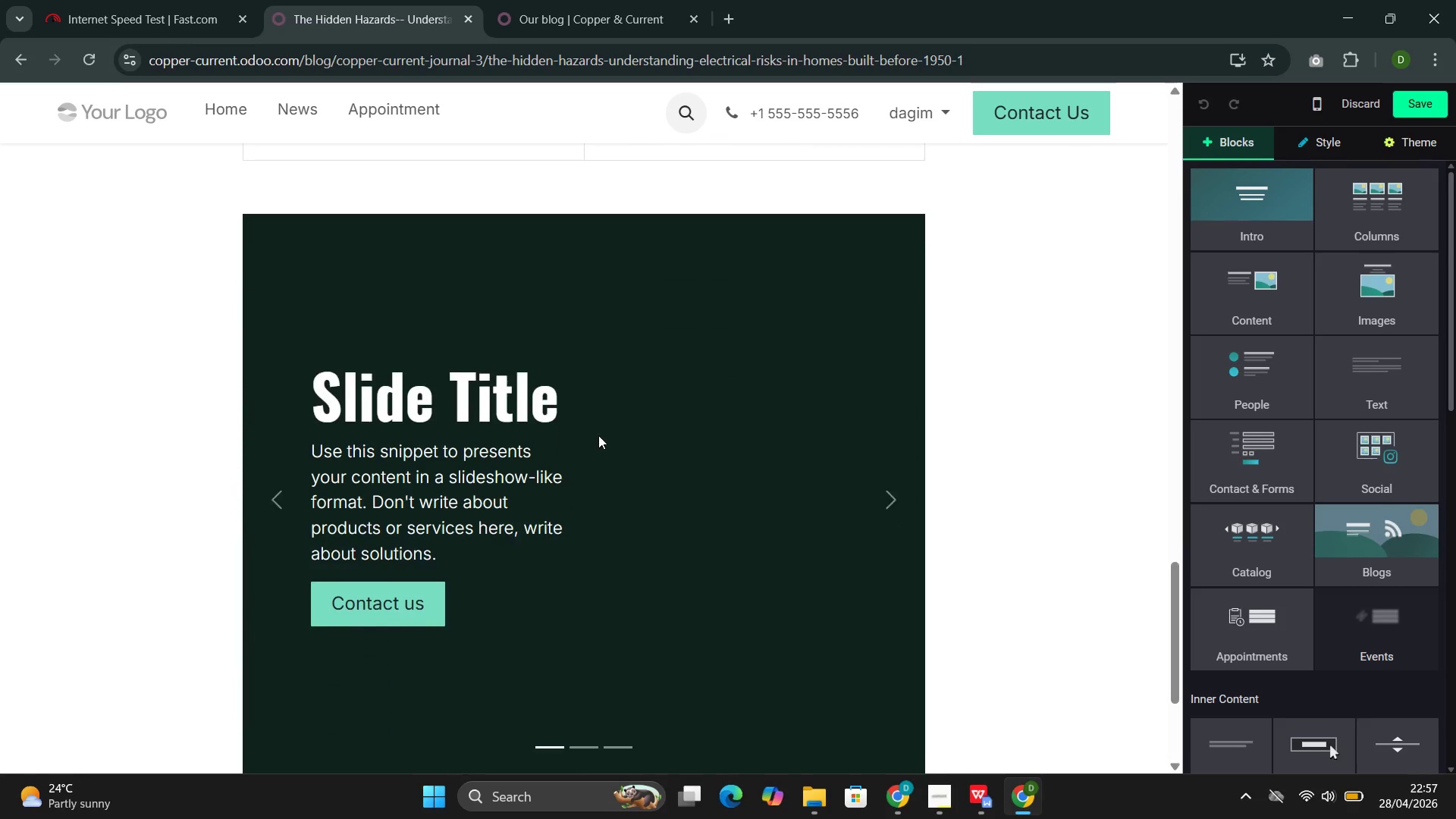 
mouse_move([1310, 226])
 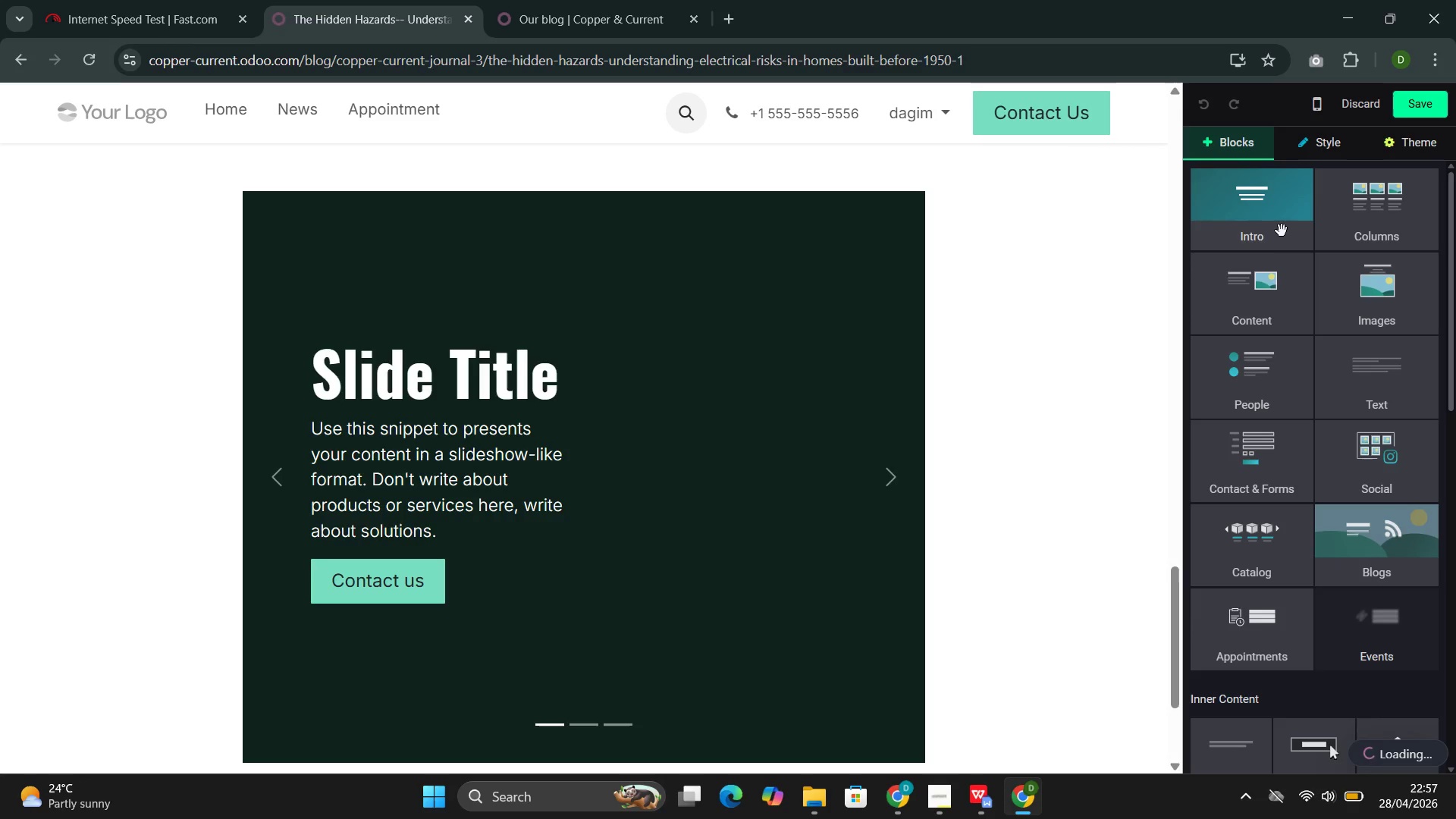 
left_click([1280, 230])
 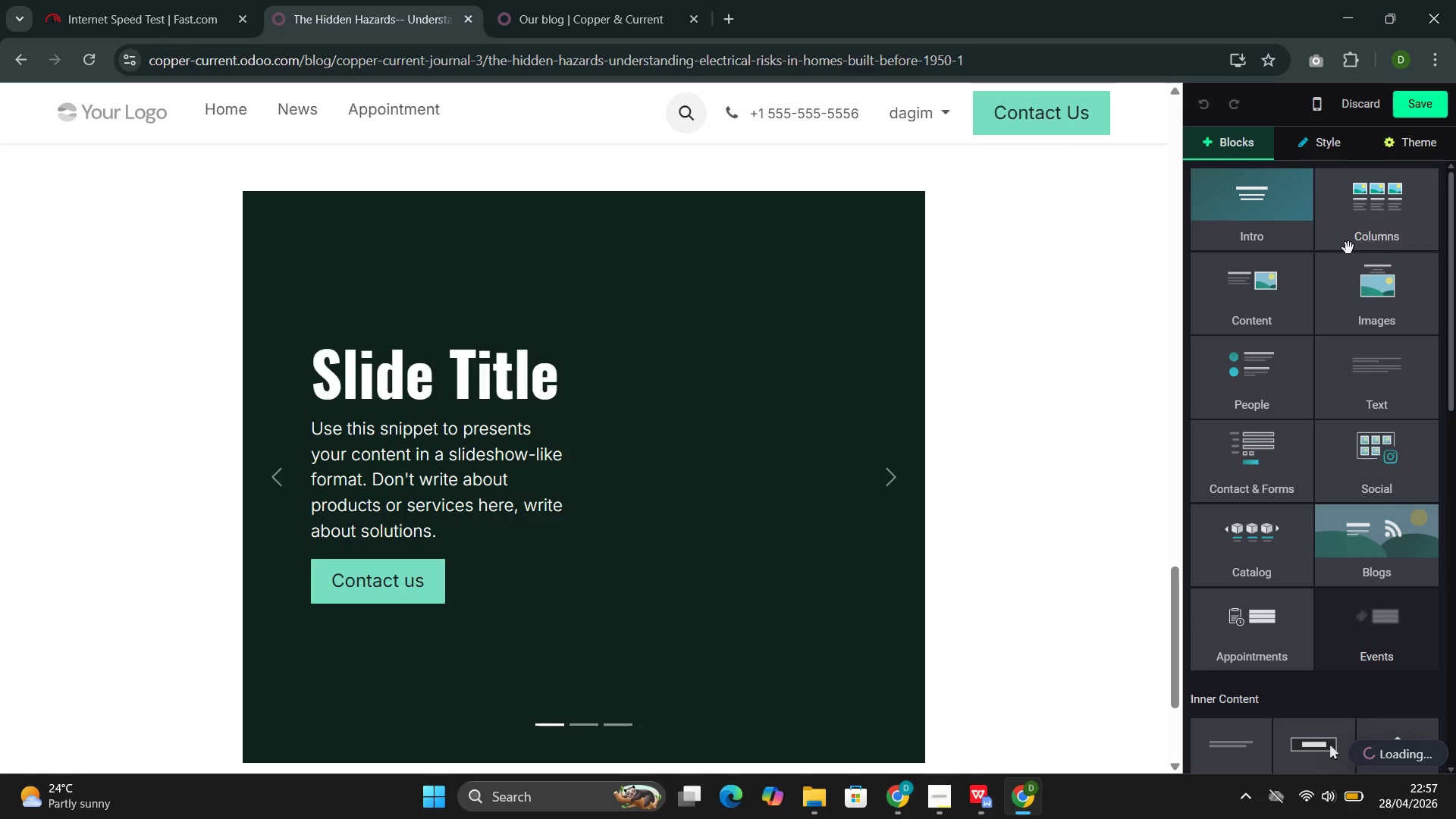 
left_click([1349, 249])
 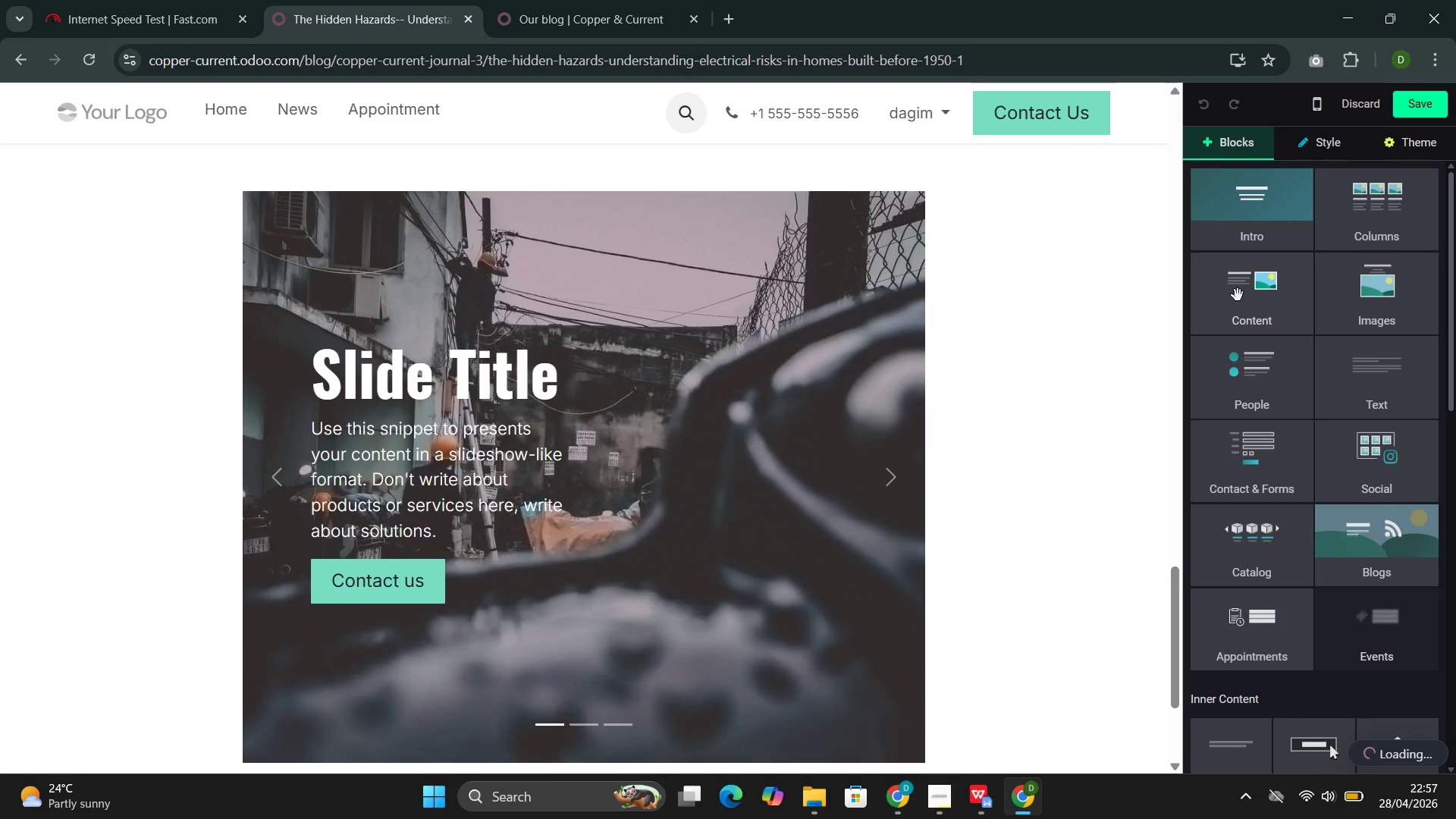 
left_click([1240, 292])
 